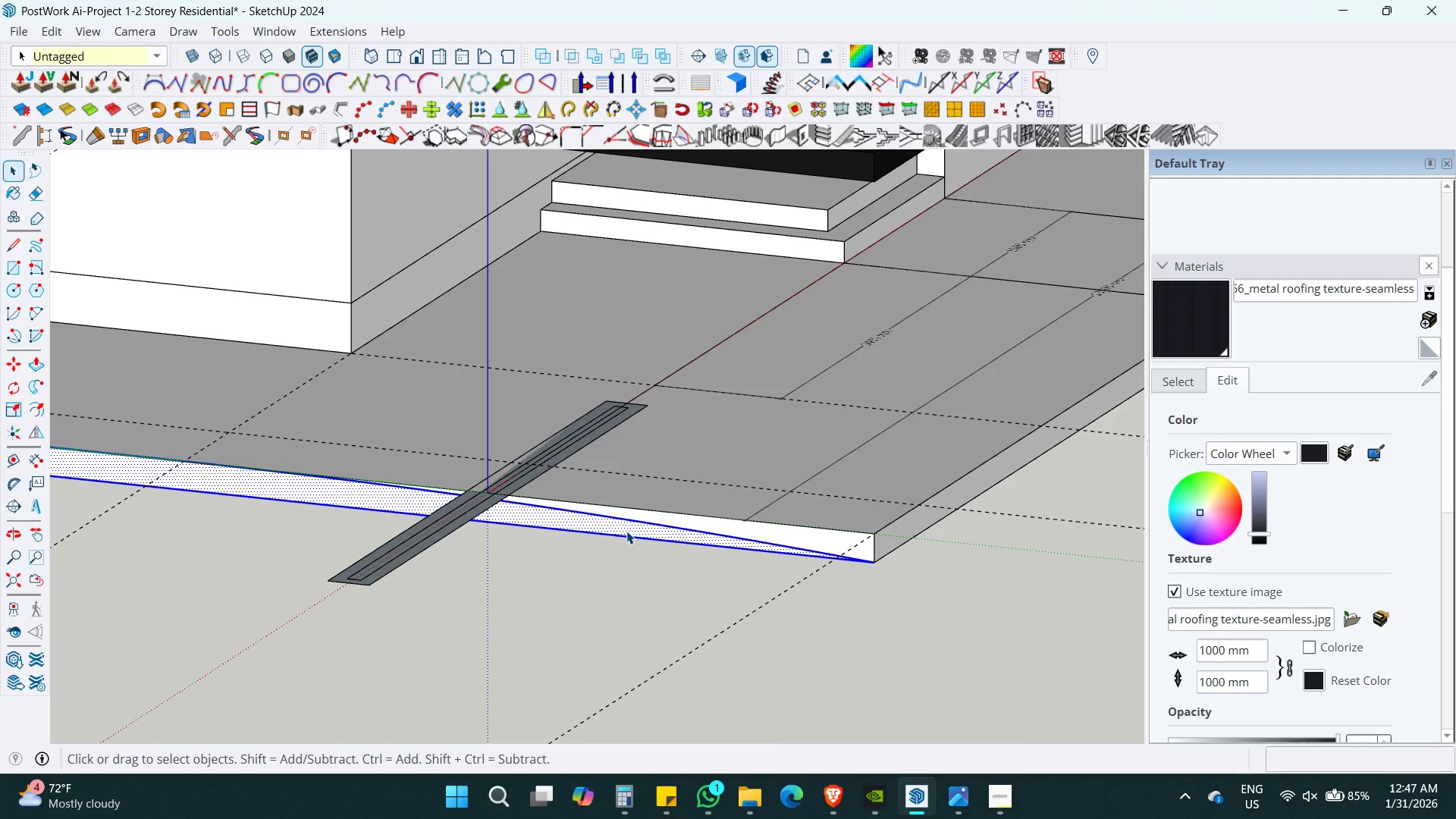 
triple_click([626, 531])
 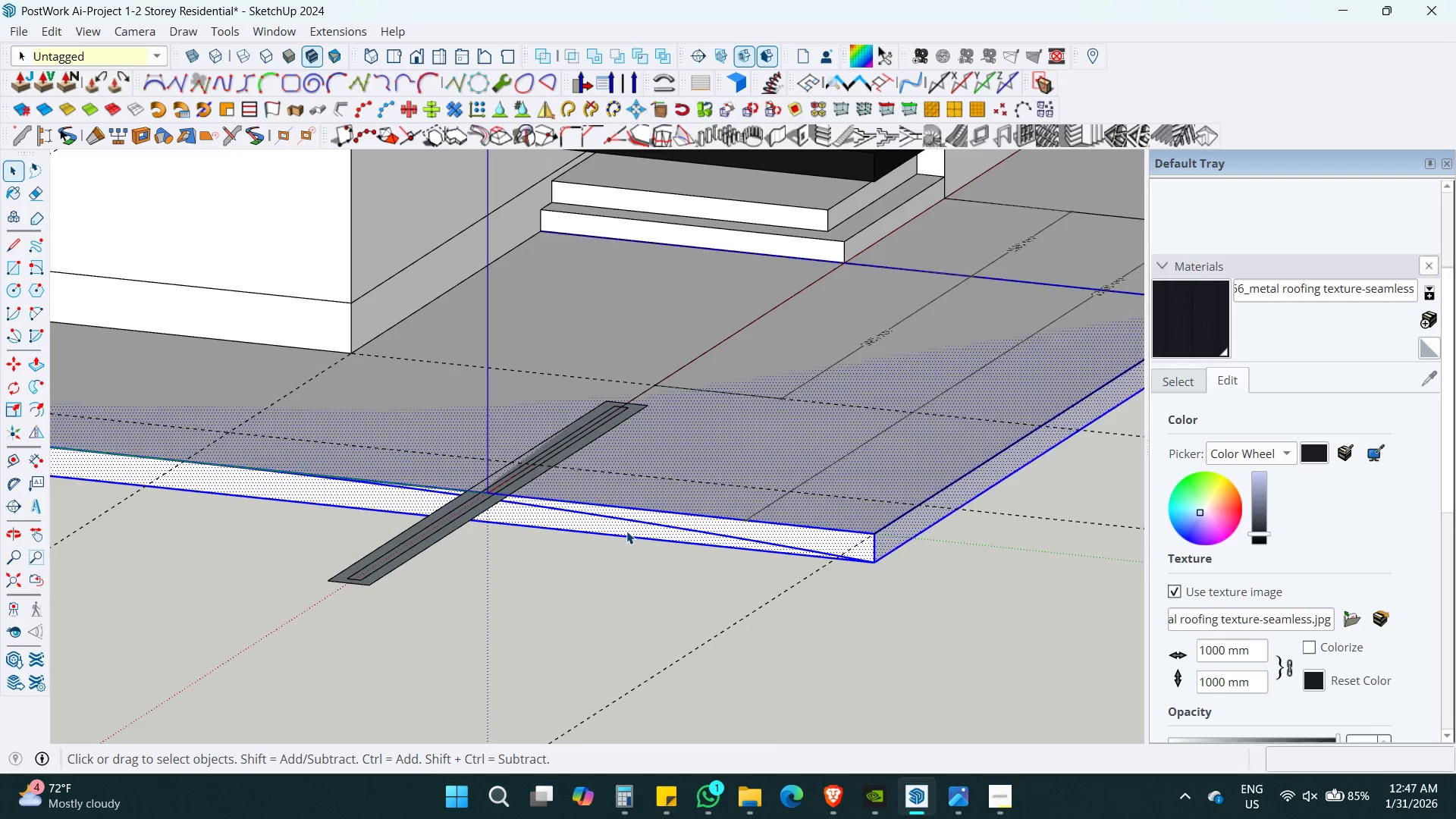 
triple_click([626, 531])
 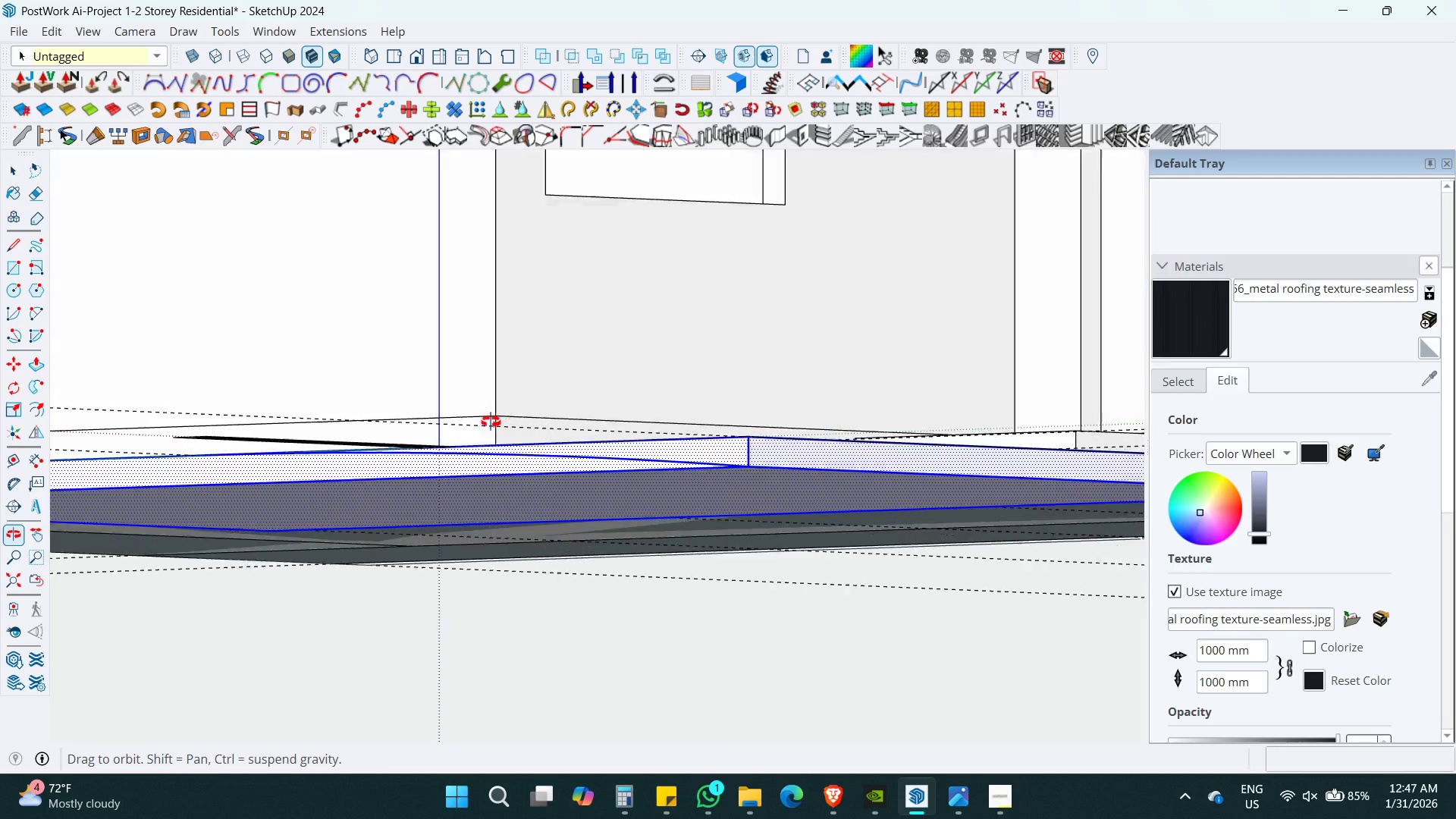 
key(Shift+ShiftLeft)
 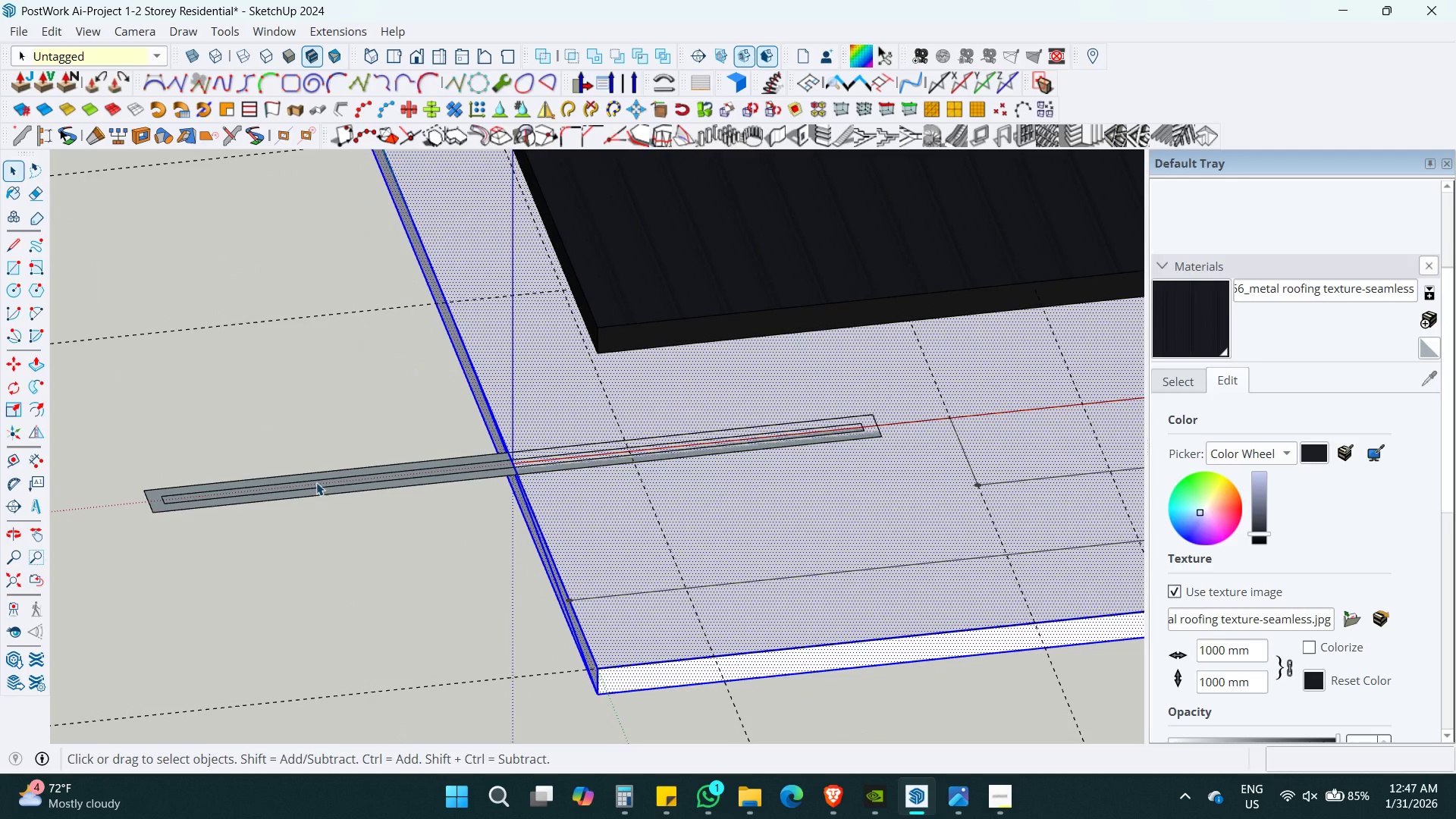 
double_click([316, 482])
 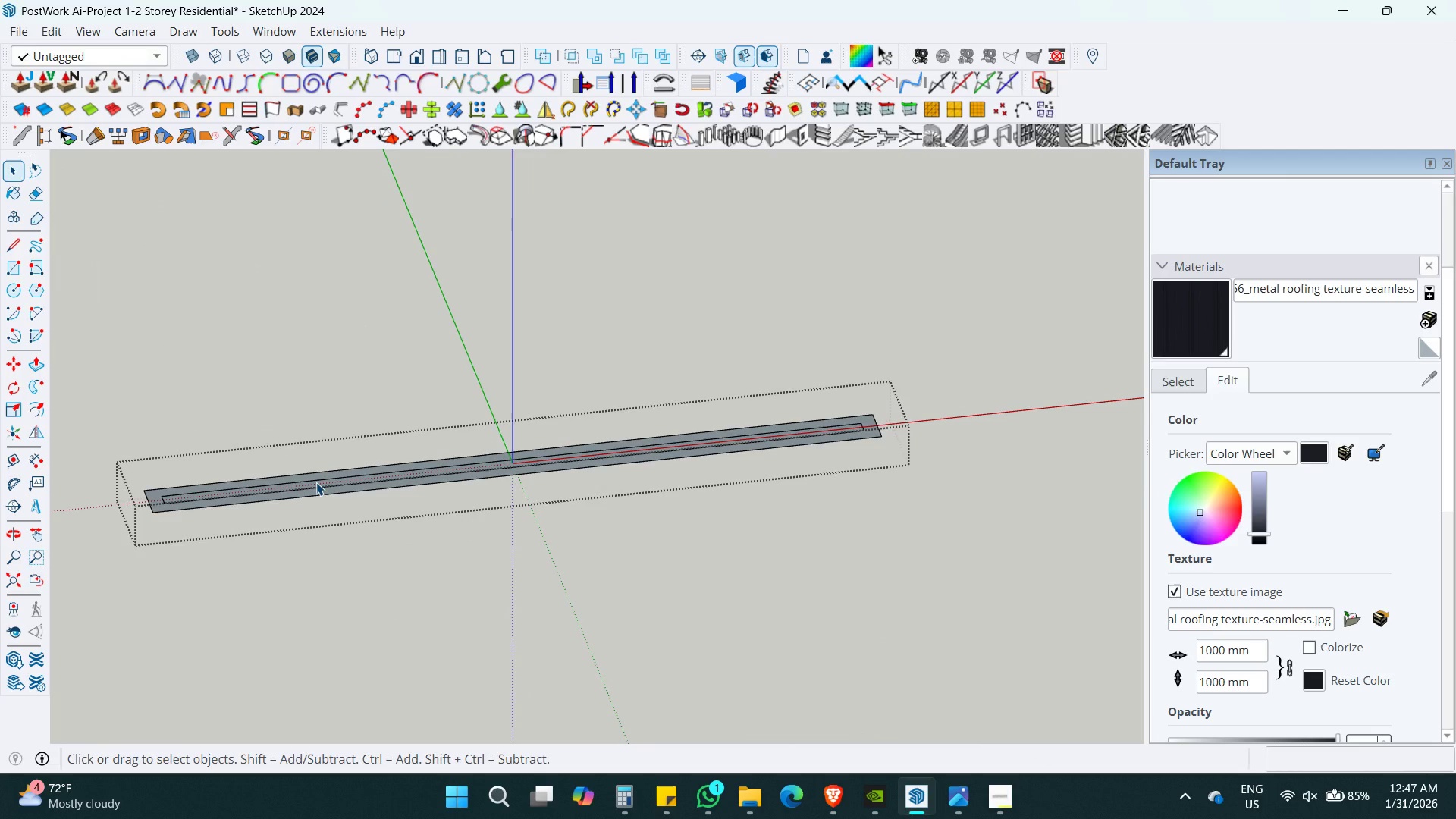 
triple_click([316, 482])
 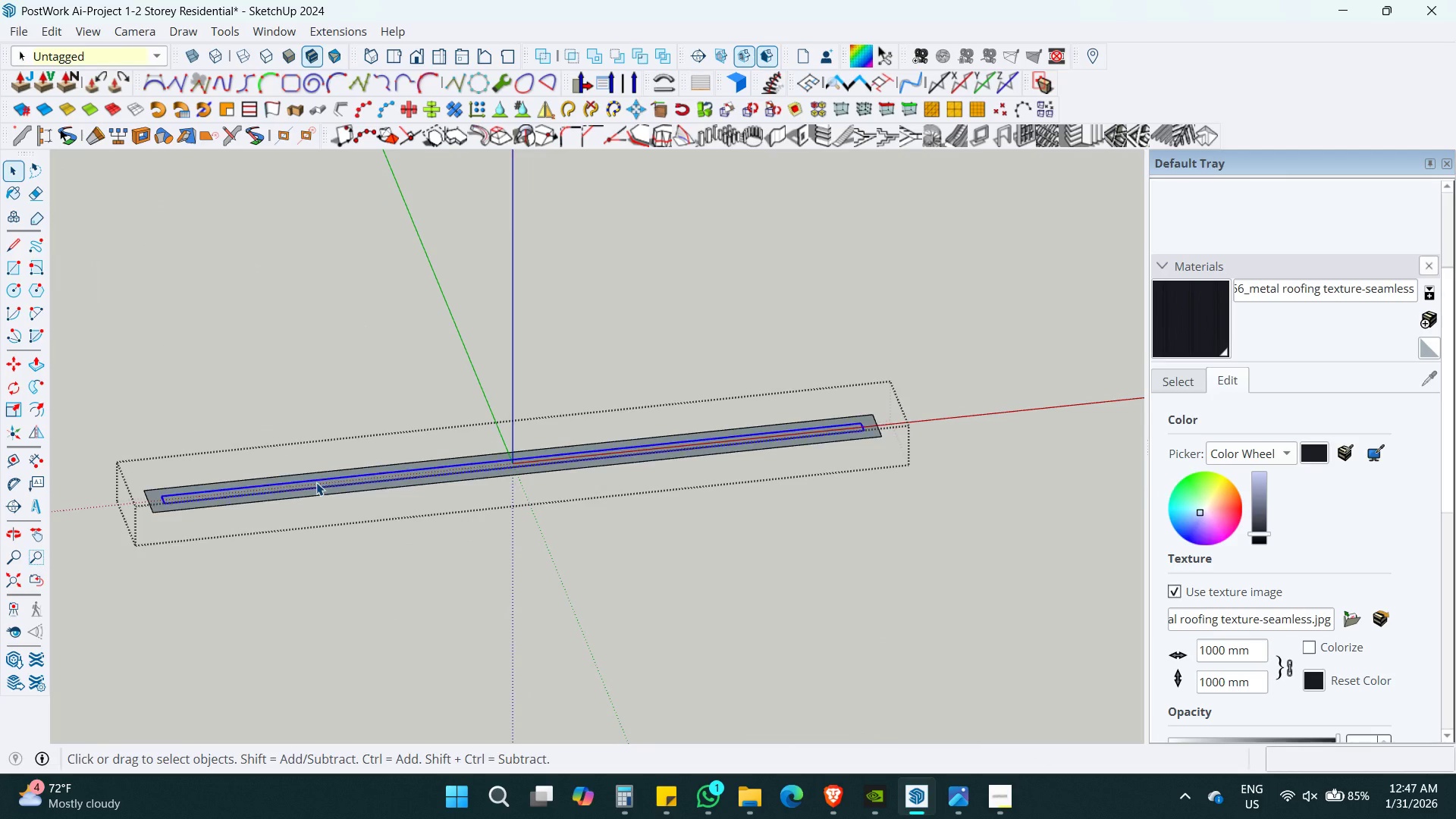 
triple_click([316, 482])
 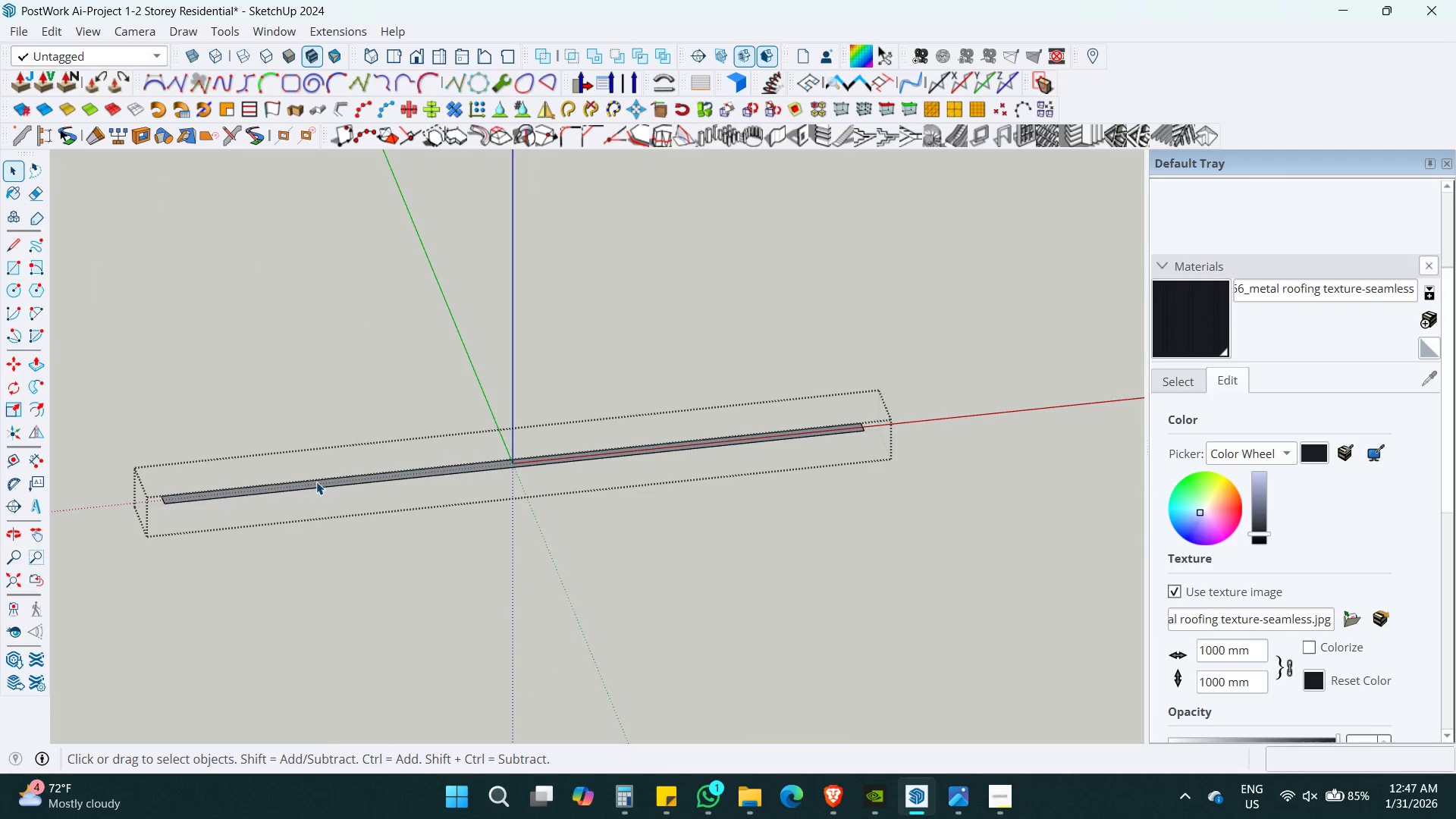 
key(Escape)
 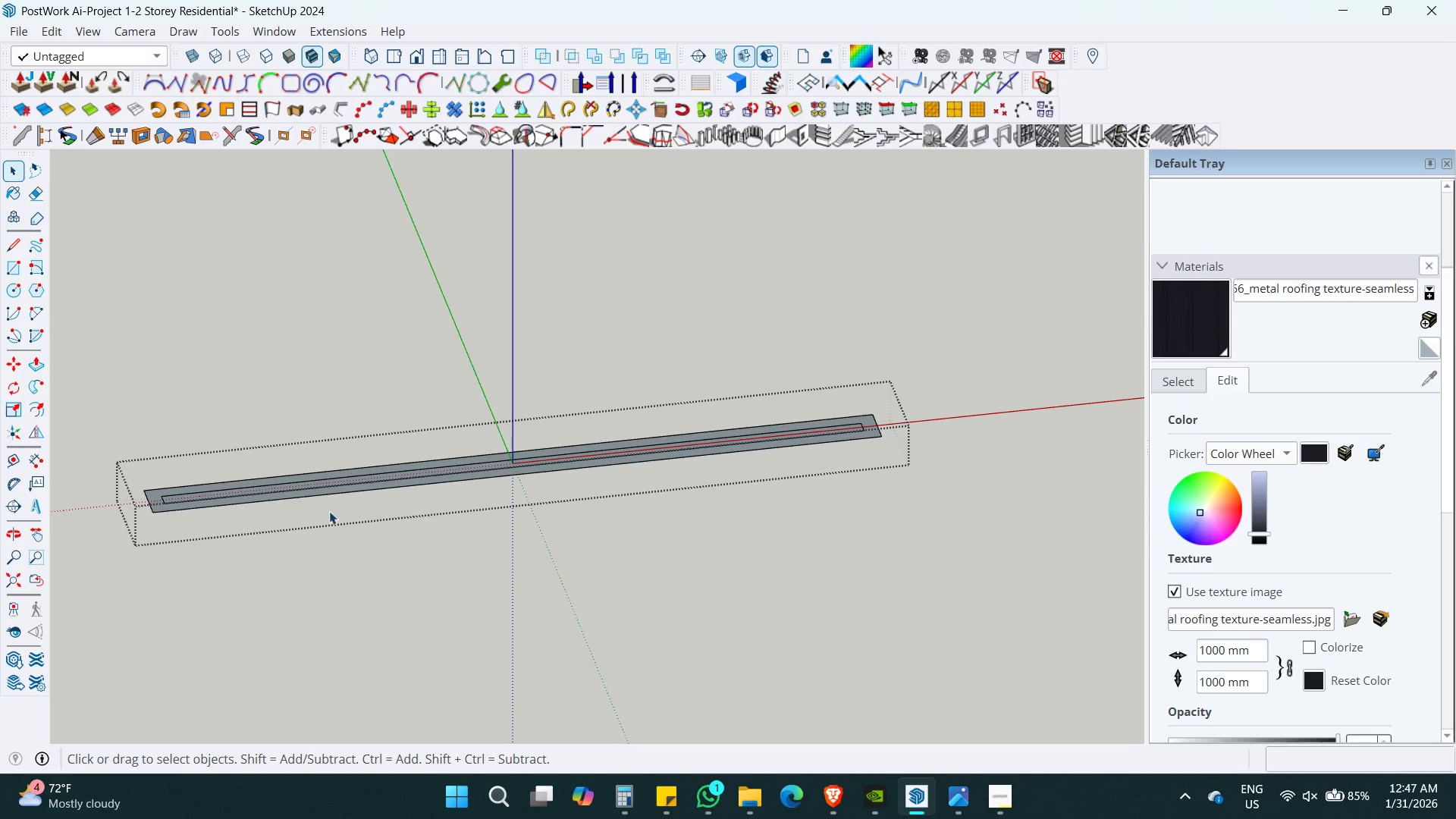 
left_click_drag(start_coordinate=[329, 517], to_coordinate=[237, 330])
 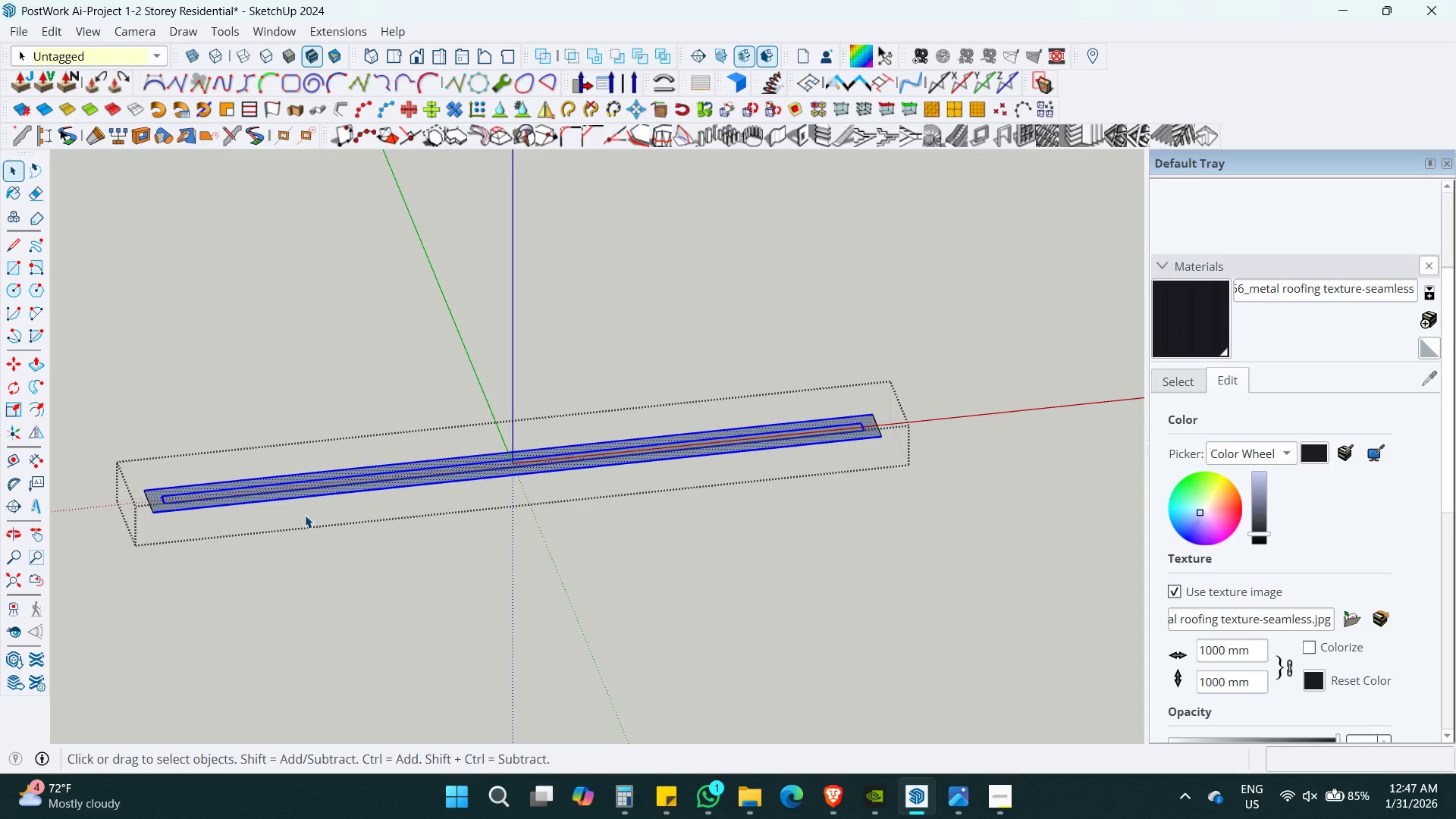 
key(Escape)
 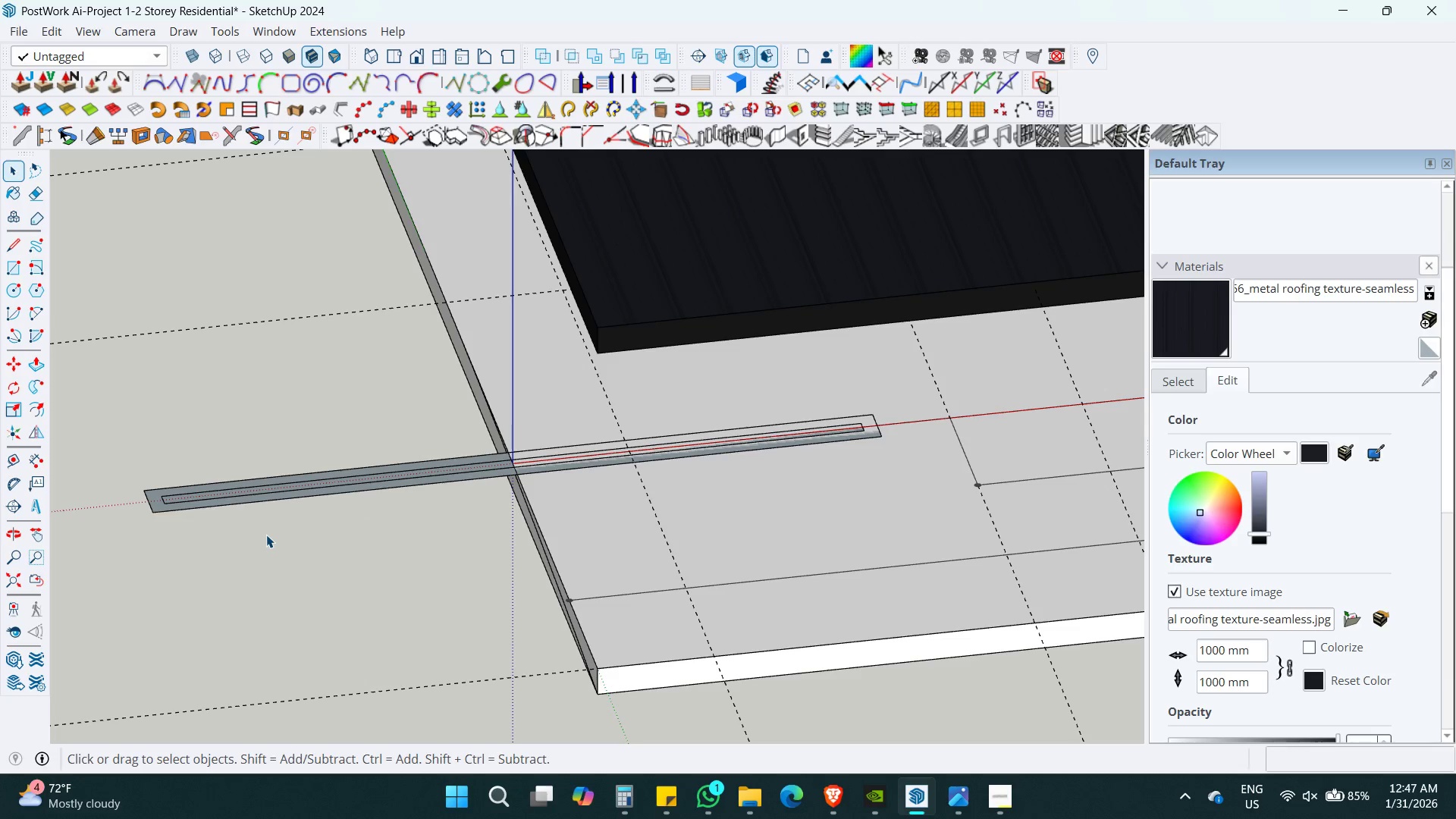 
left_click_drag(start_coordinate=[266, 535], to_coordinate=[212, 460])
 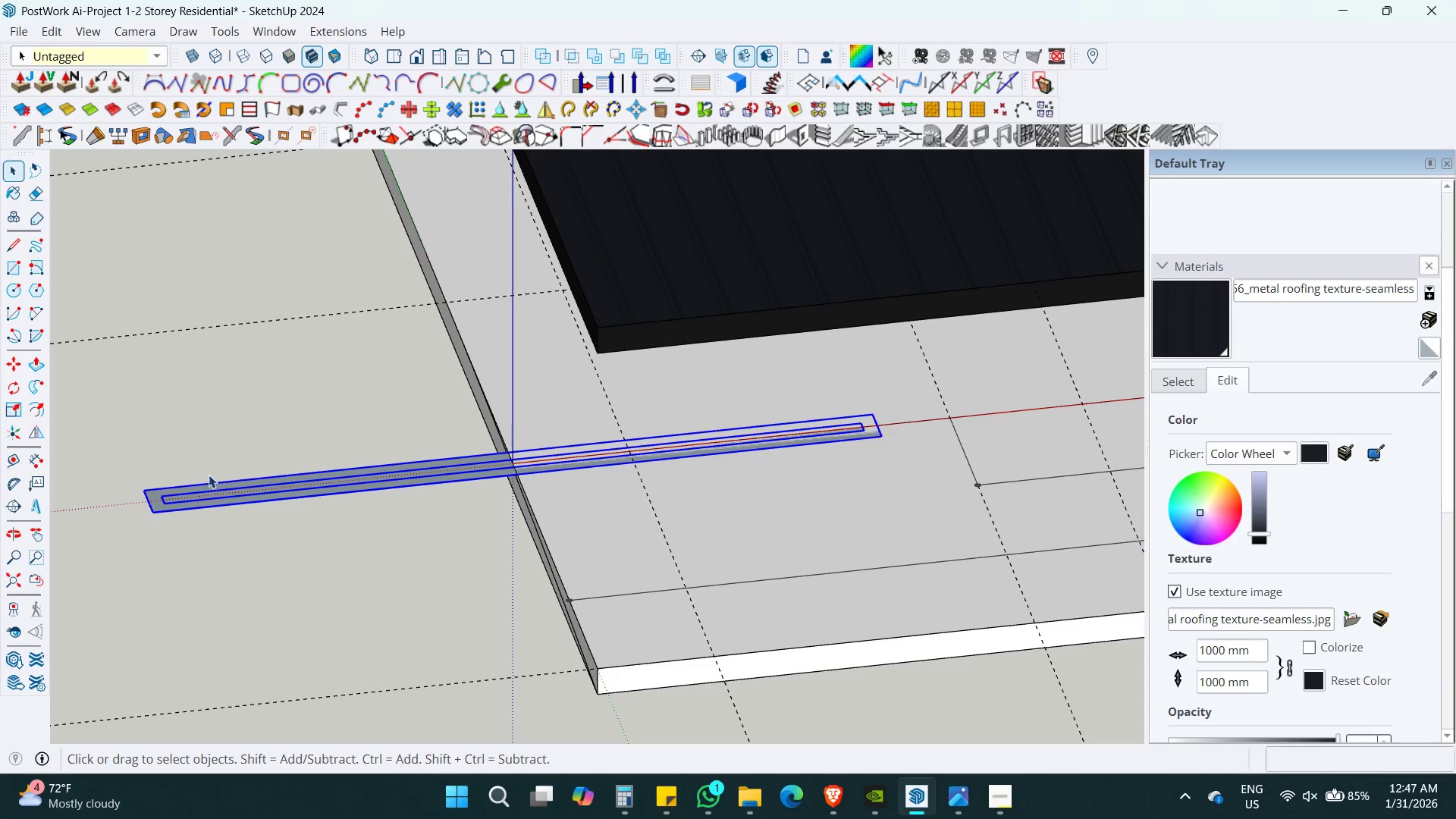 
key(Delete)
 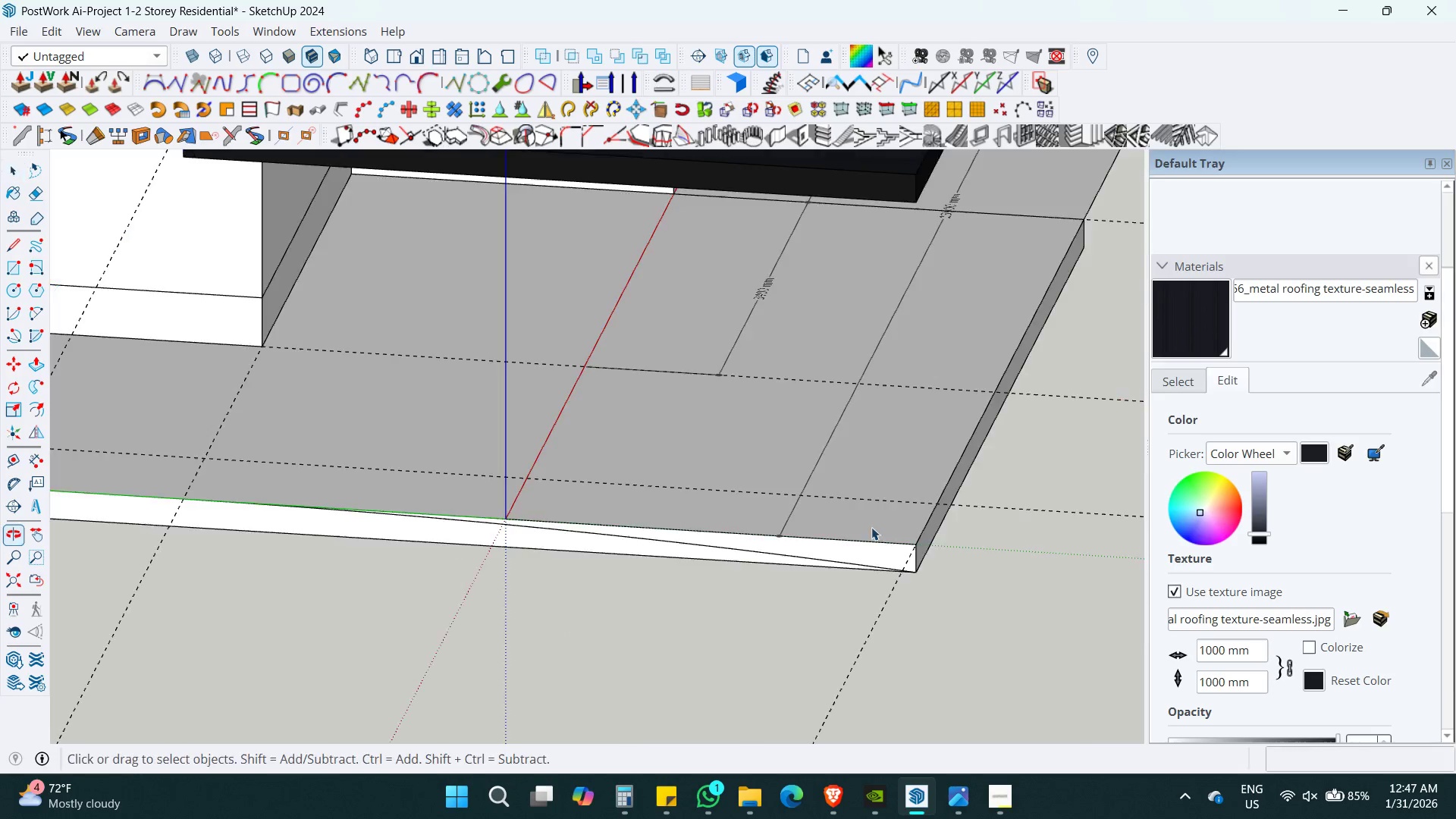 
scroll: coordinate [812, 561], scroll_direction: up, amount: 2.0
 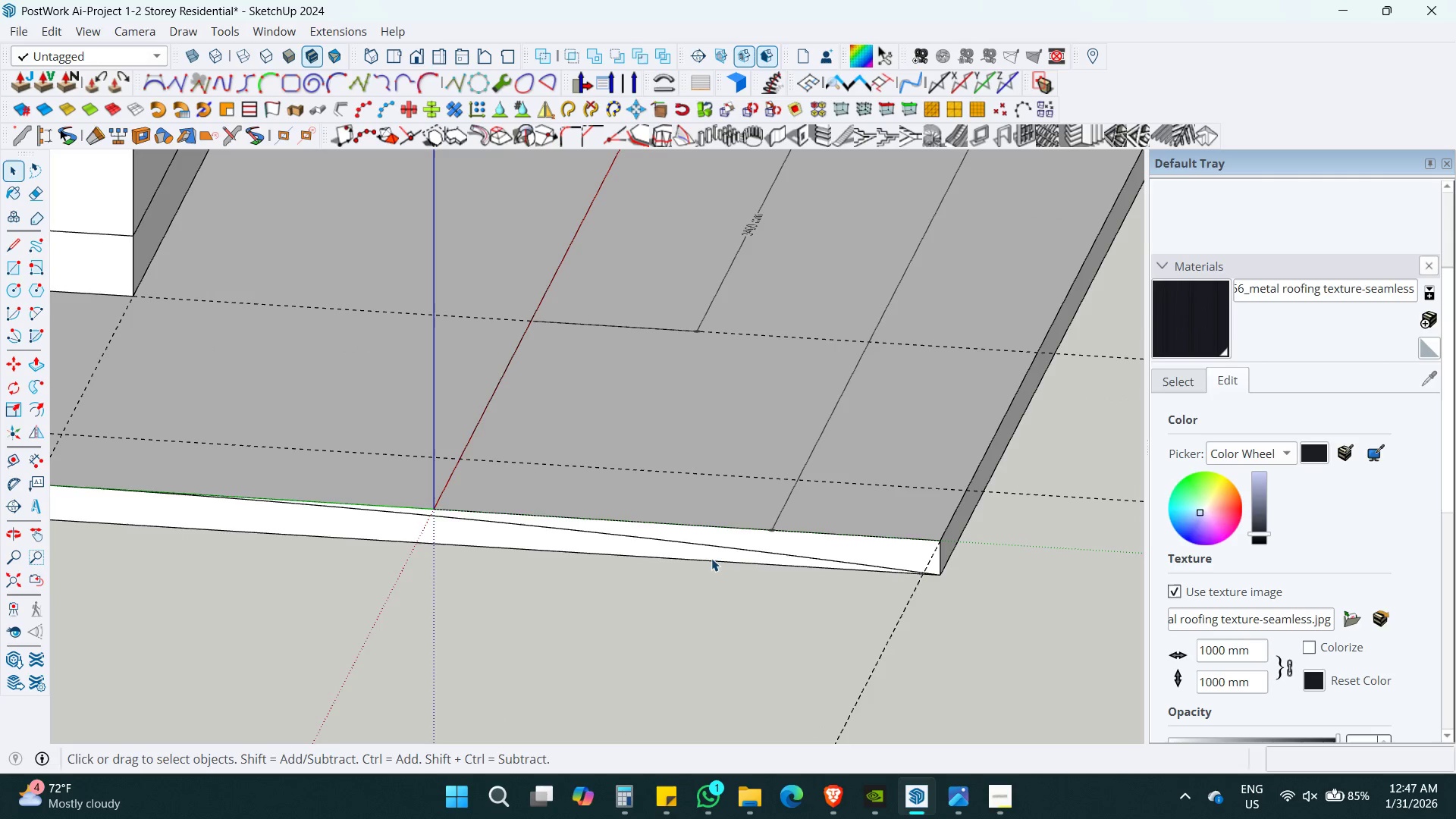 
double_click([711, 558])
 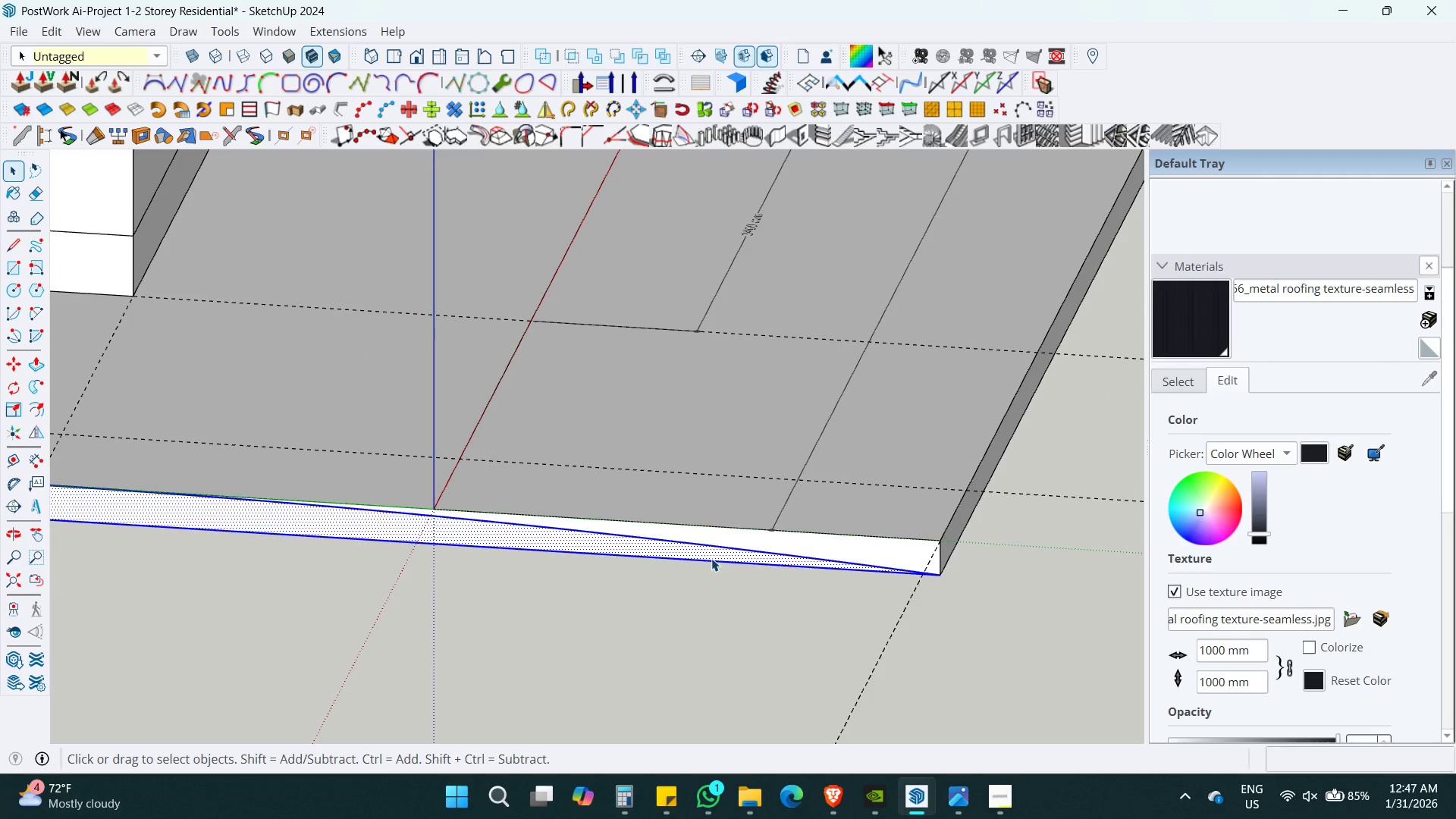 
triple_click([711, 558])
 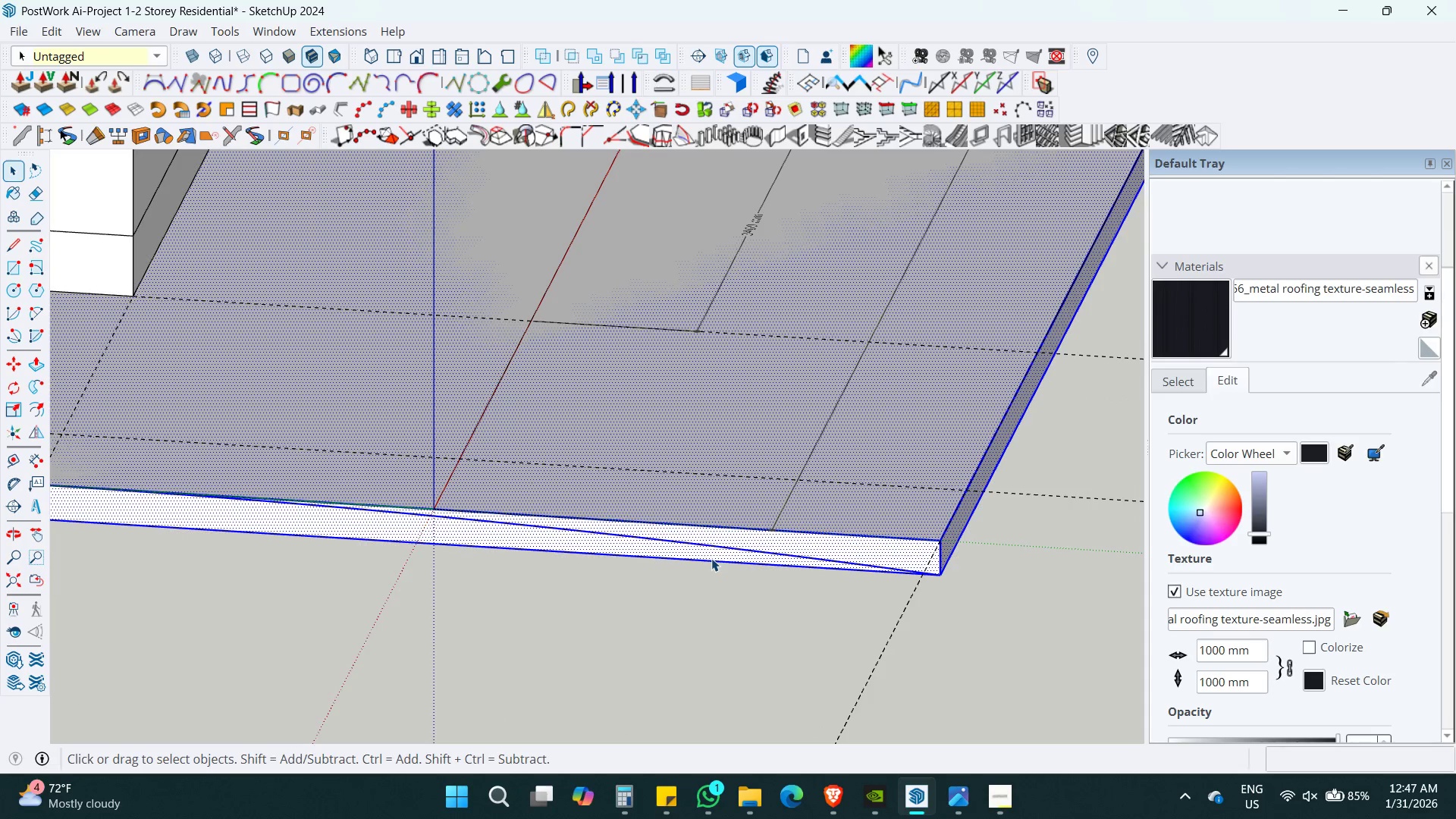 
triple_click([711, 558])
 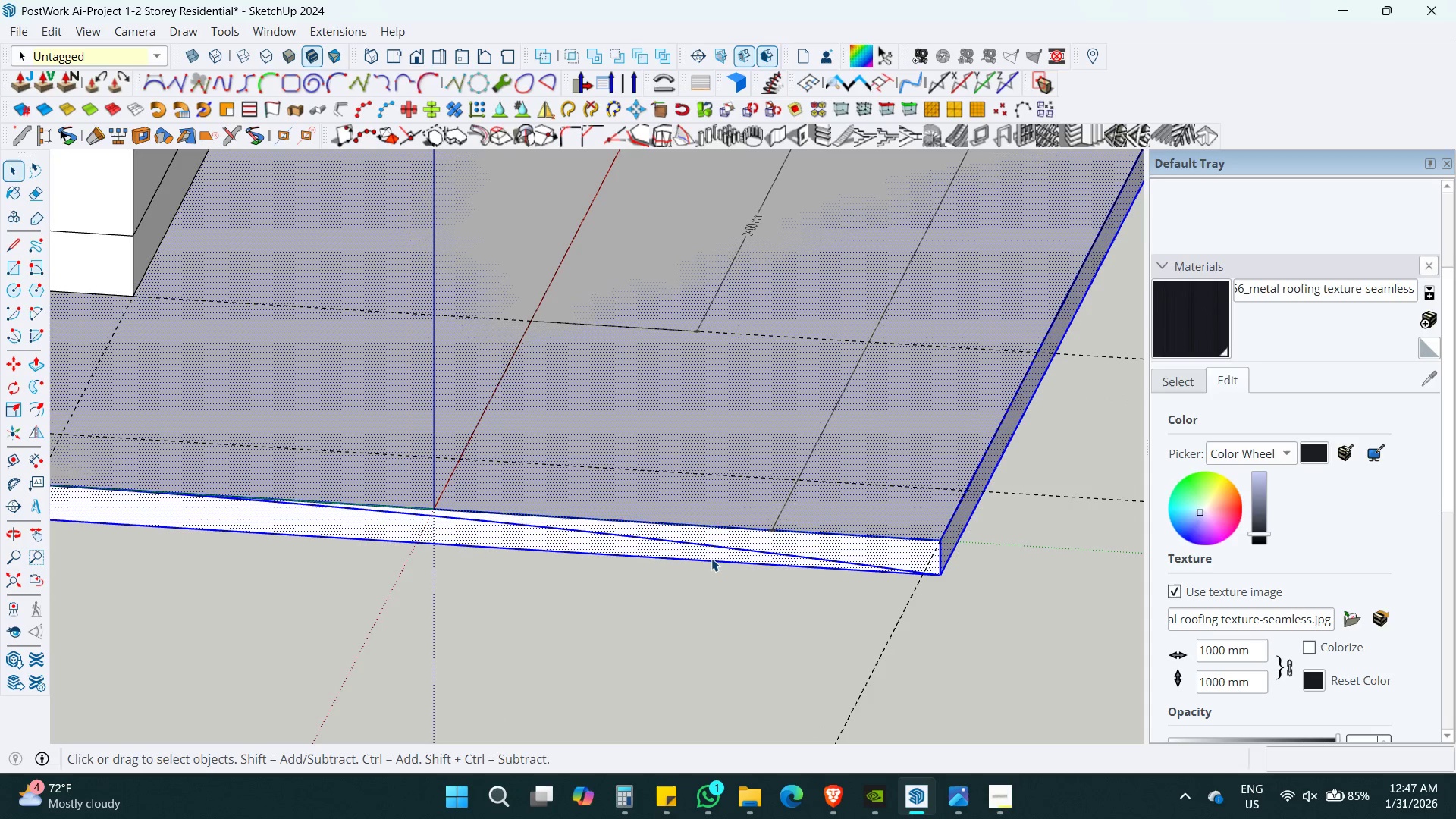 
key(Control+G)
 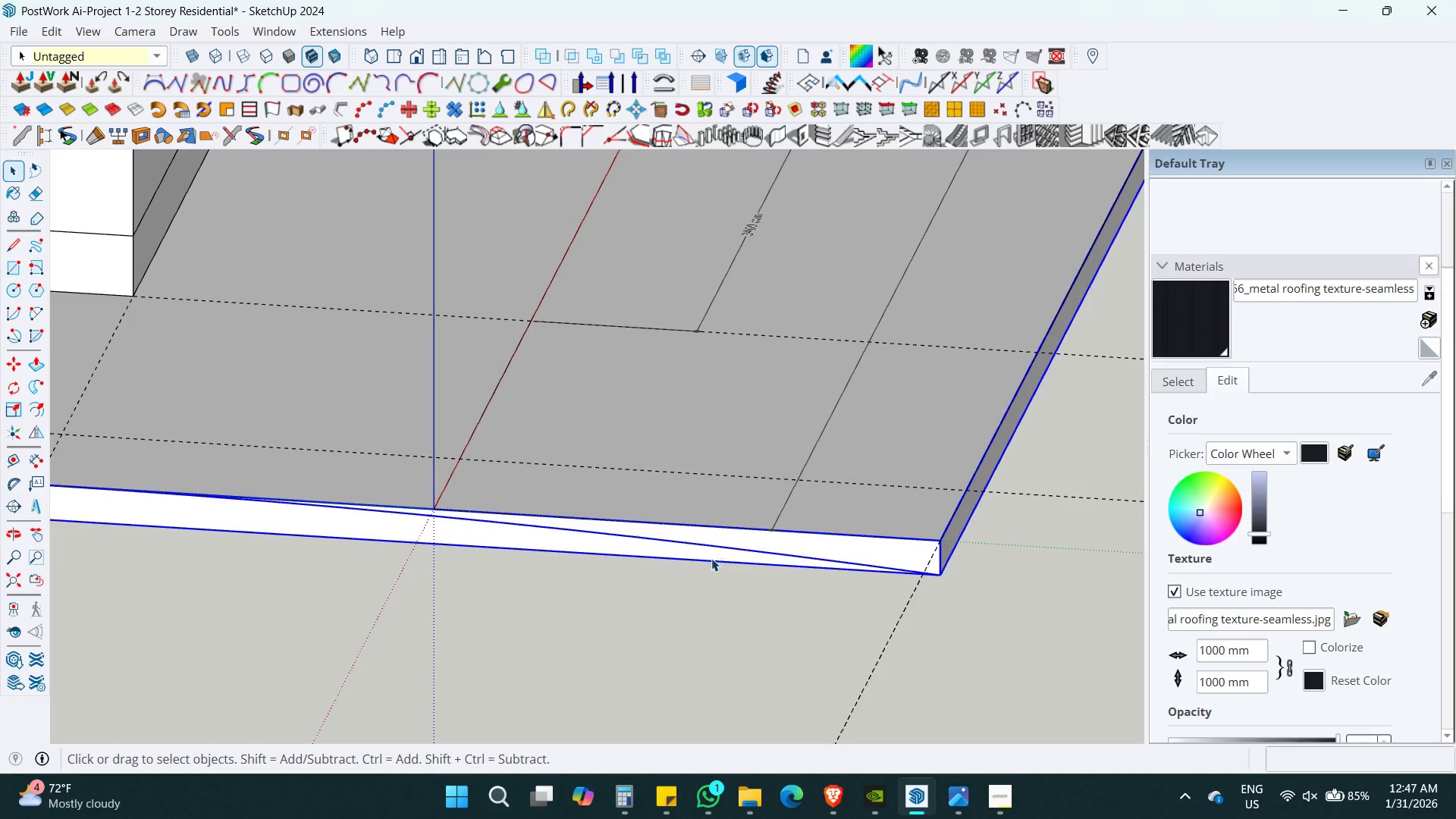 
double_click([711, 558])
 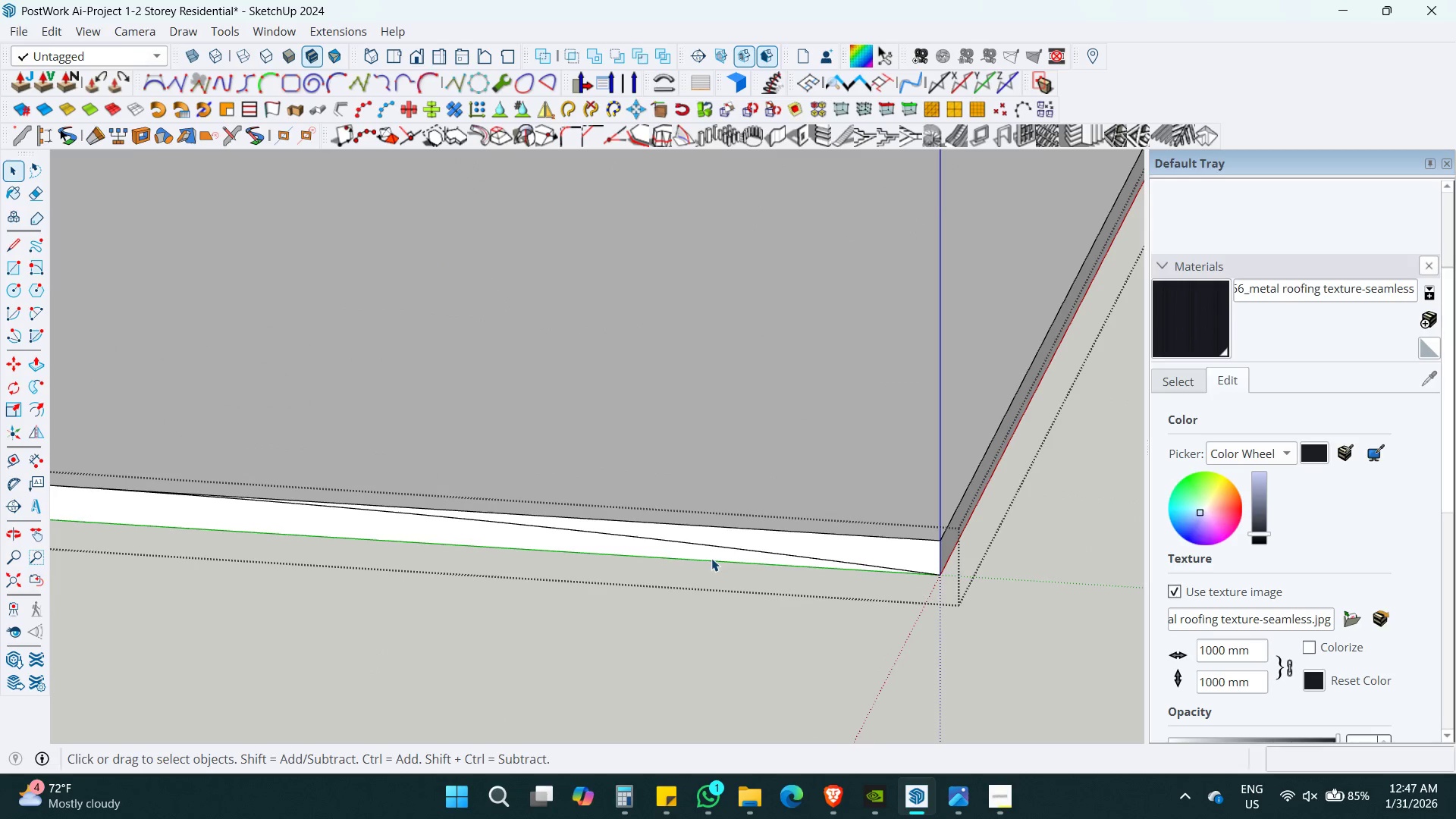 
key(Alt+AltLeft)
 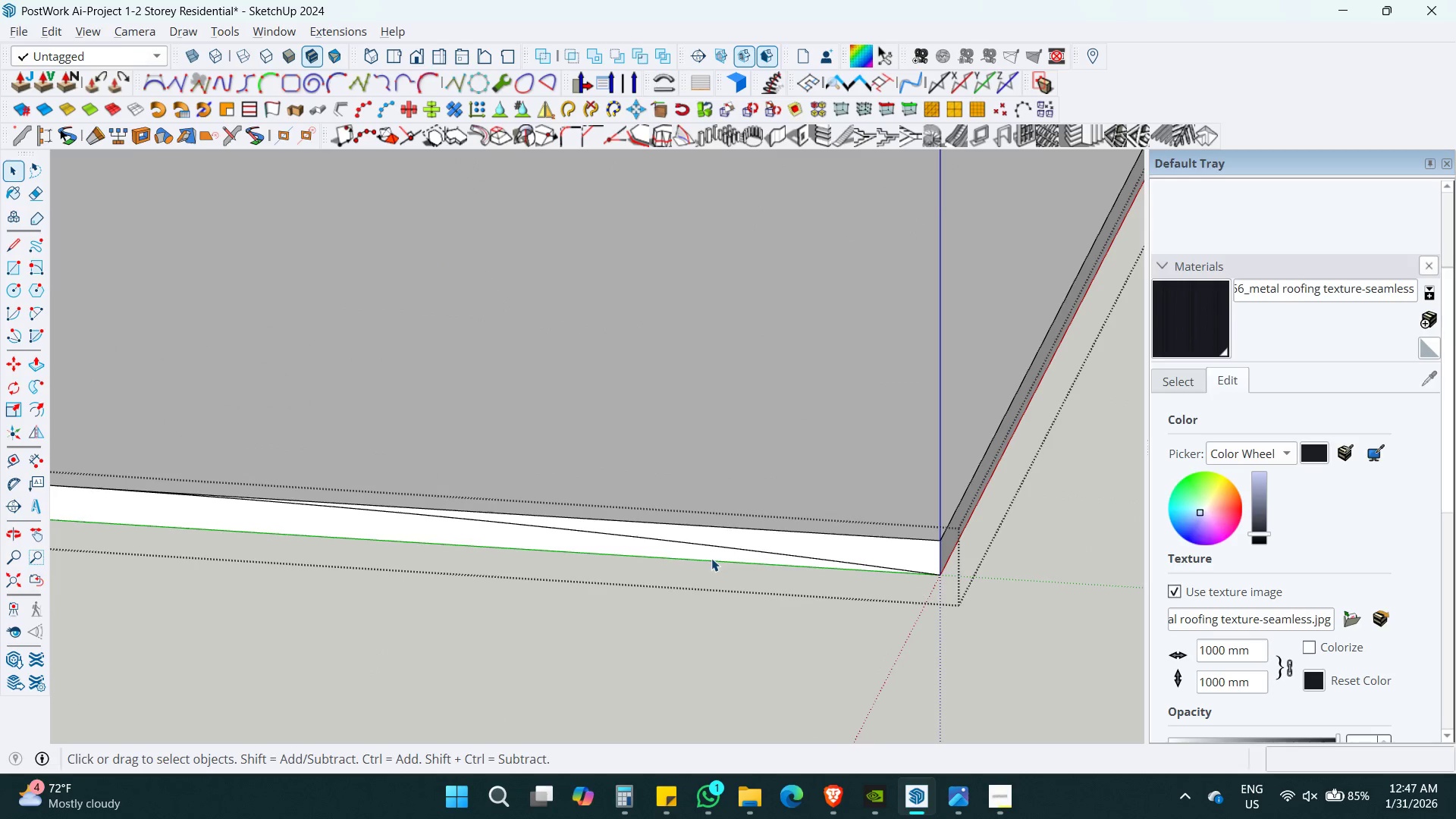 
key(Alt+Z)
 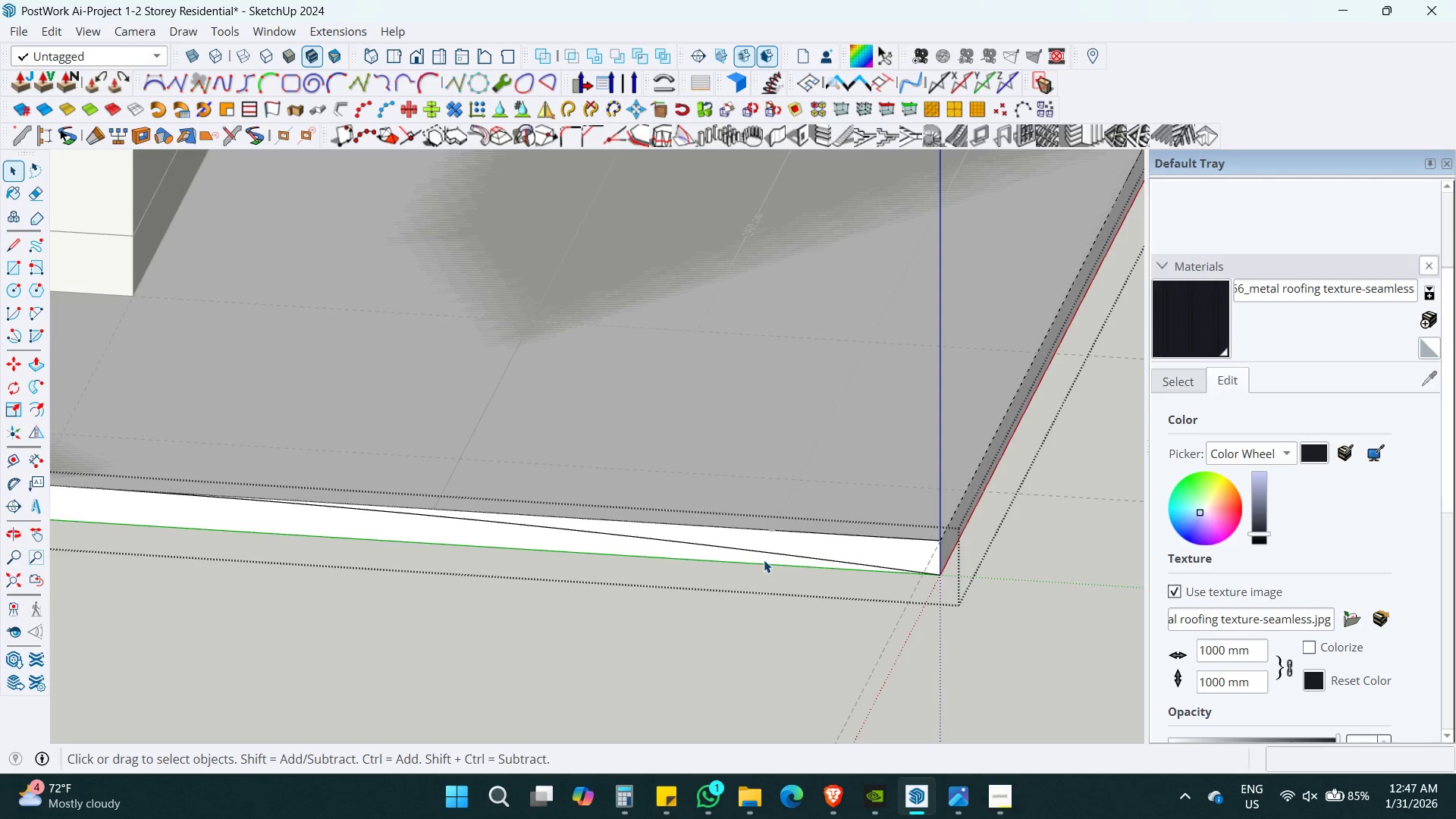 
key(Alt+AltLeft)
 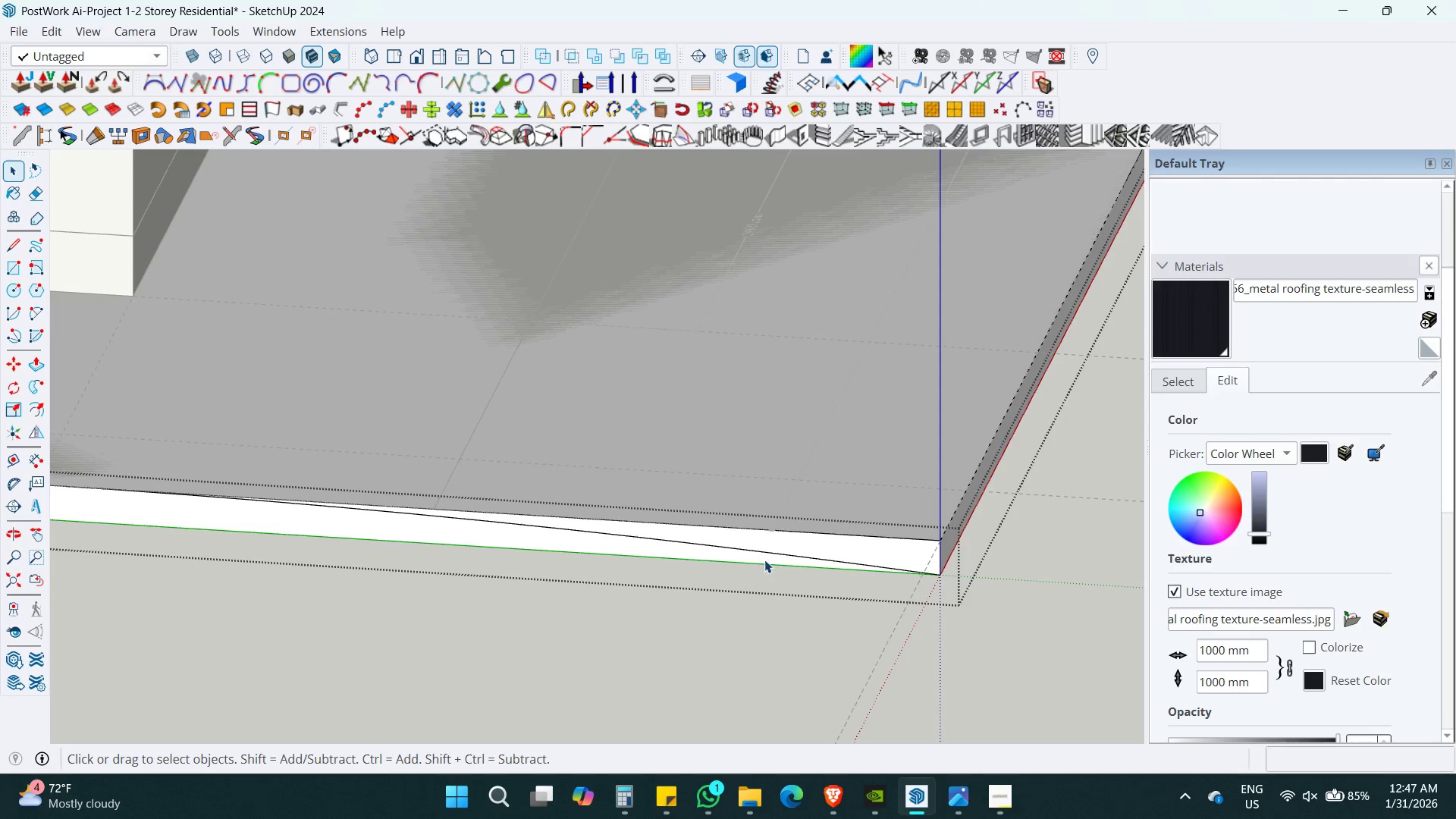 
key(Alt+Z)
 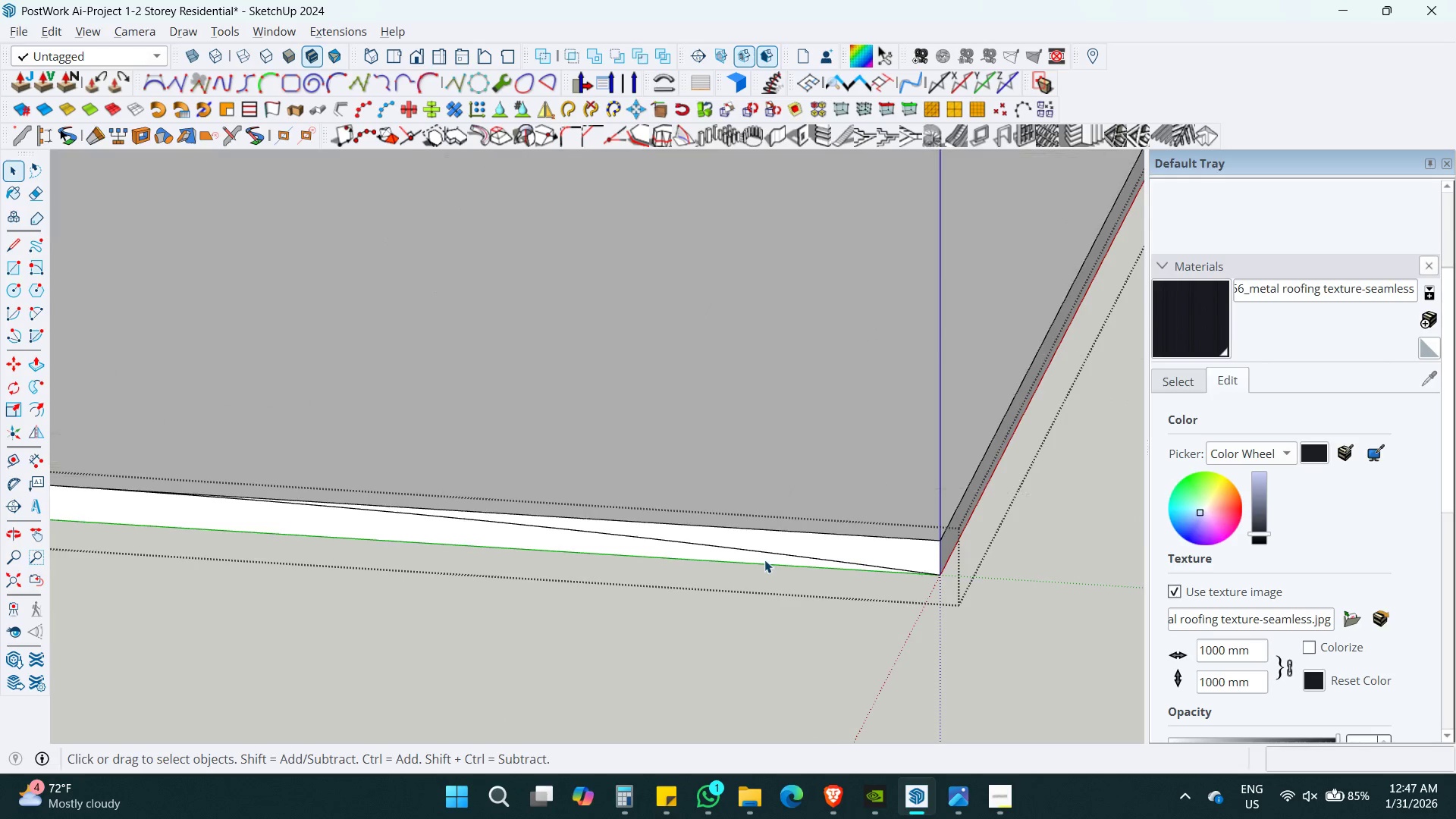 
hold_key(key=ShiftLeft, duration=0.36)
 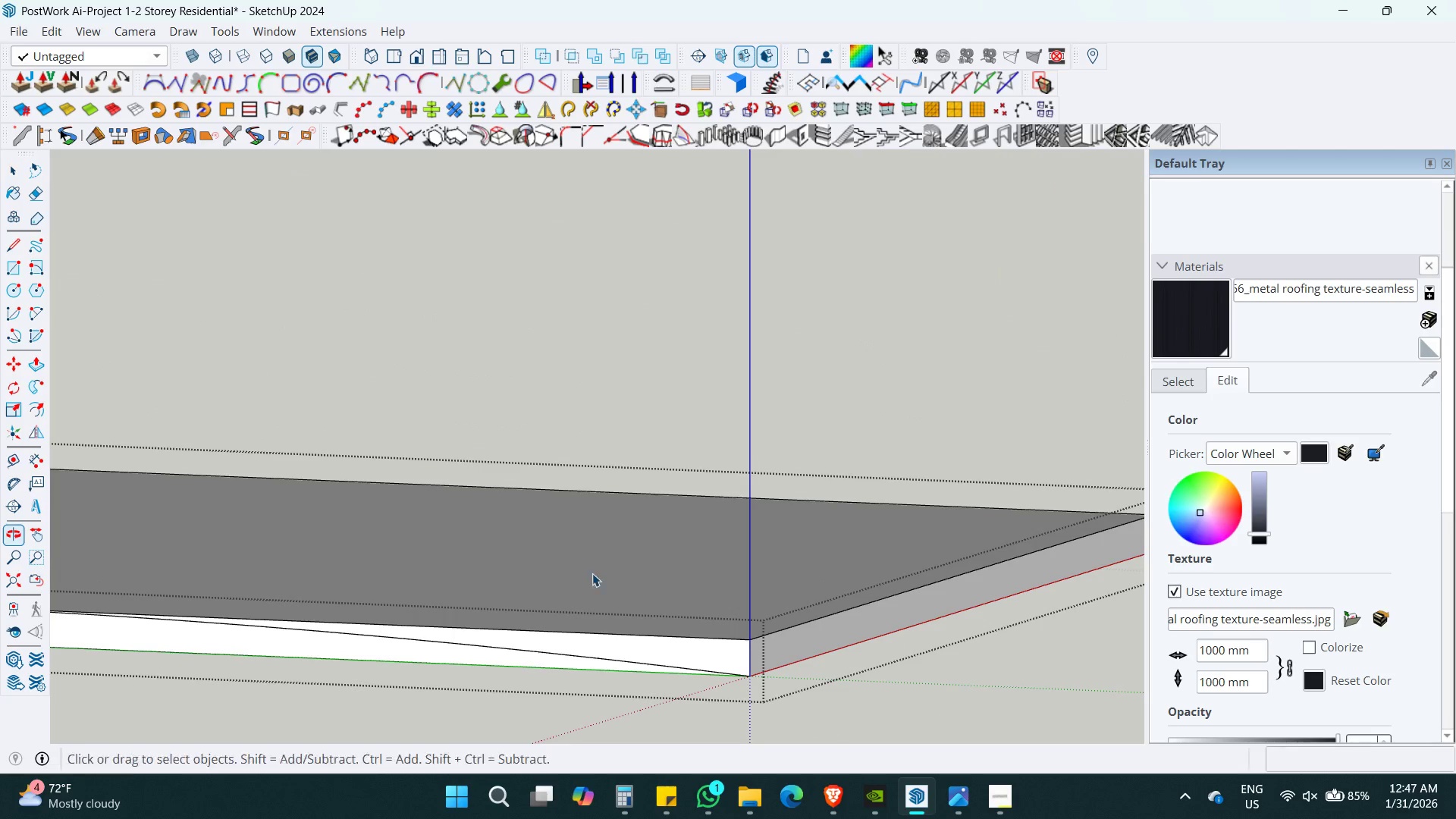 
key(P)
 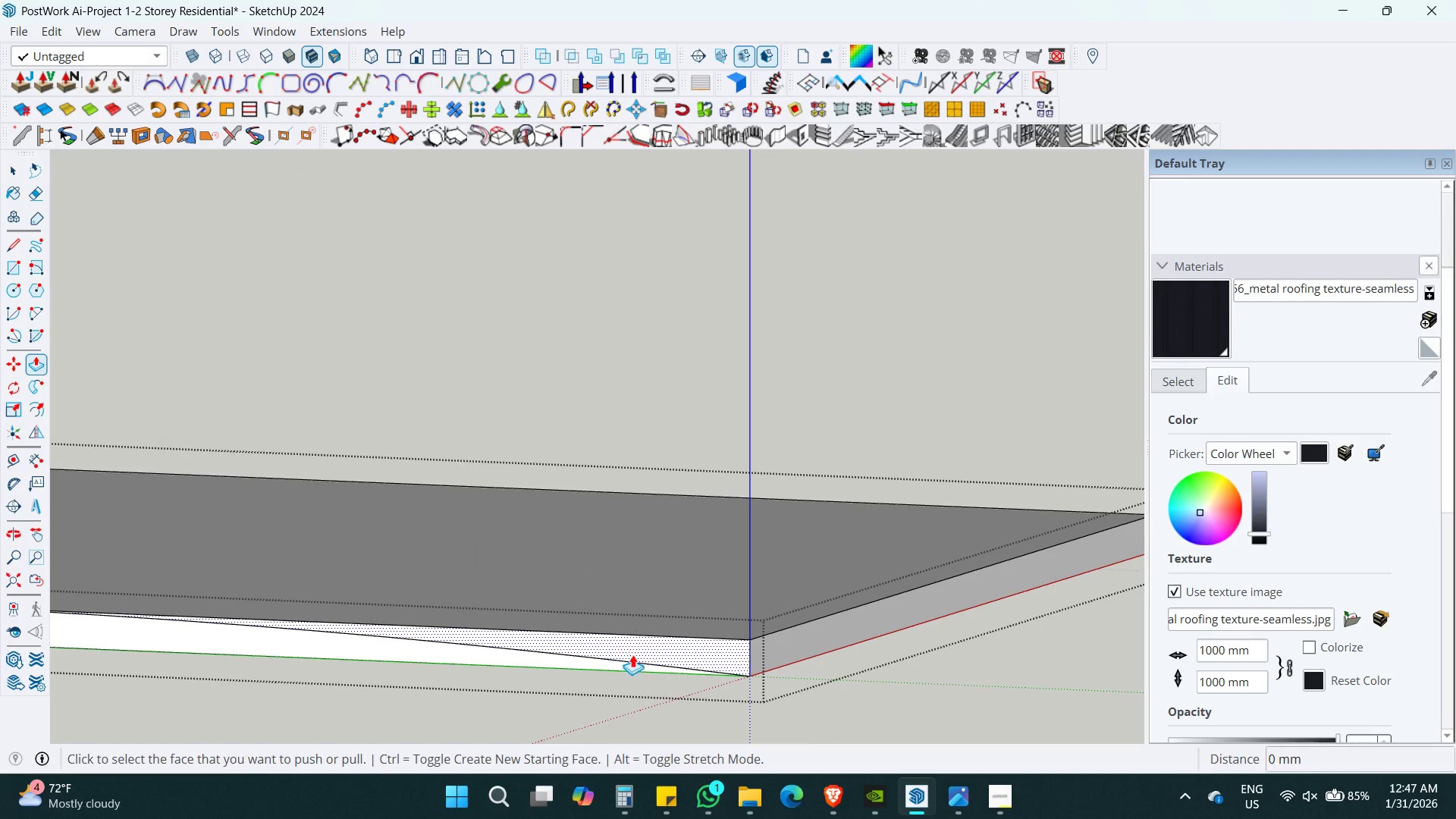 
left_click([632, 654])
 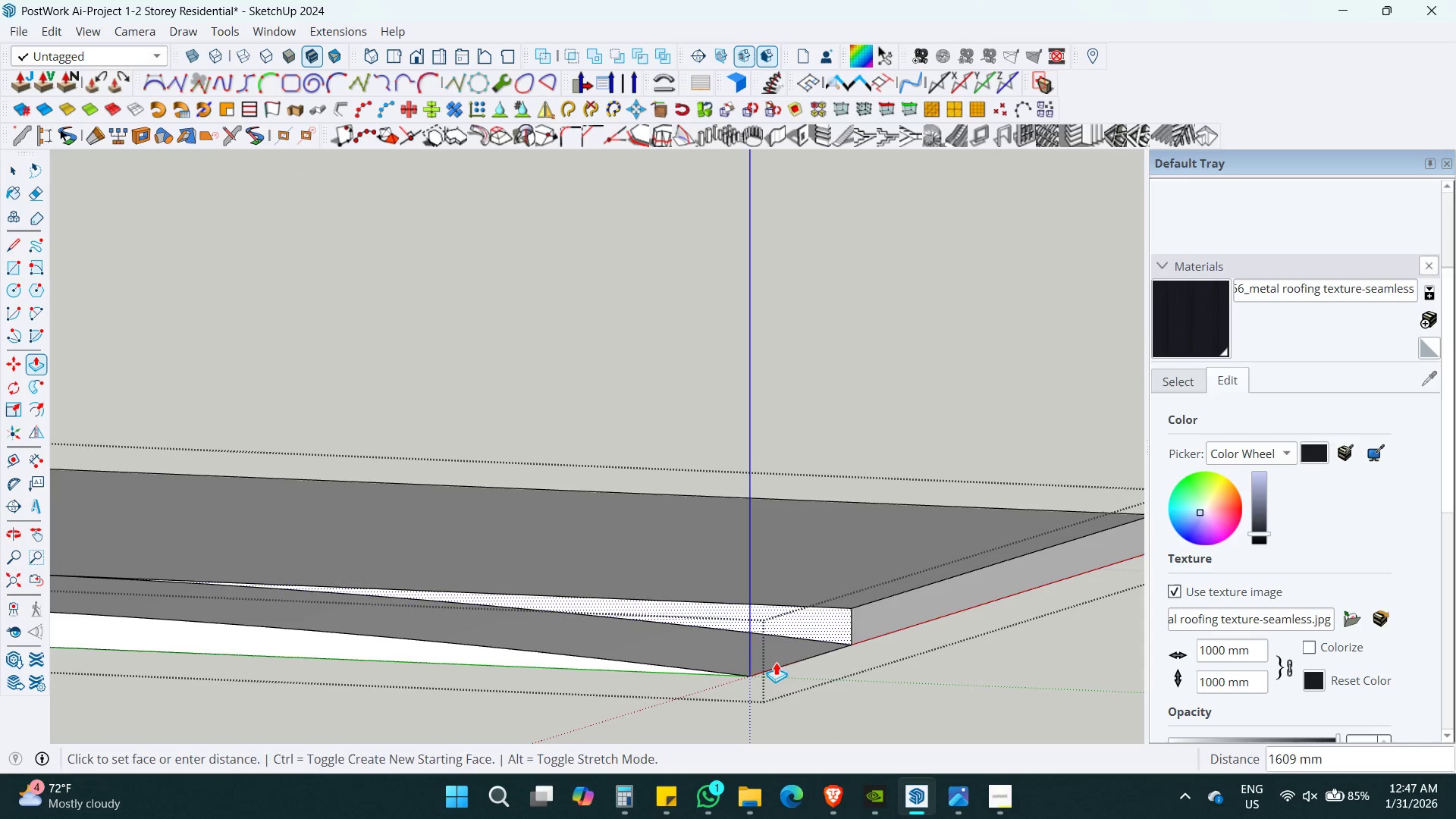 
key(Shift+ShiftLeft)
 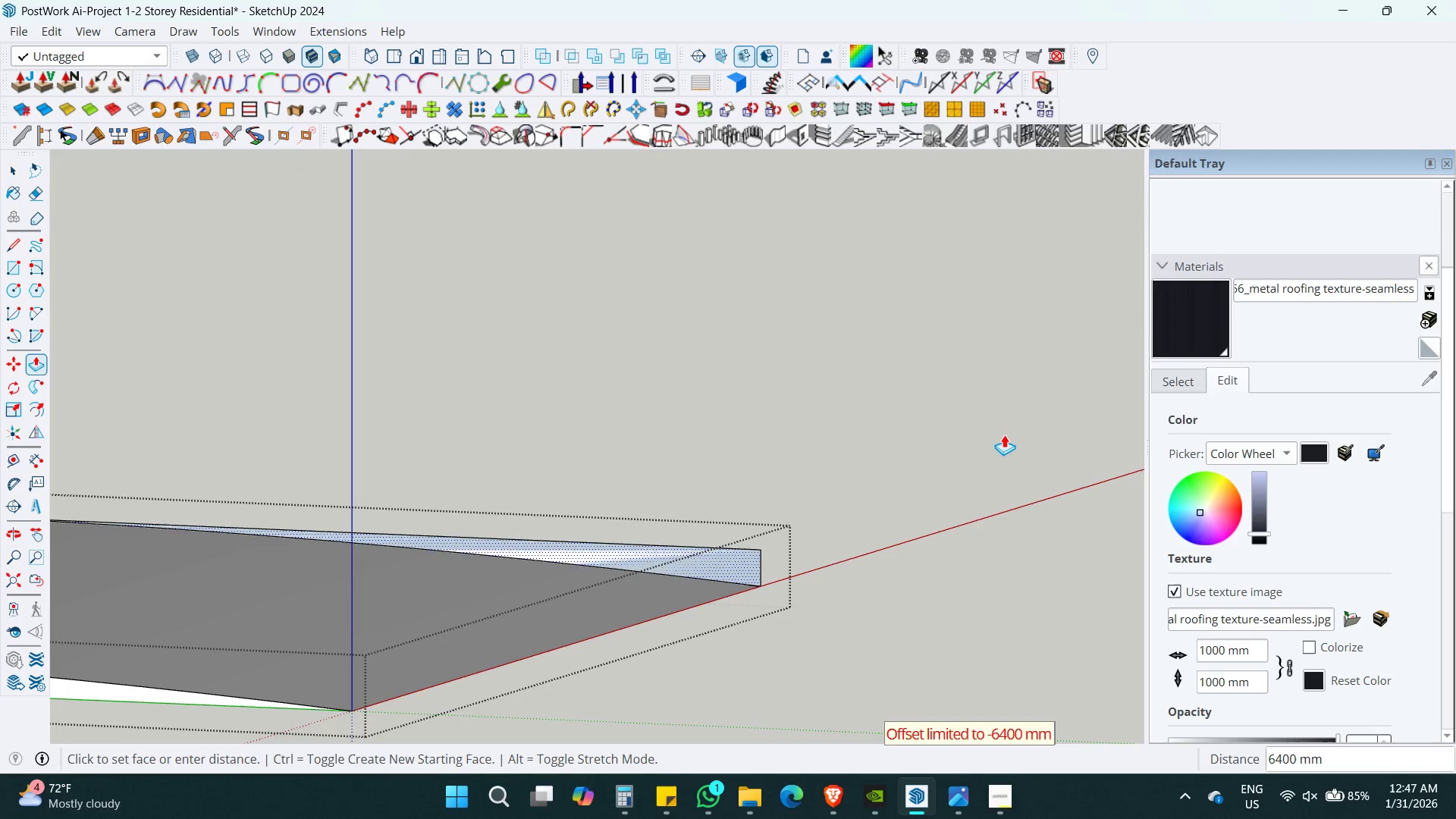 
left_click([1004, 435])
 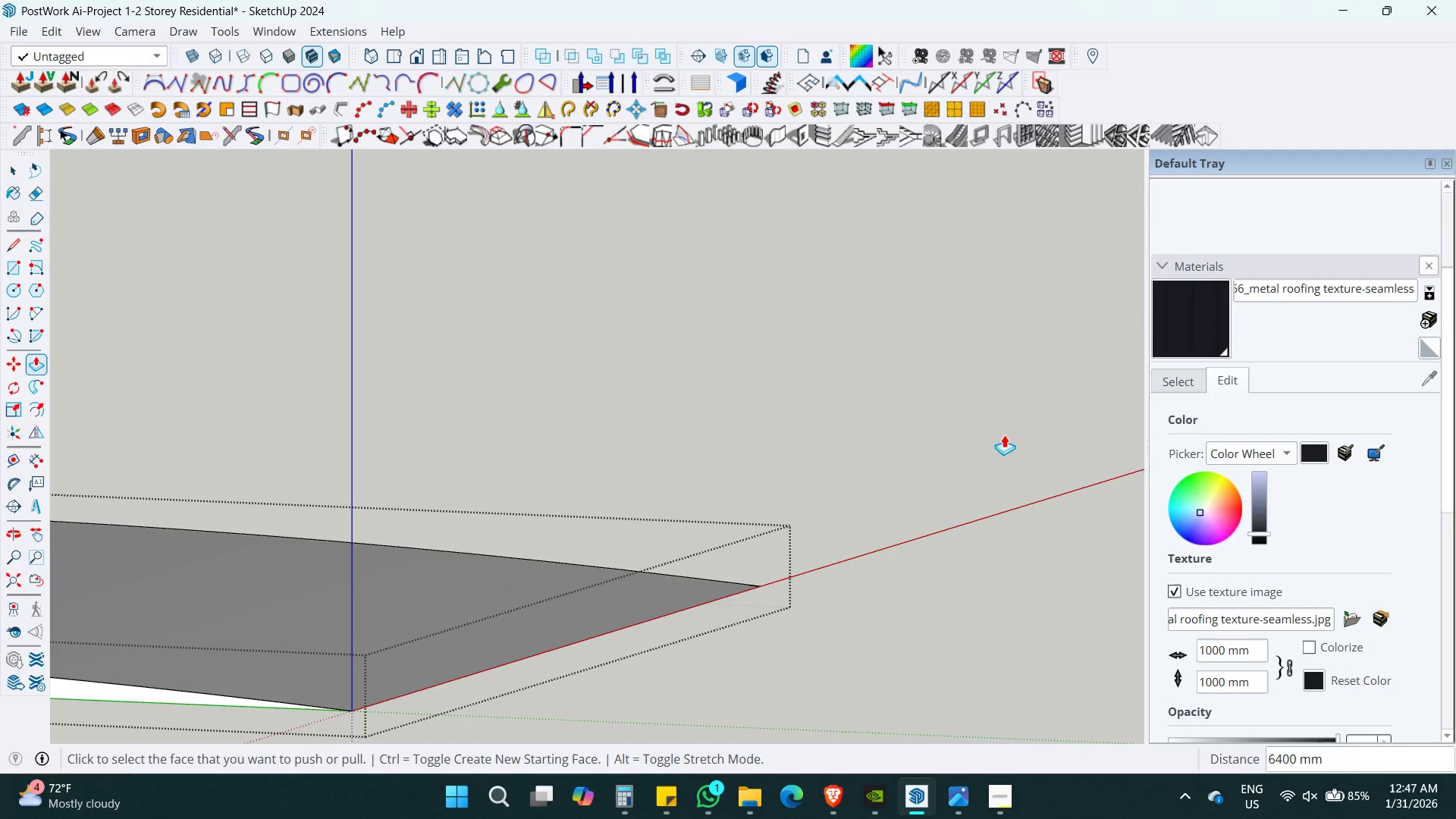 
key(Space)
 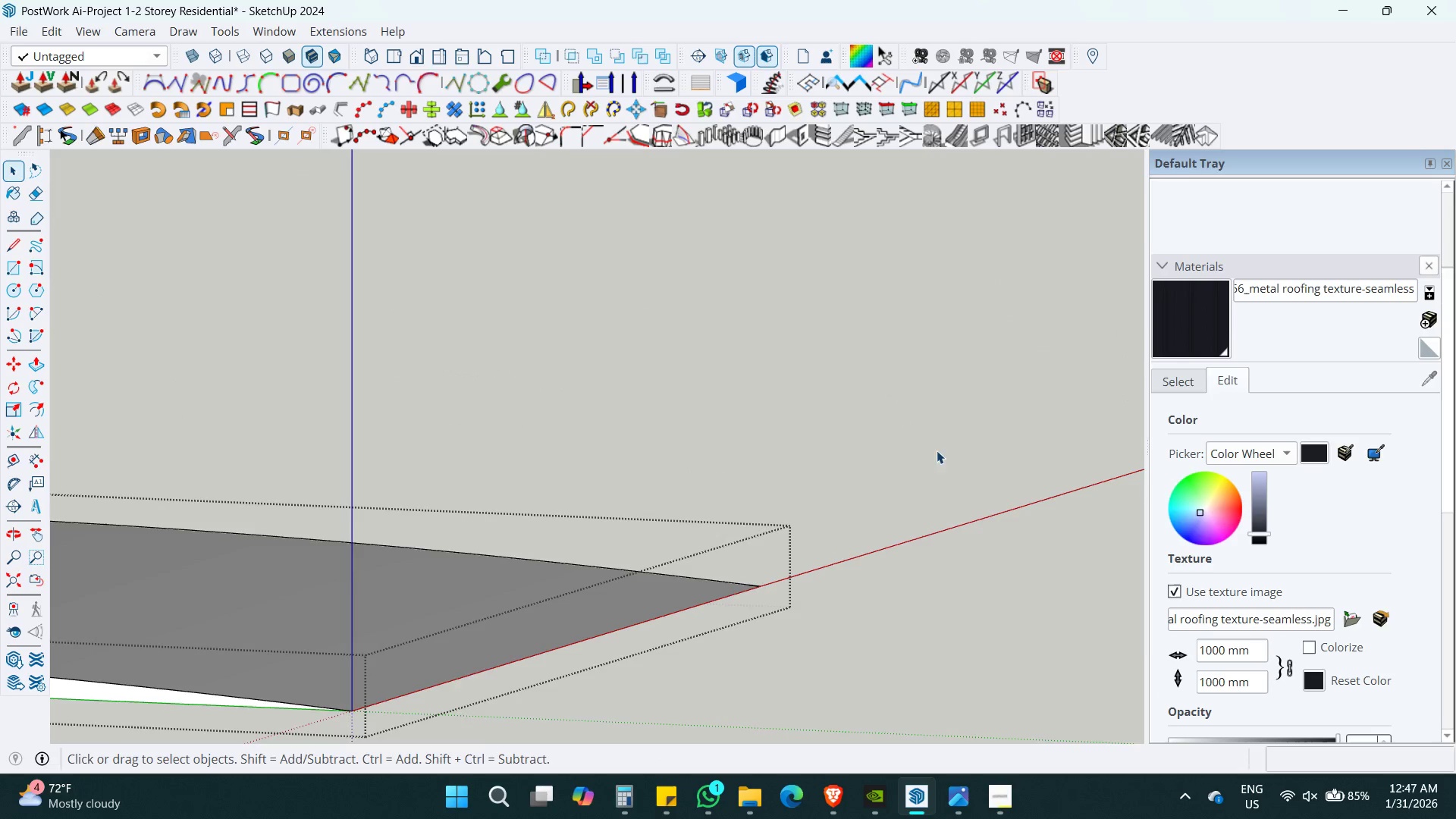 
hold_key(key=ShiftLeft, duration=0.55)
 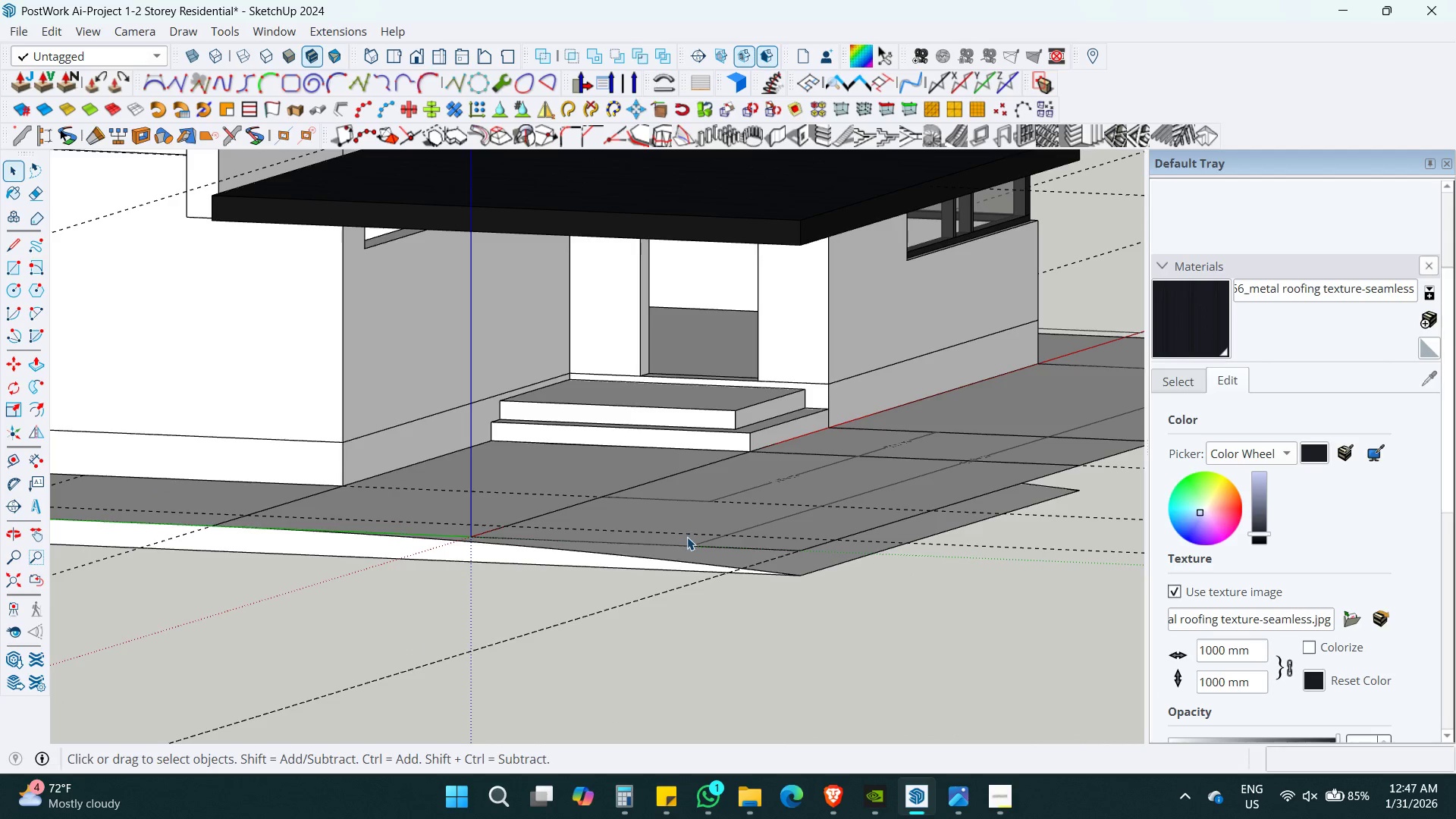 
key(Space)
 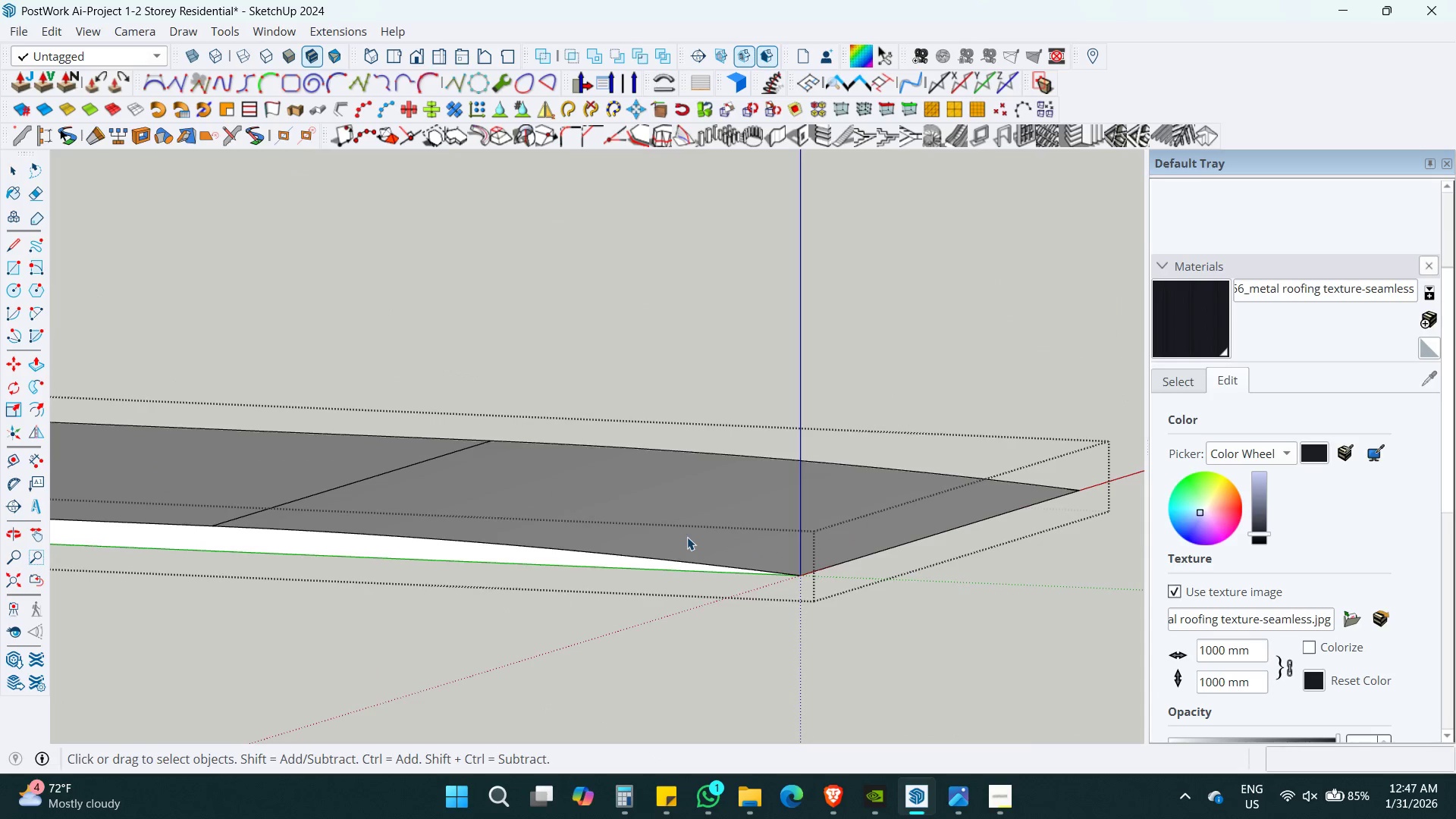 
scroll: coordinate [932, 450], scroll_direction: down, amount: 4.0
 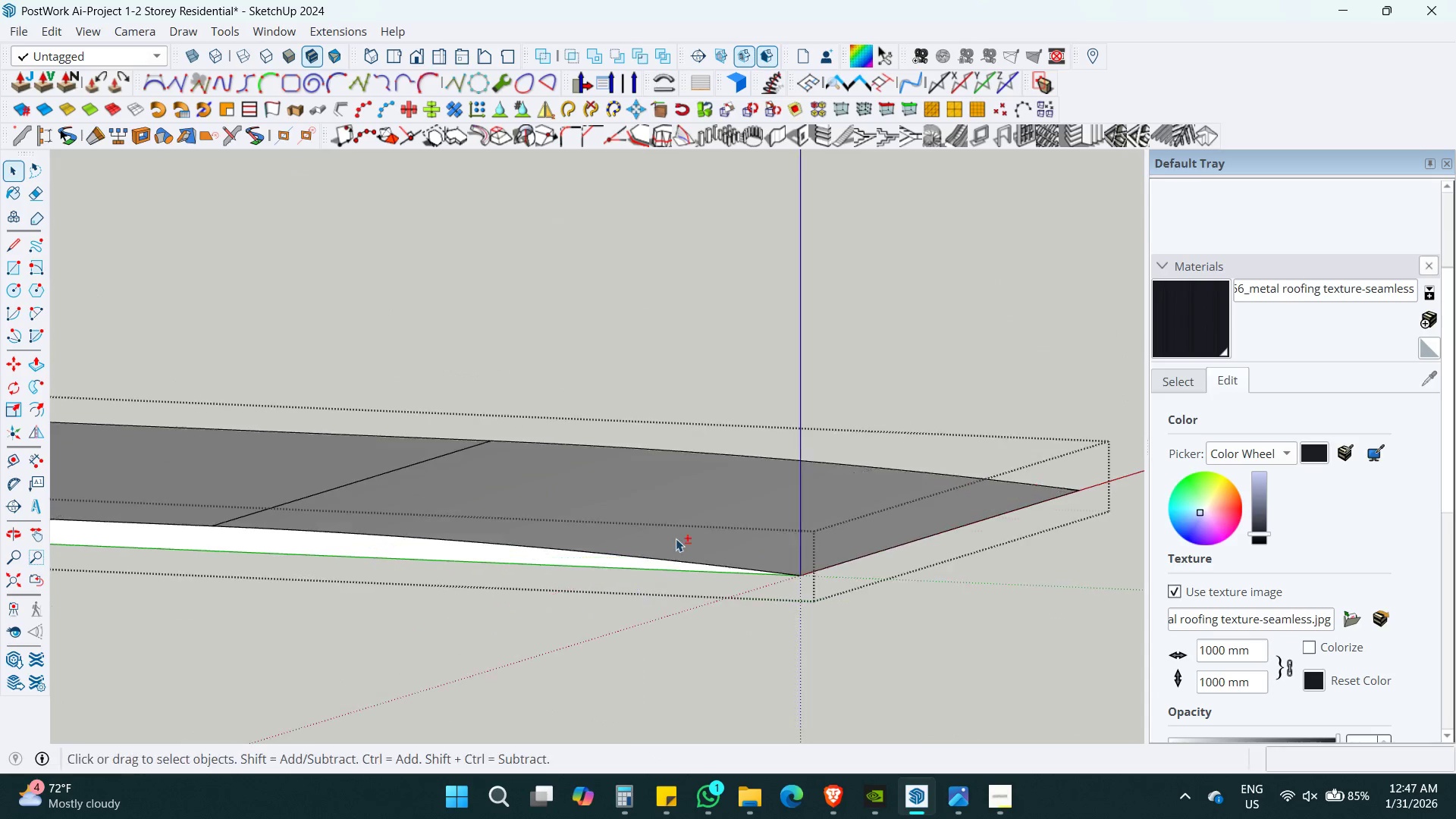 
key(Escape)
 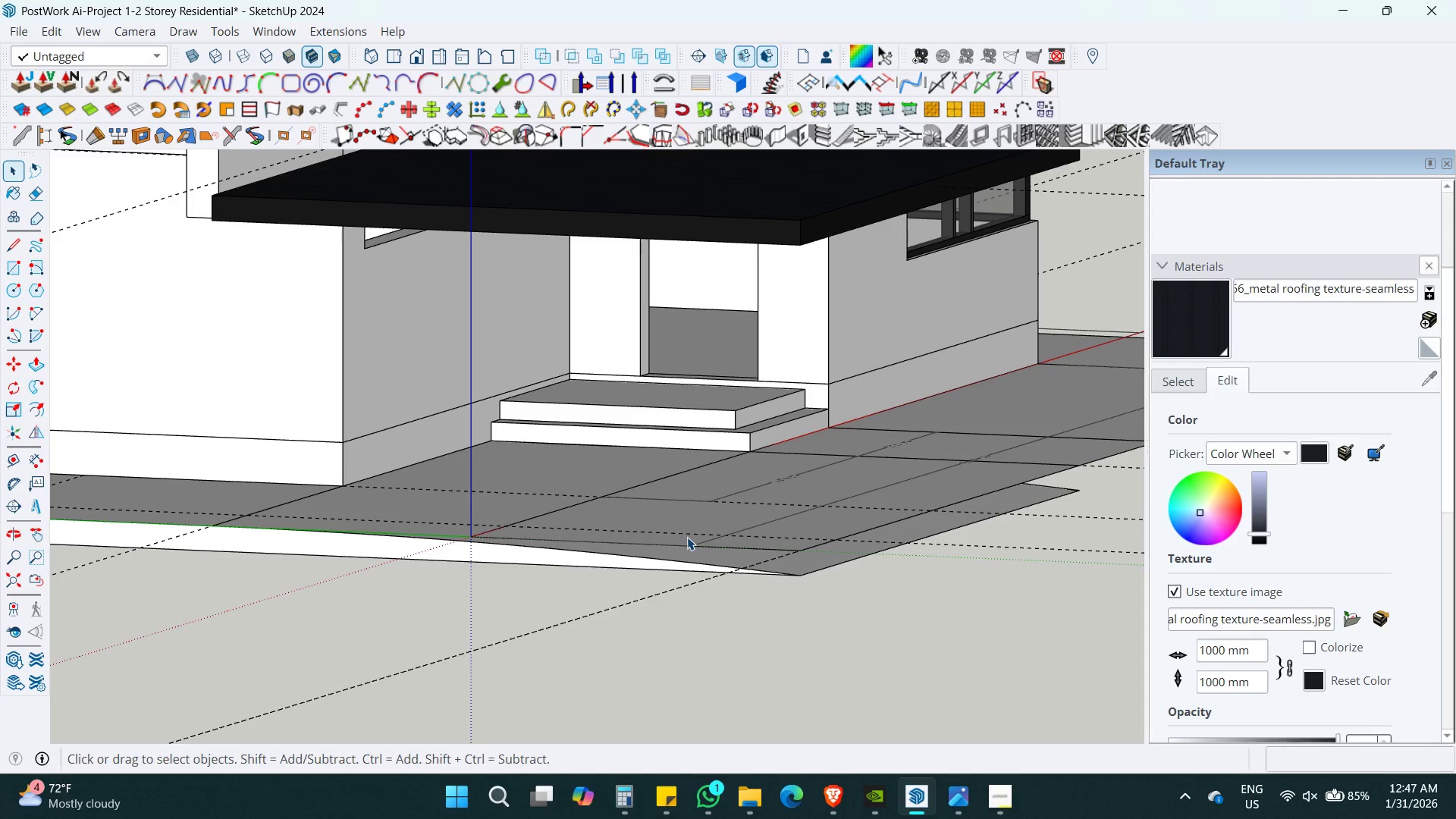 
key(Escape)
 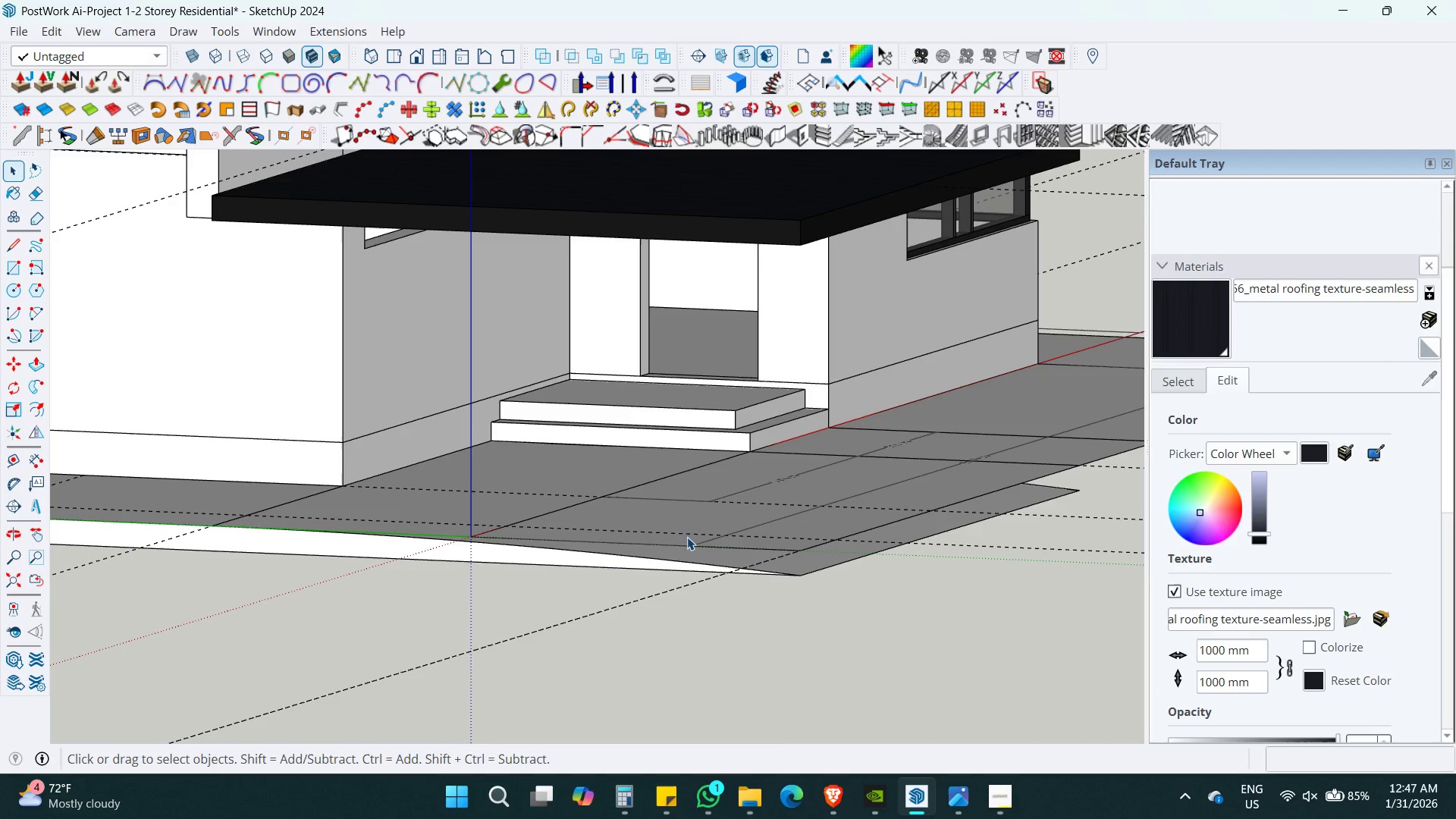 
key(Escape)
 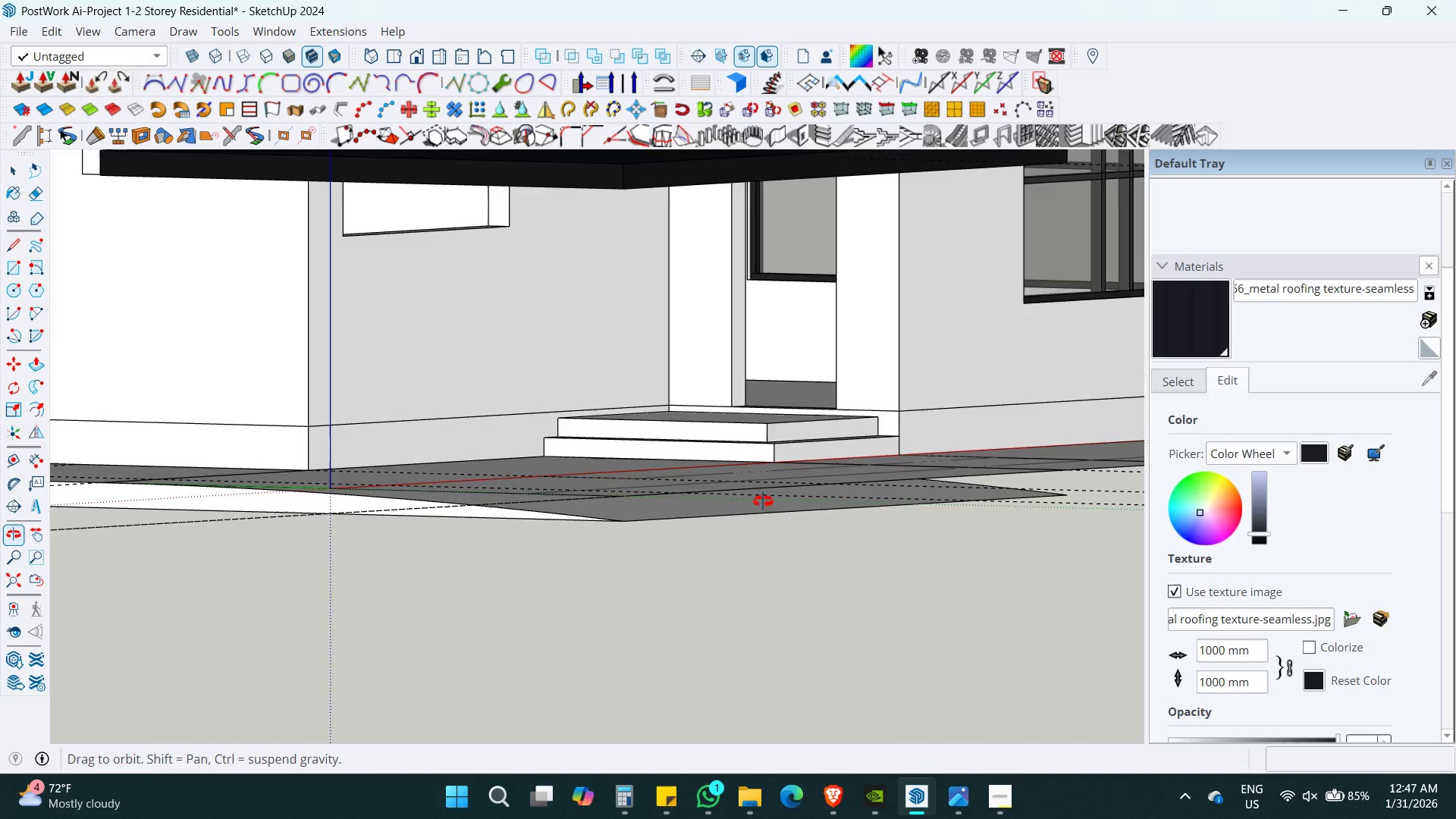 
key(Shift+ShiftLeft)
 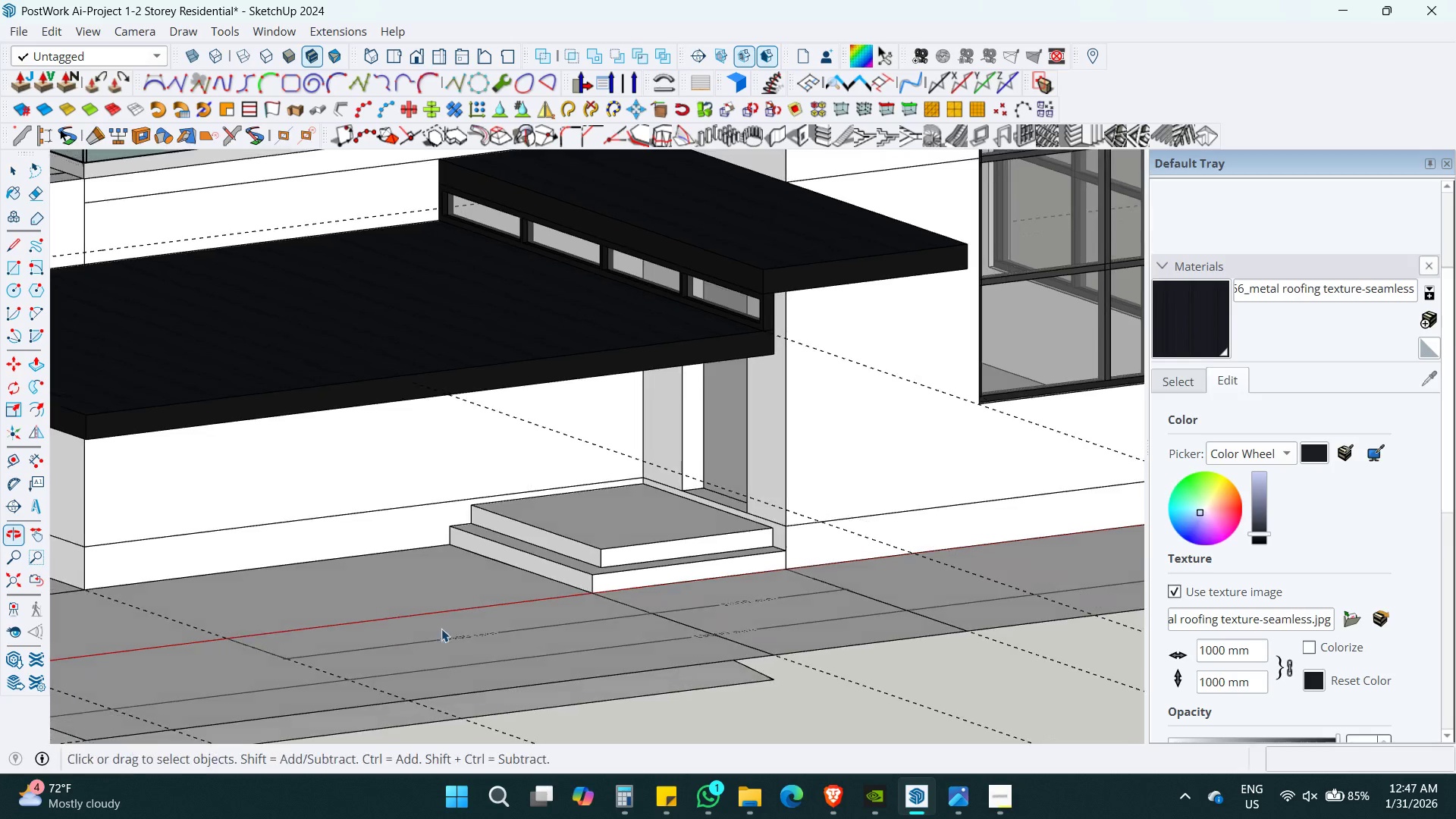 
key(Space)
 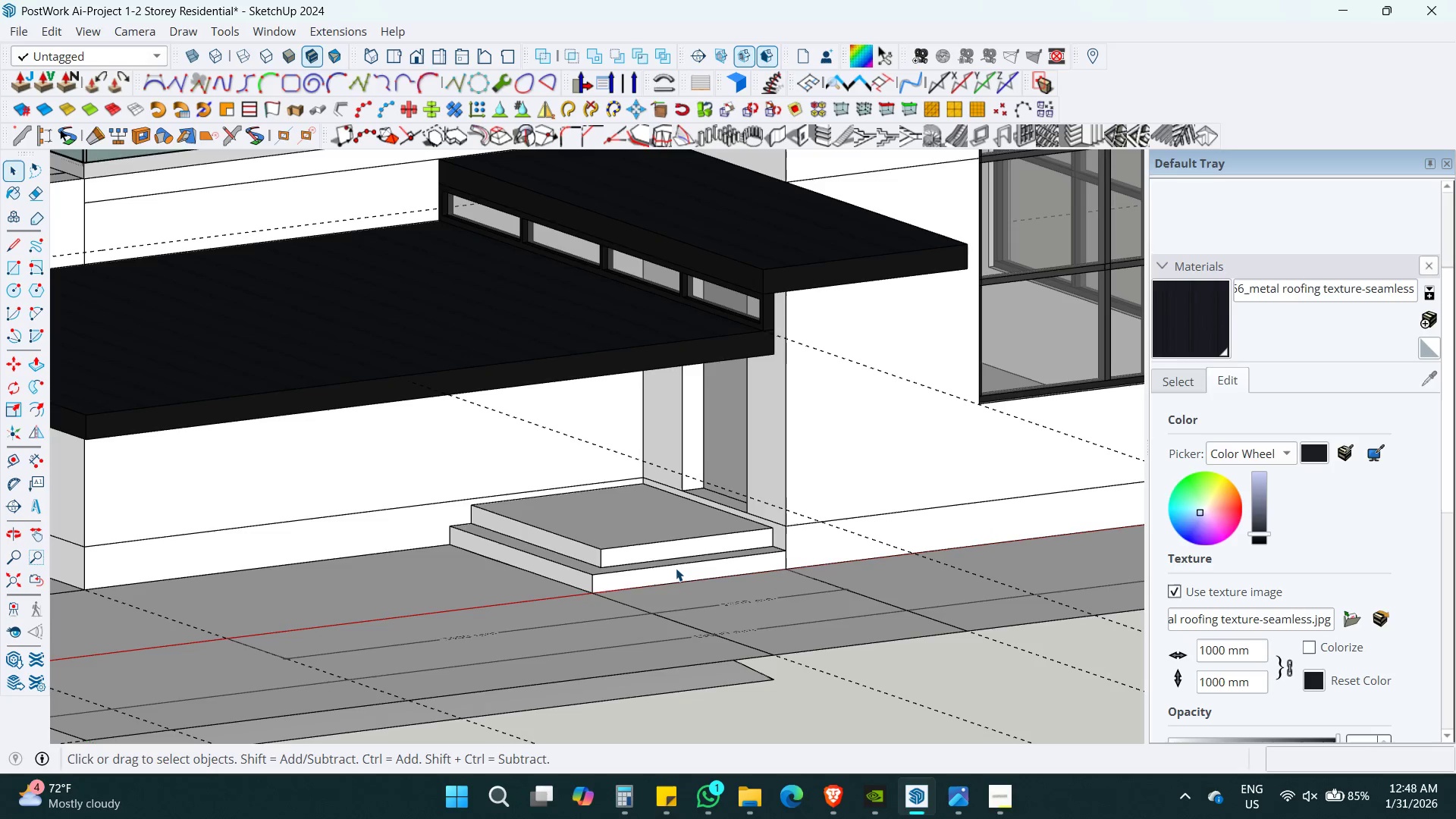 
double_click([676, 568])
 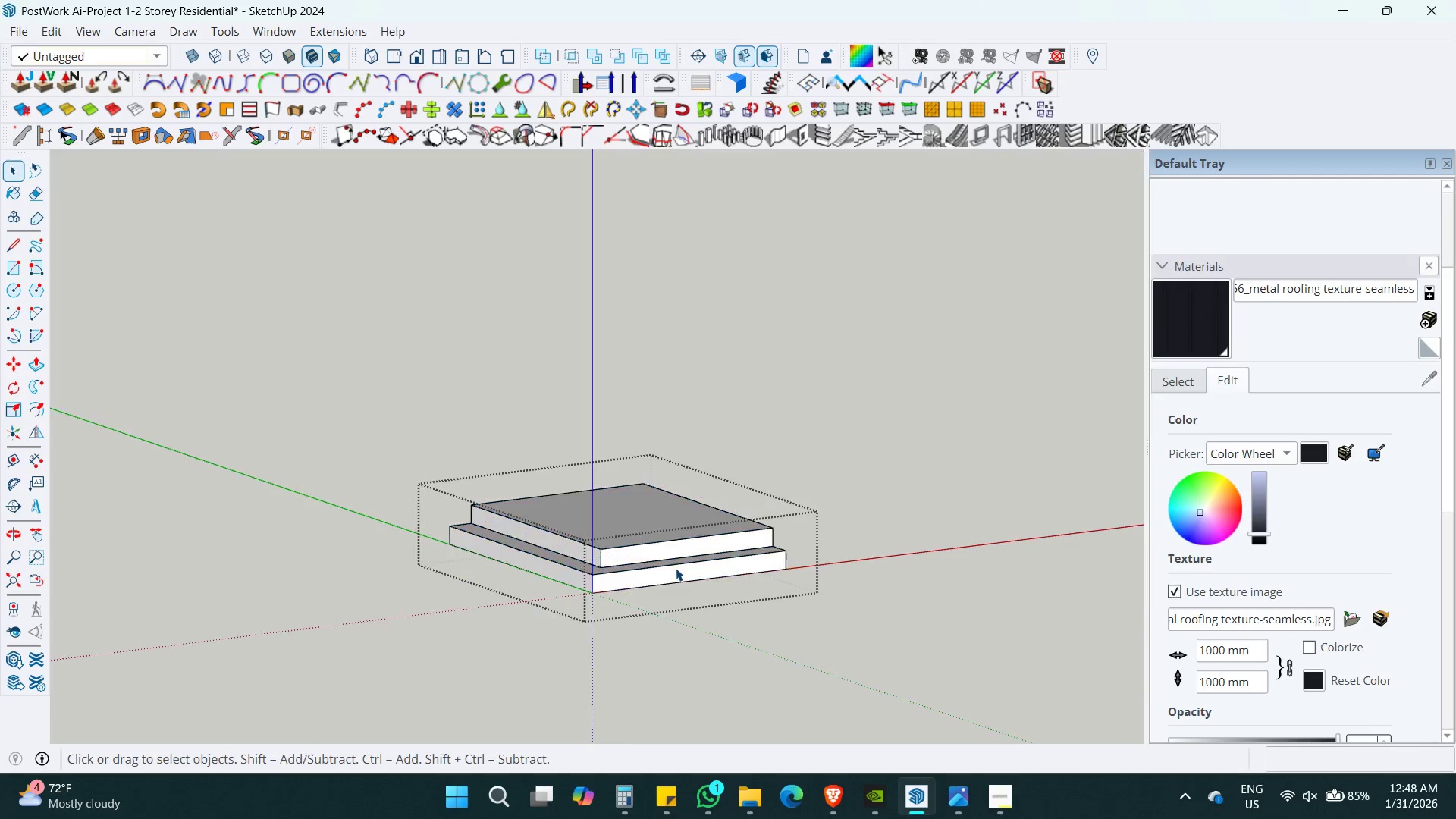 
triple_click([676, 568])
 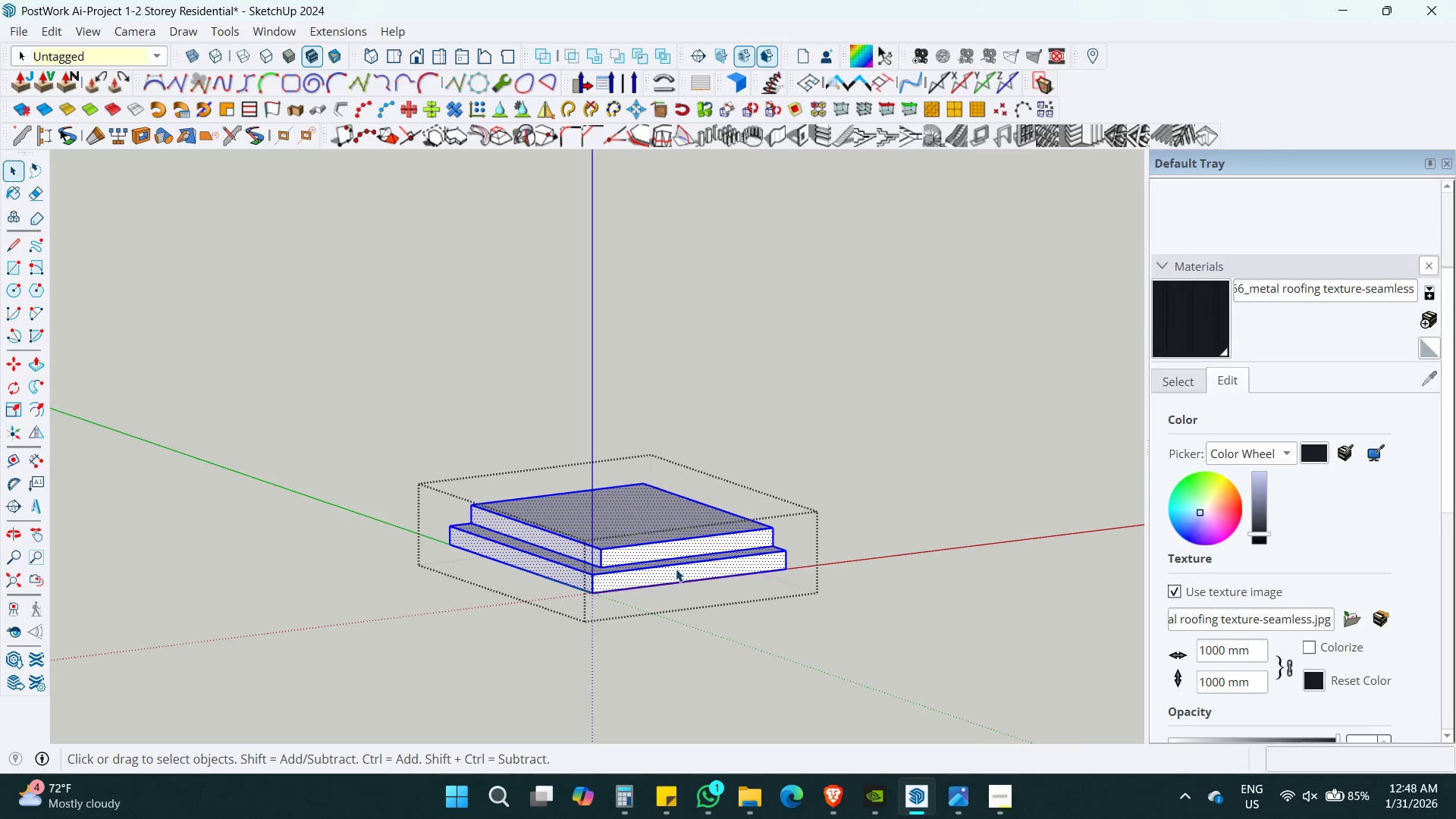 
hold_key(key=ShiftLeft, duration=0.41)
 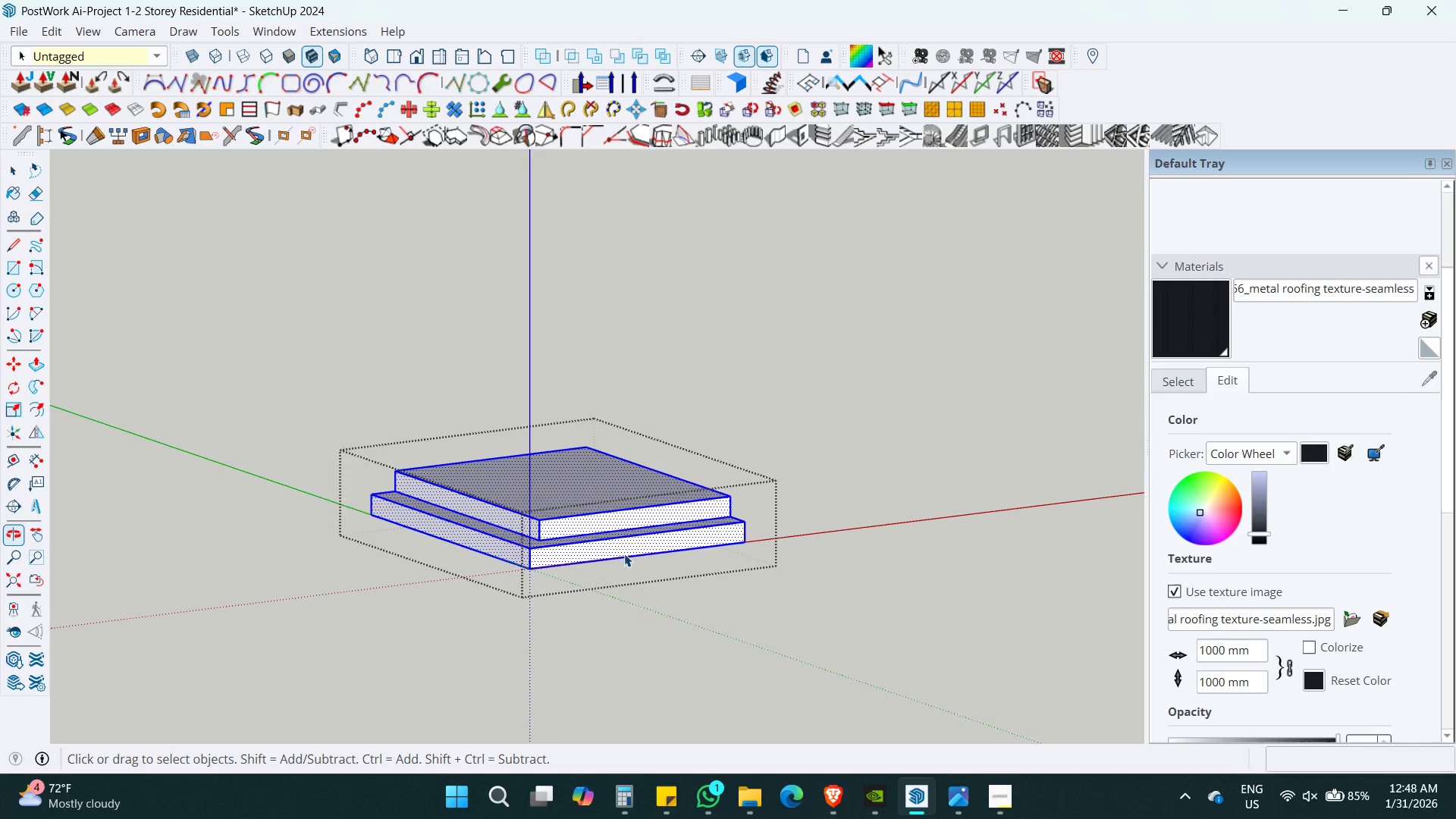 
key(P)
 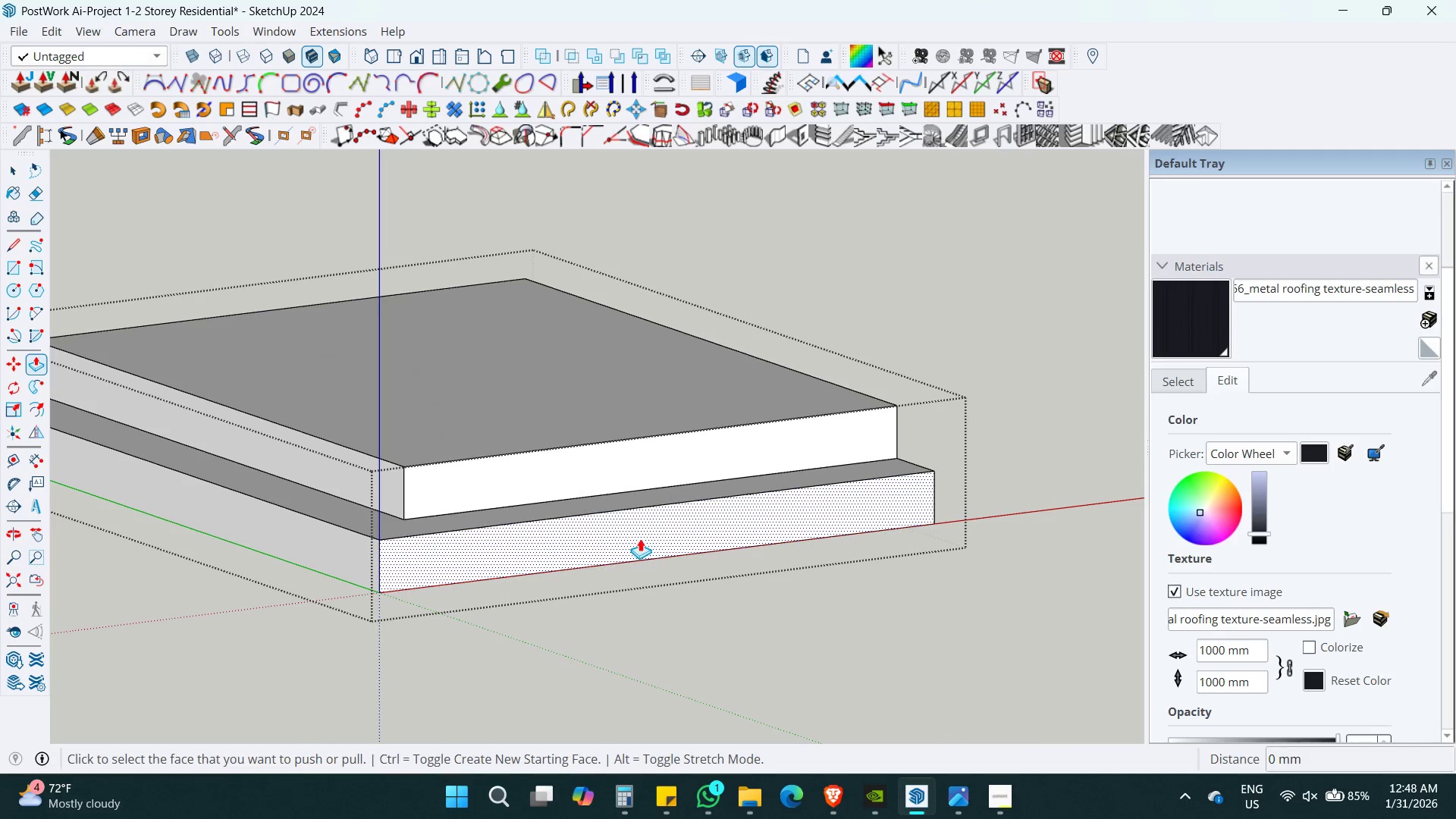 
scroll: coordinate [626, 556], scroll_direction: up, amount: 10.0
 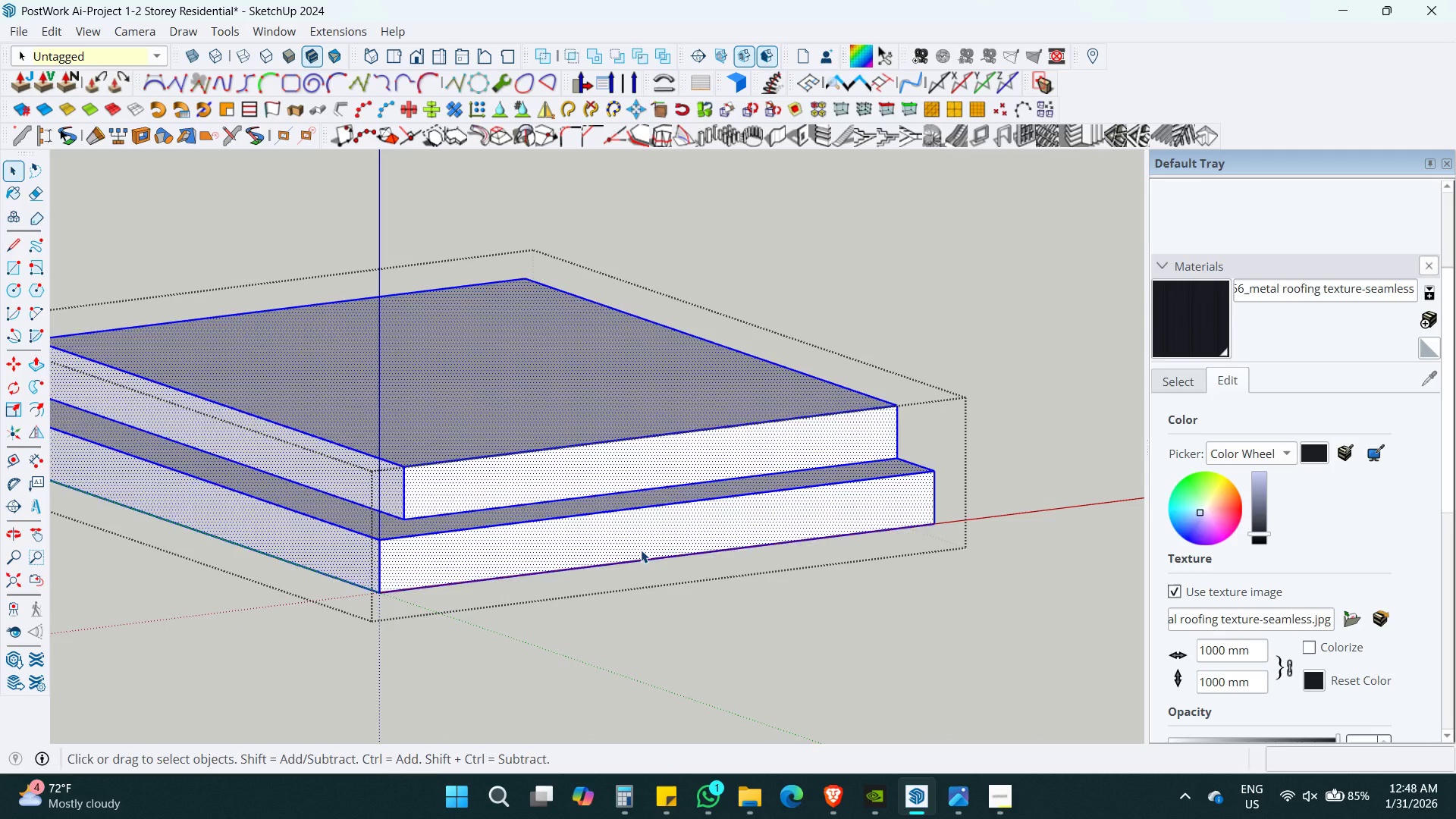 
key(Control+ControlLeft)
 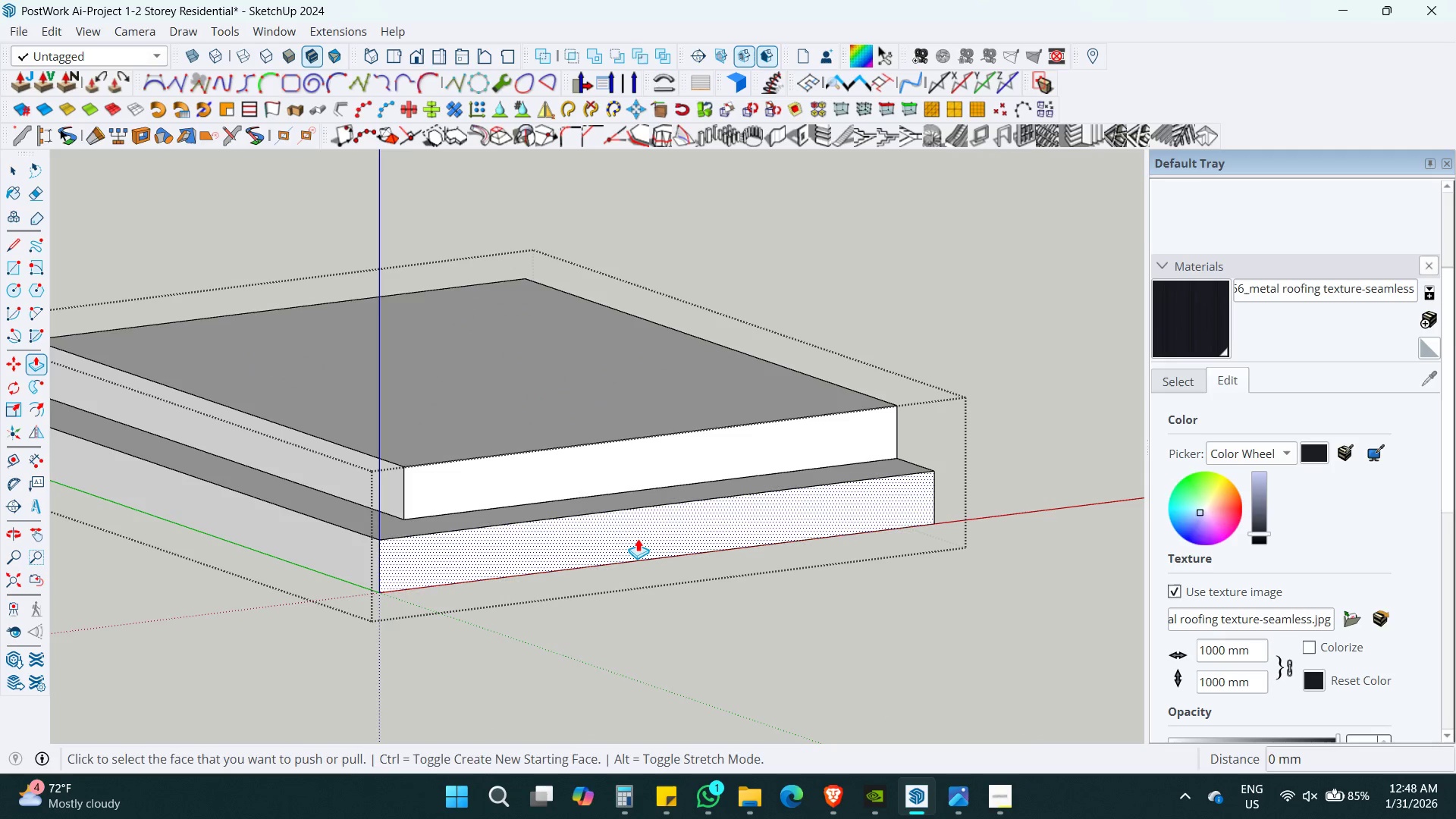 
left_click([638, 538])
 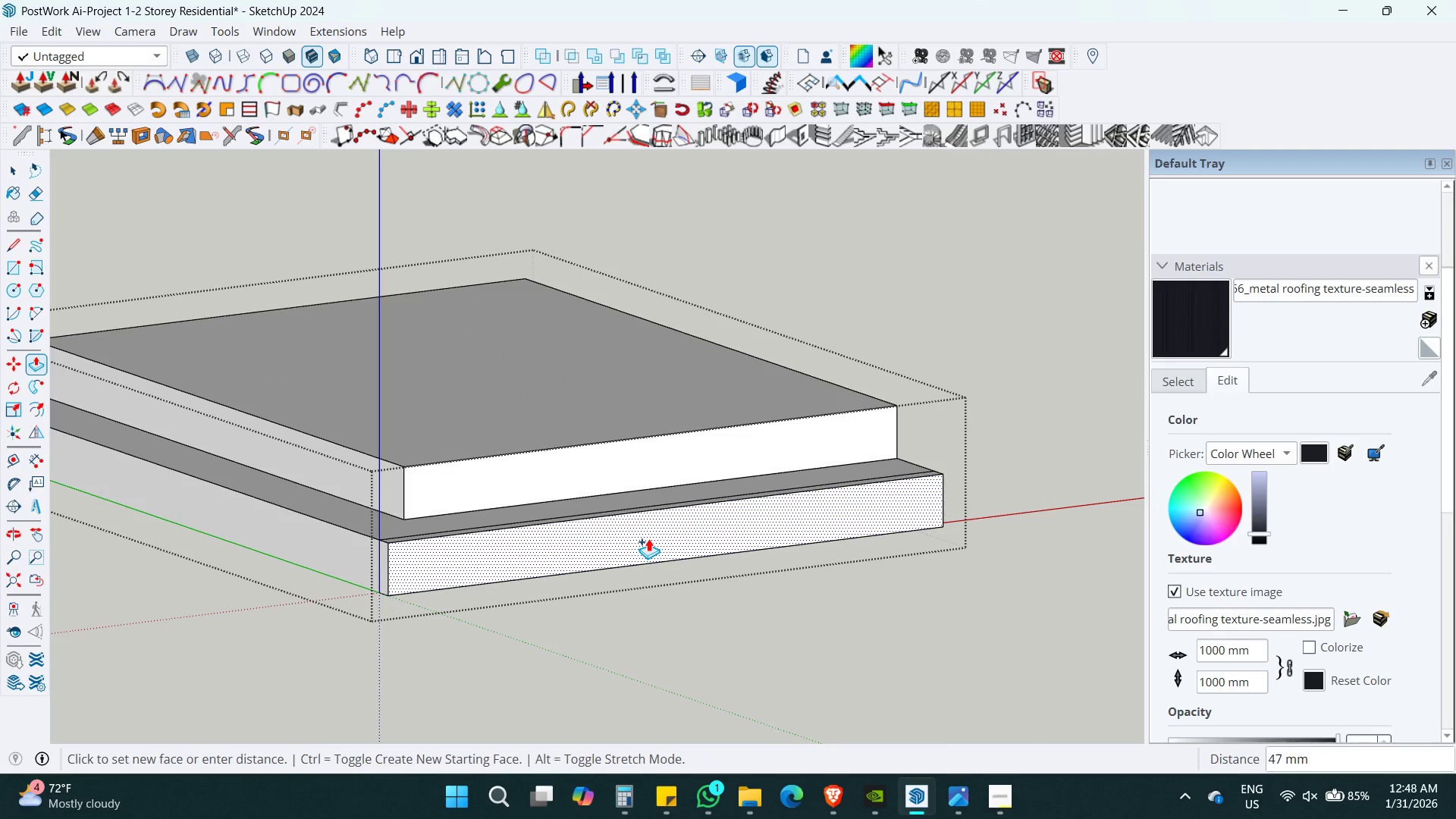 
key(Space)
 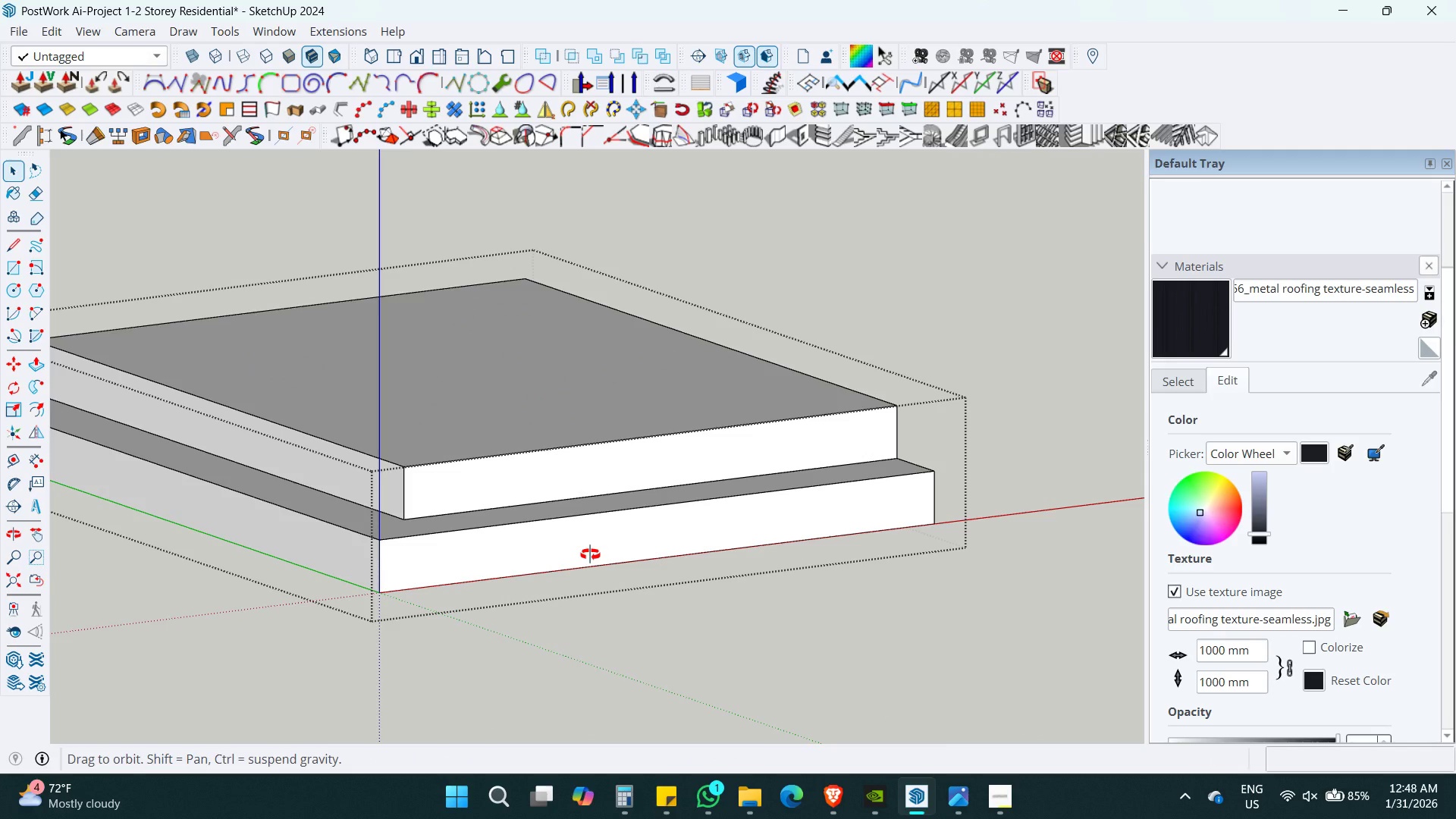 
key(Shift+ShiftLeft)
 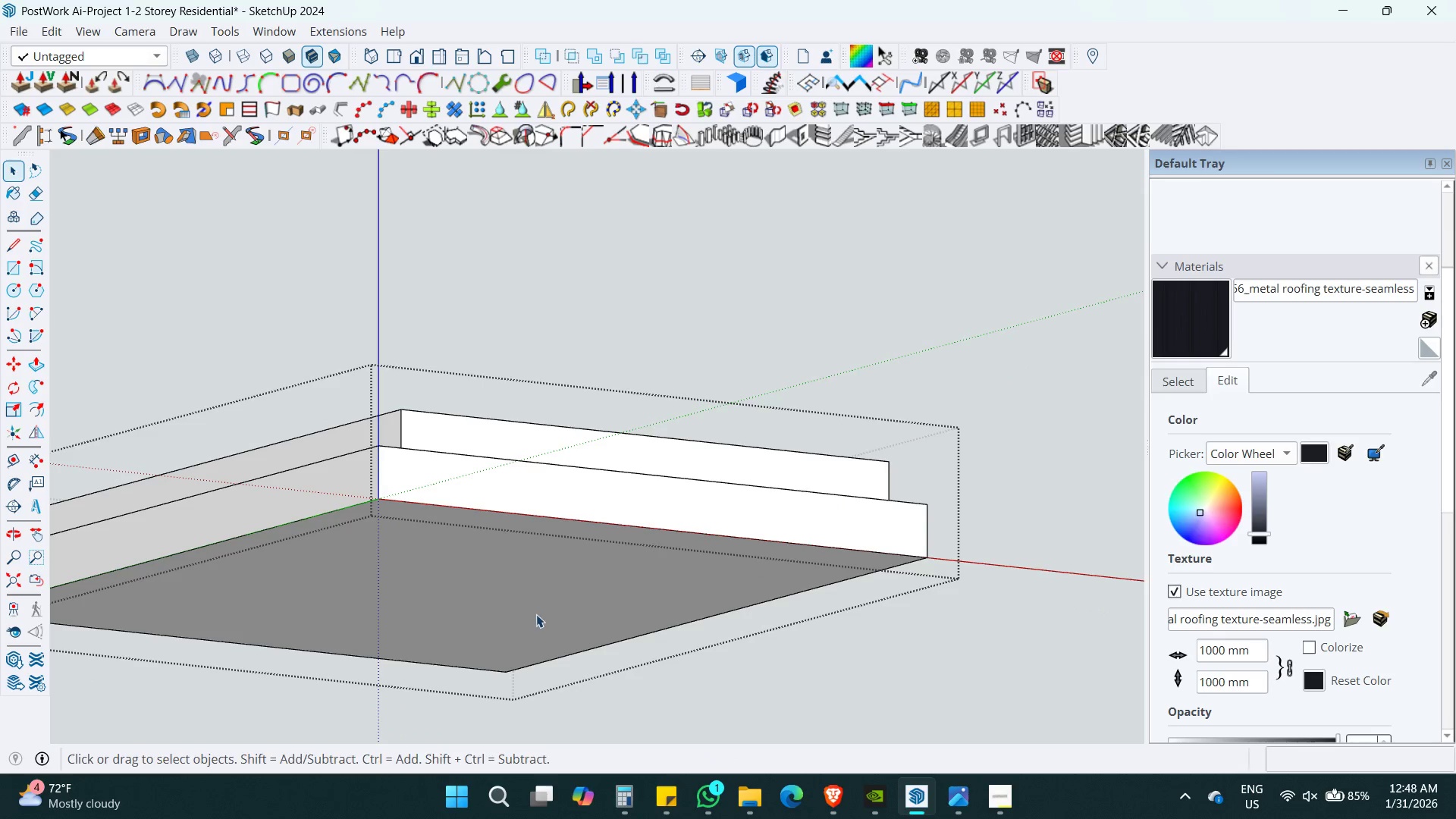 
key(P)
 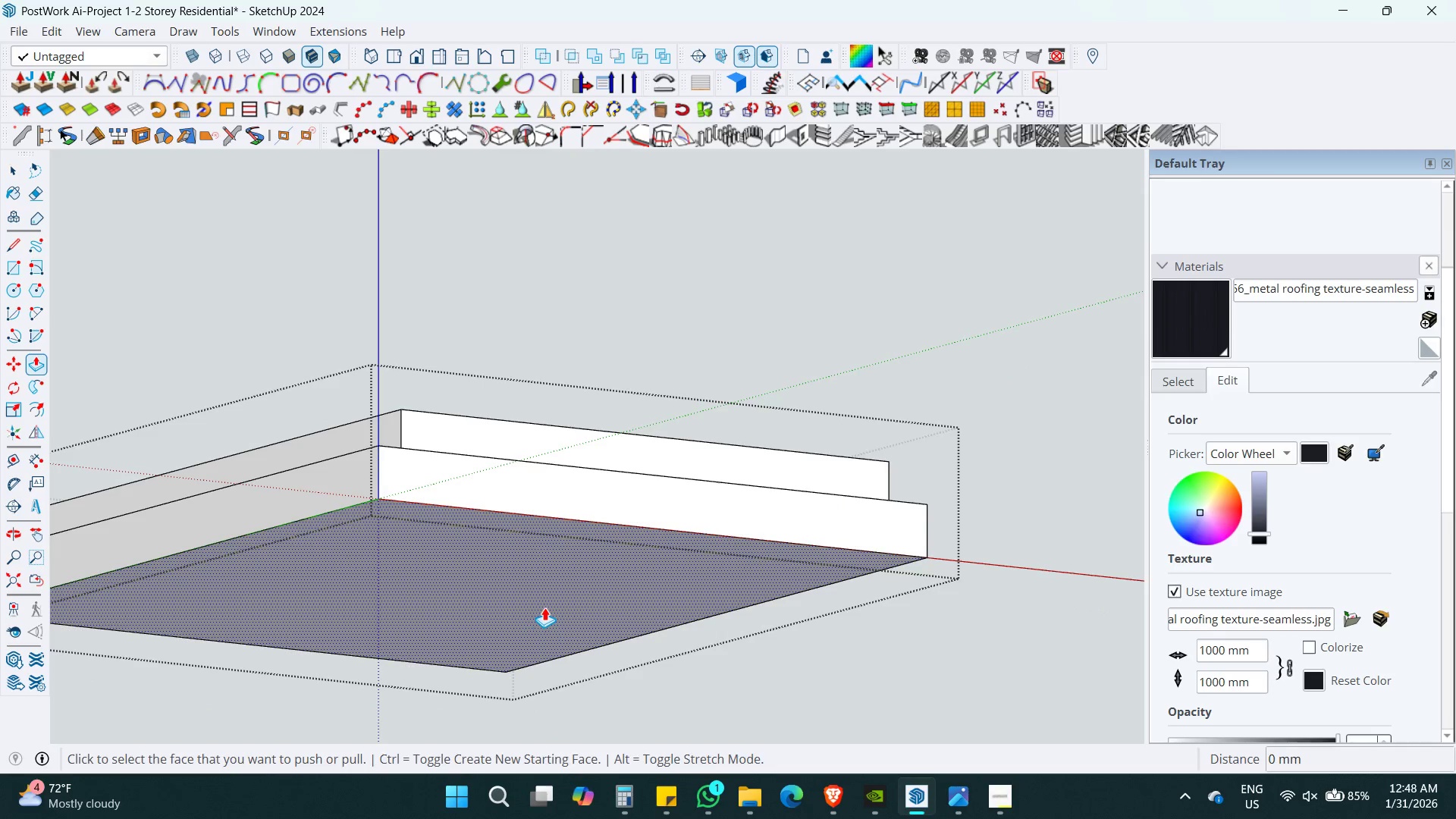 
left_click([544, 607])
 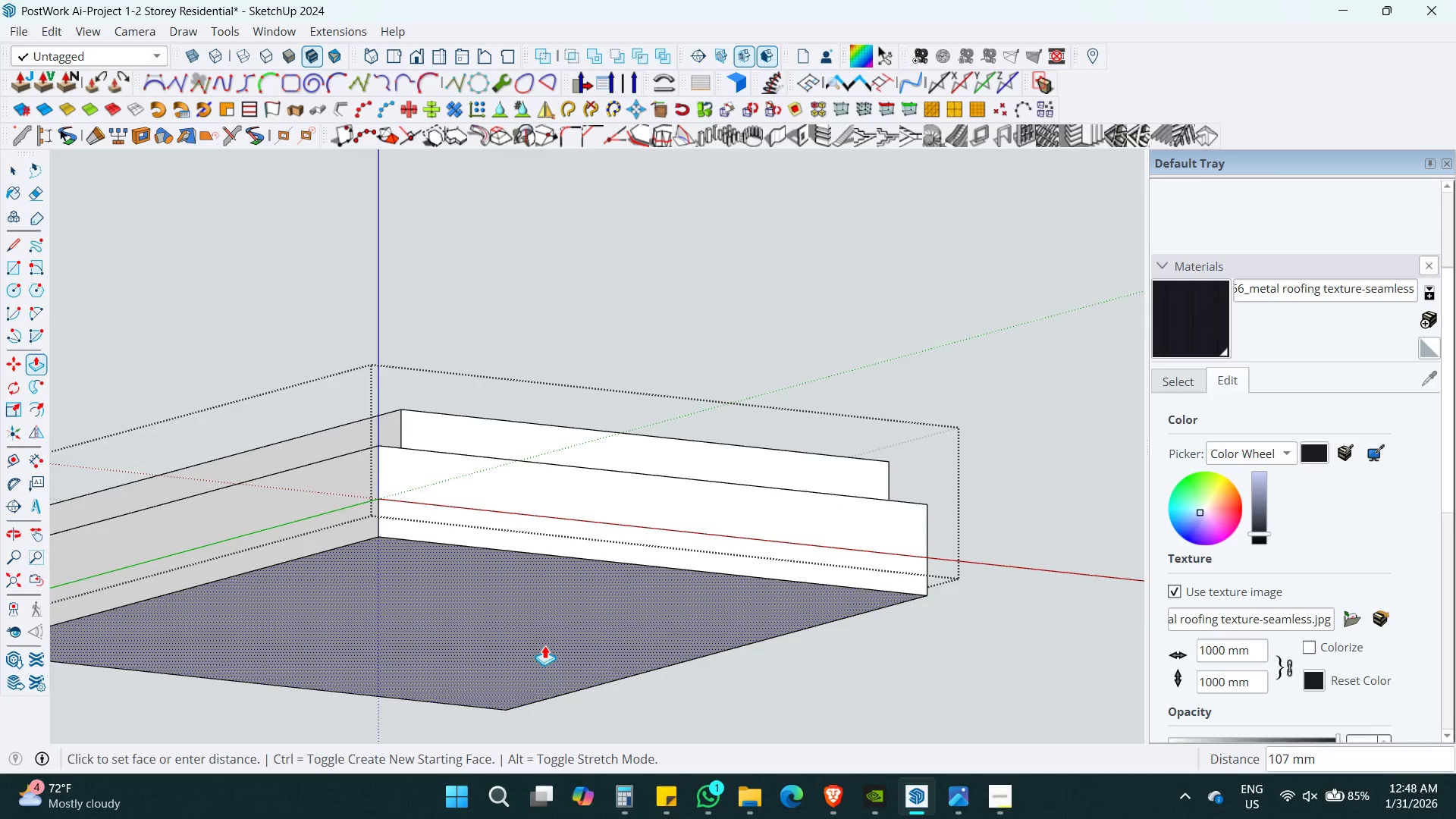 
key(Alt+AltLeft)
 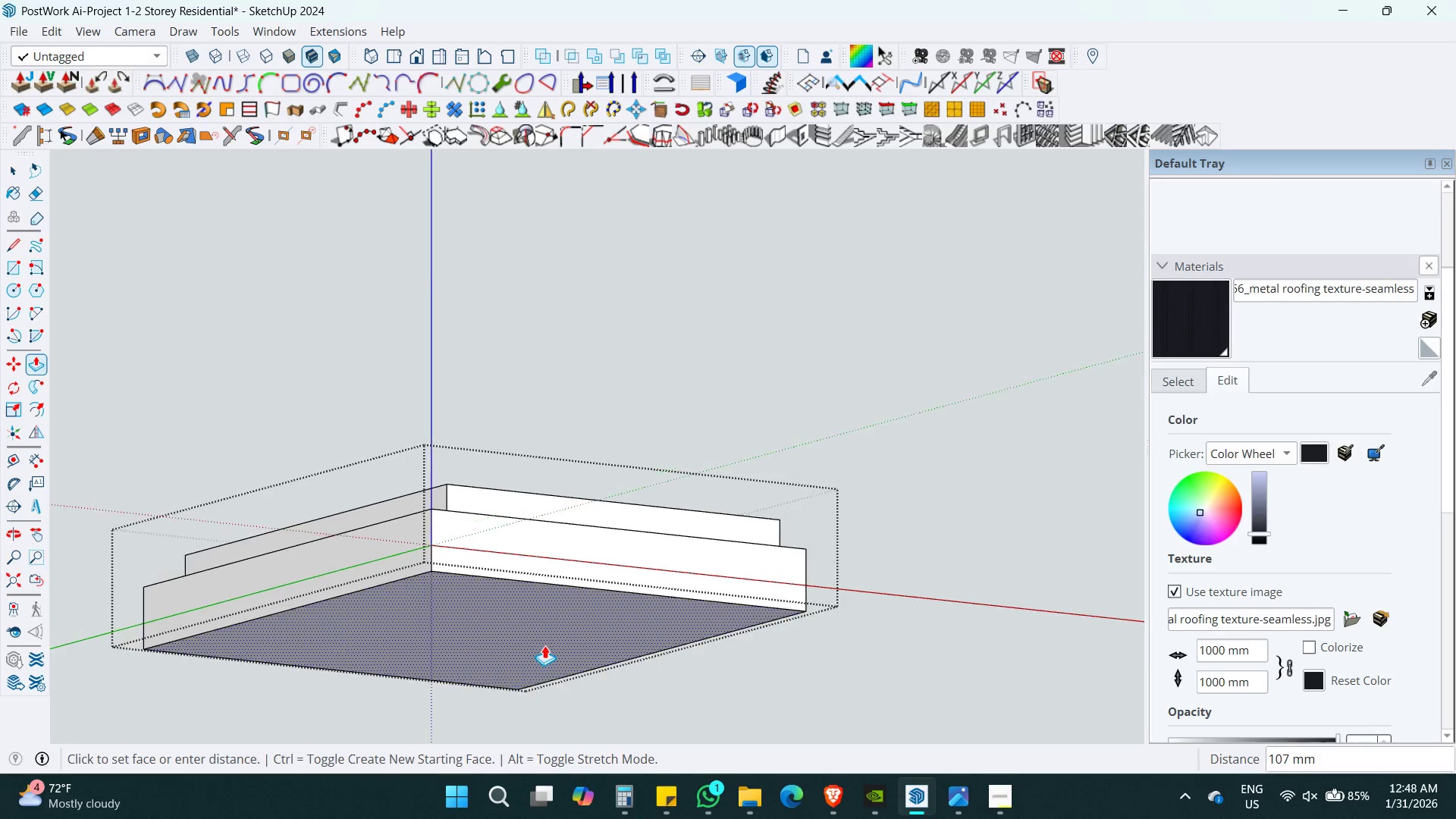 
key(Alt+Z)
 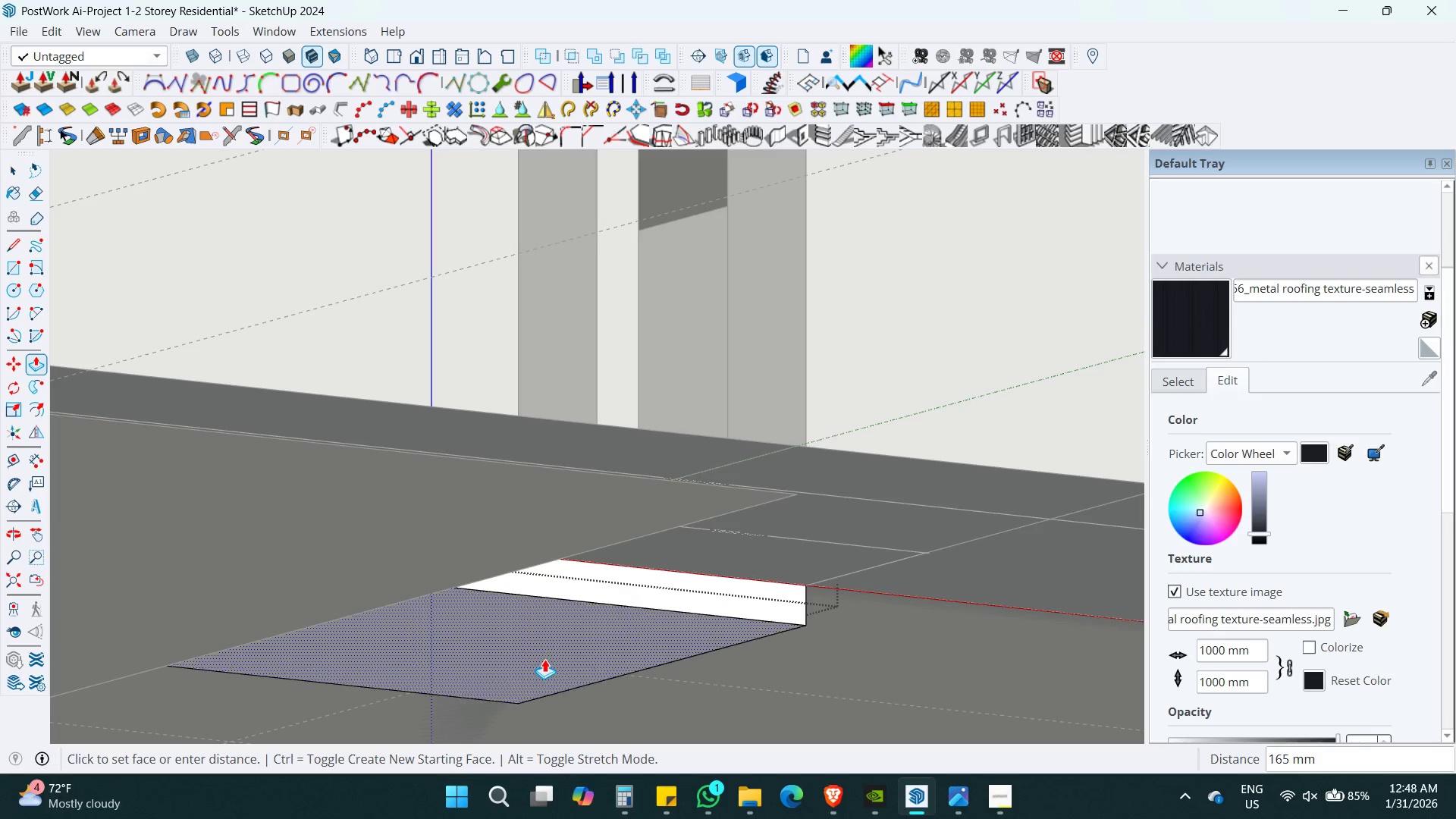 
key(Shift+ShiftLeft)
 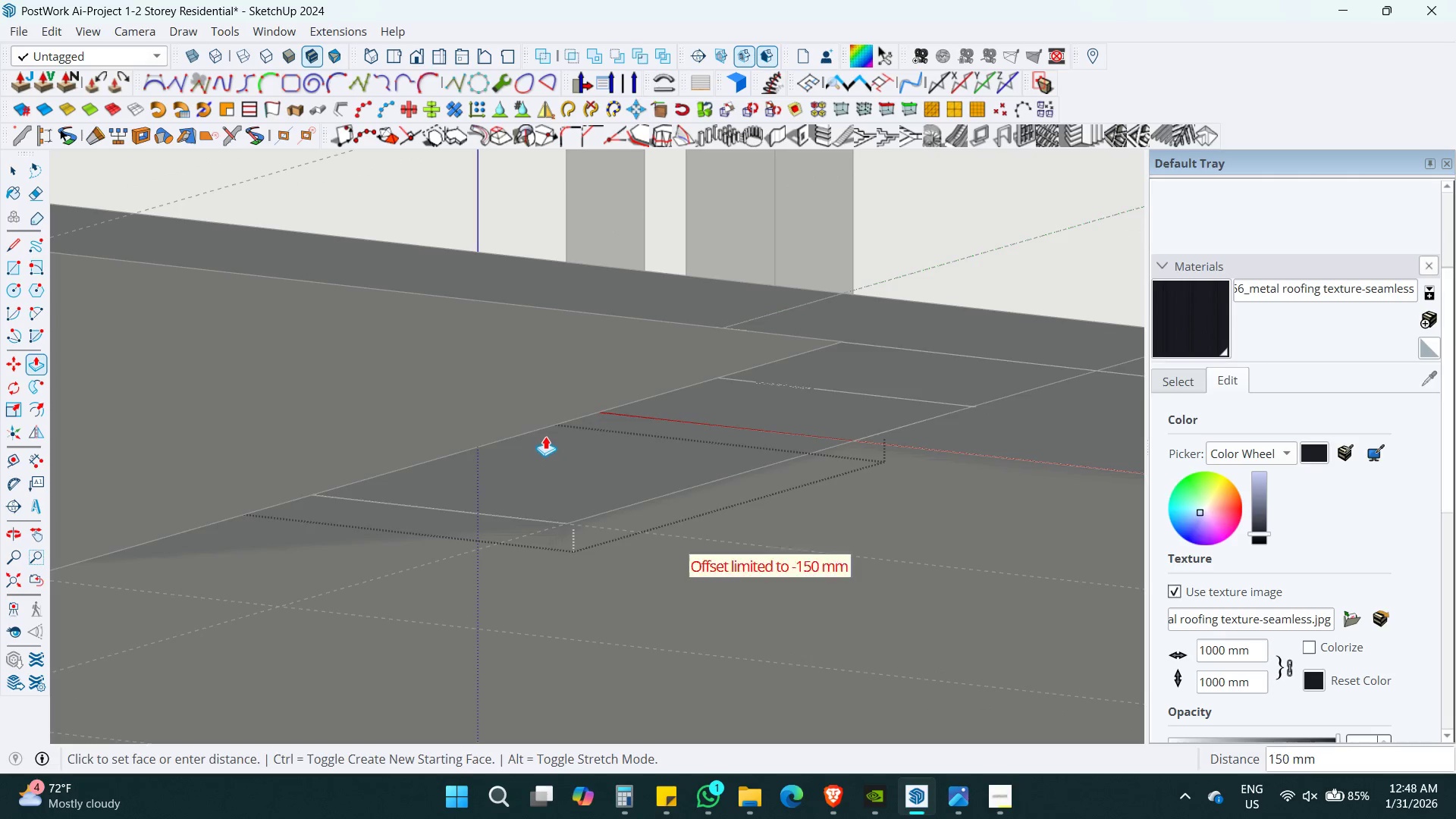 
scroll: coordinate [544, 645], scroll_direction: down, amount: 4.0
 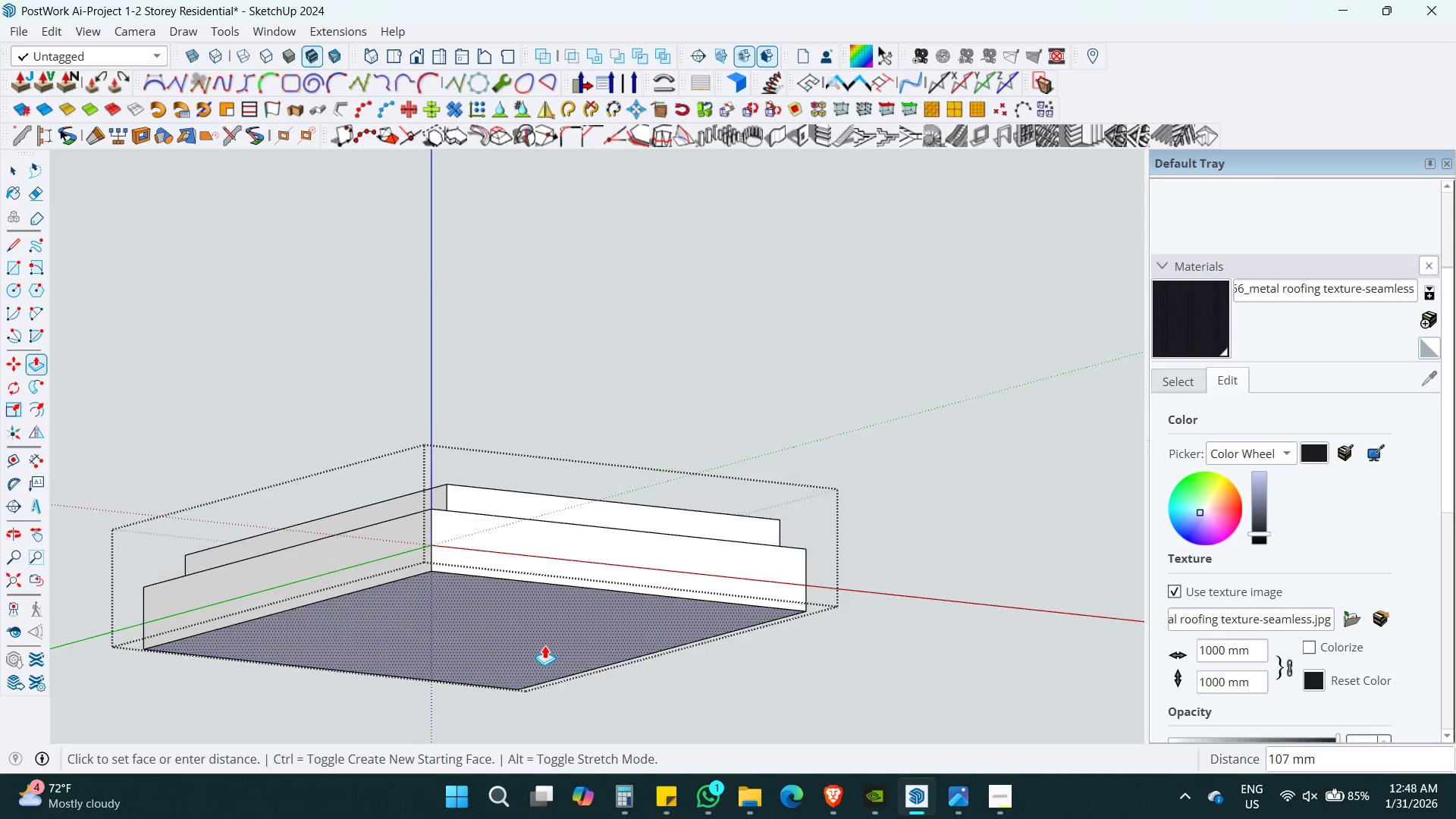 
left_click([543, 425])
 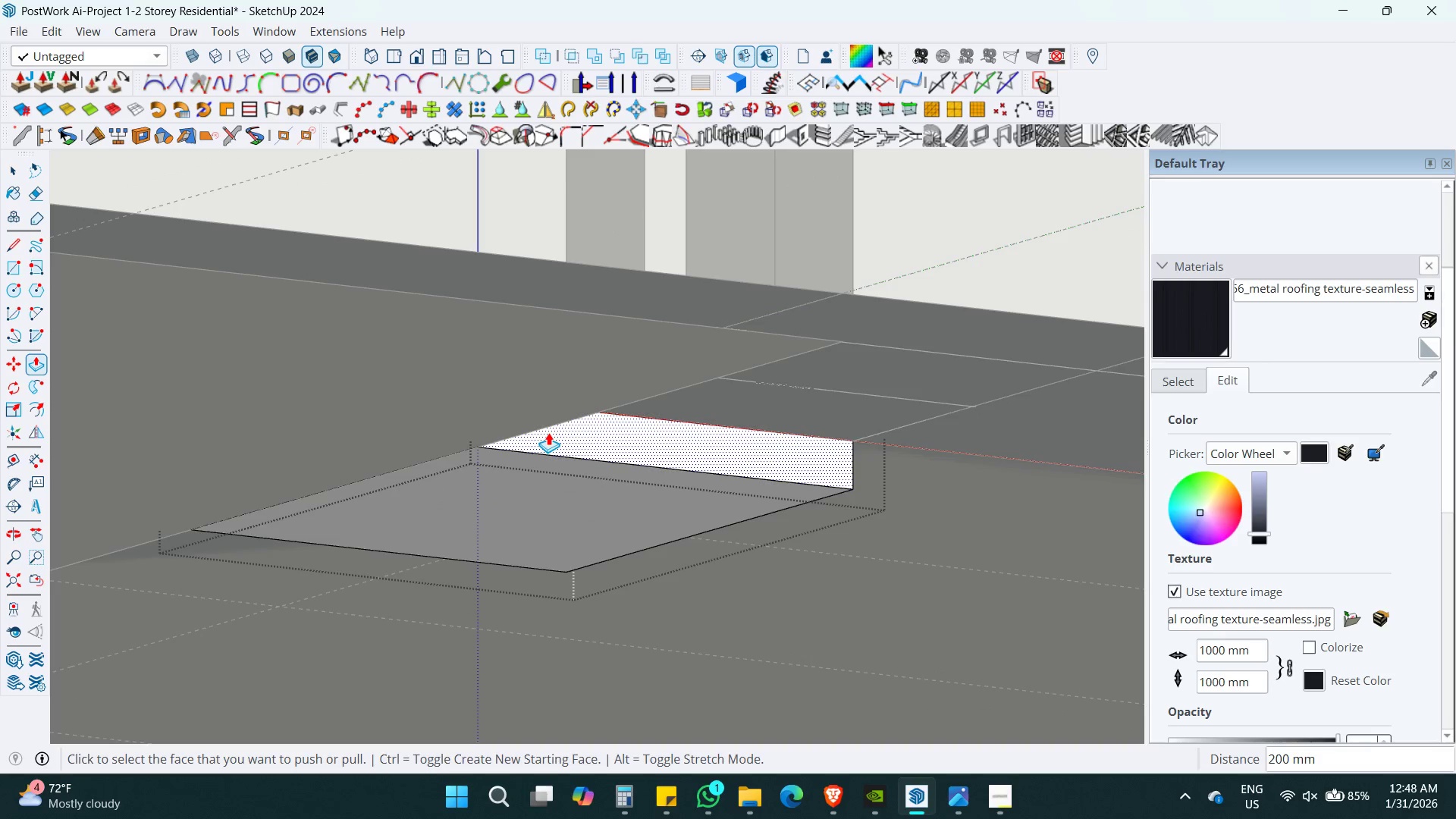 
key(Space)
 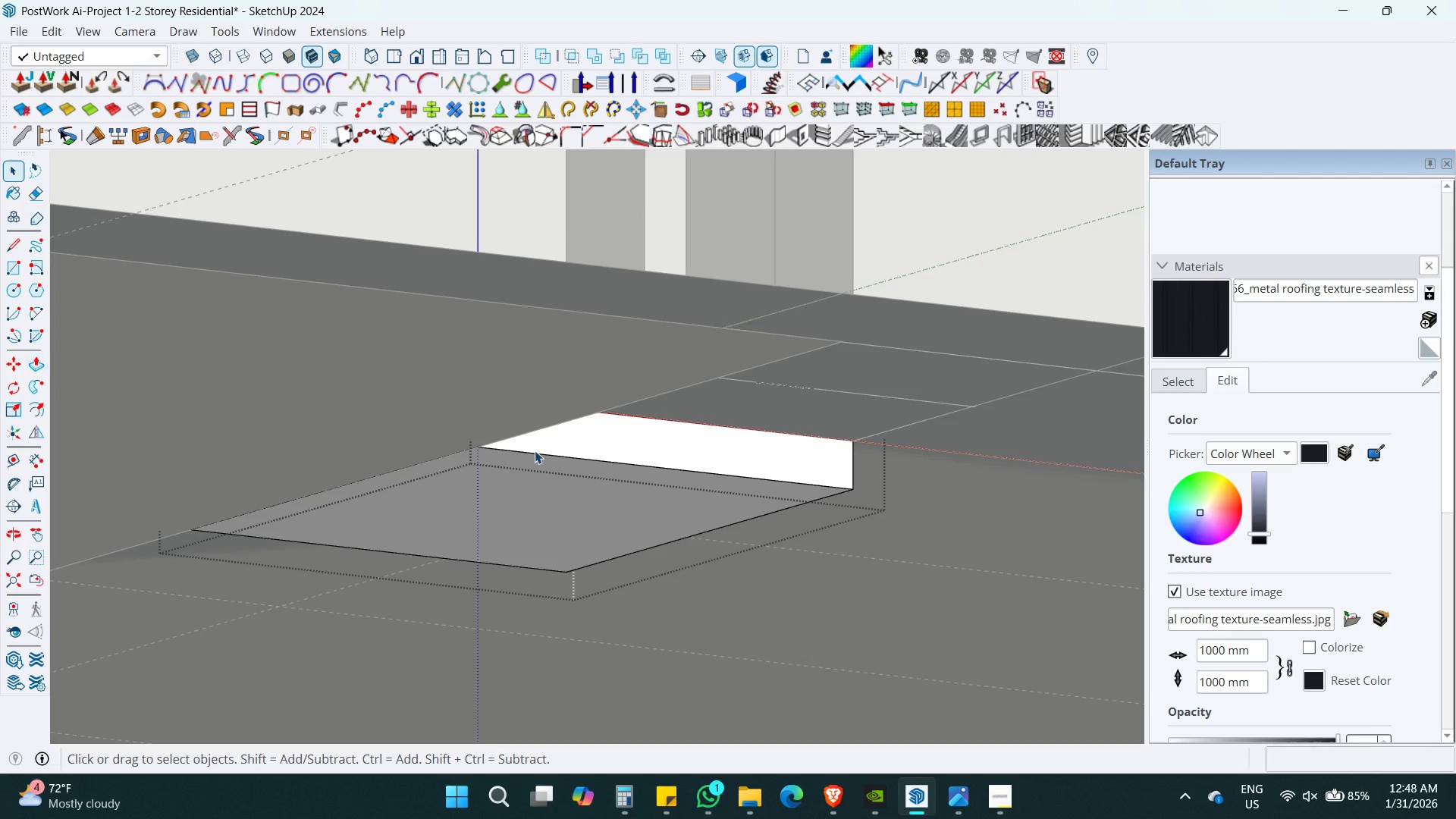 
left_click([536, 449])
 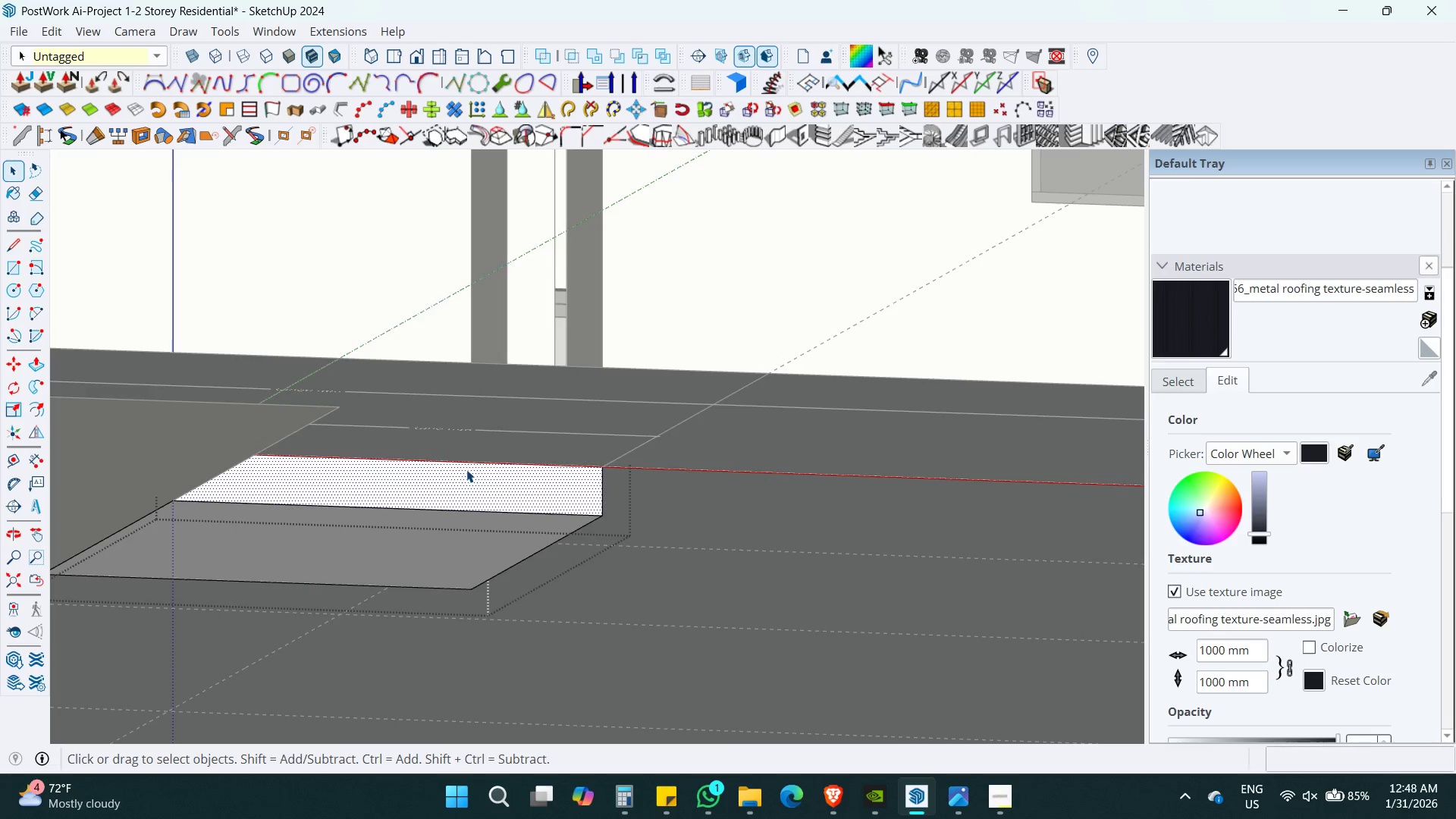 
left_click([456, 486])
 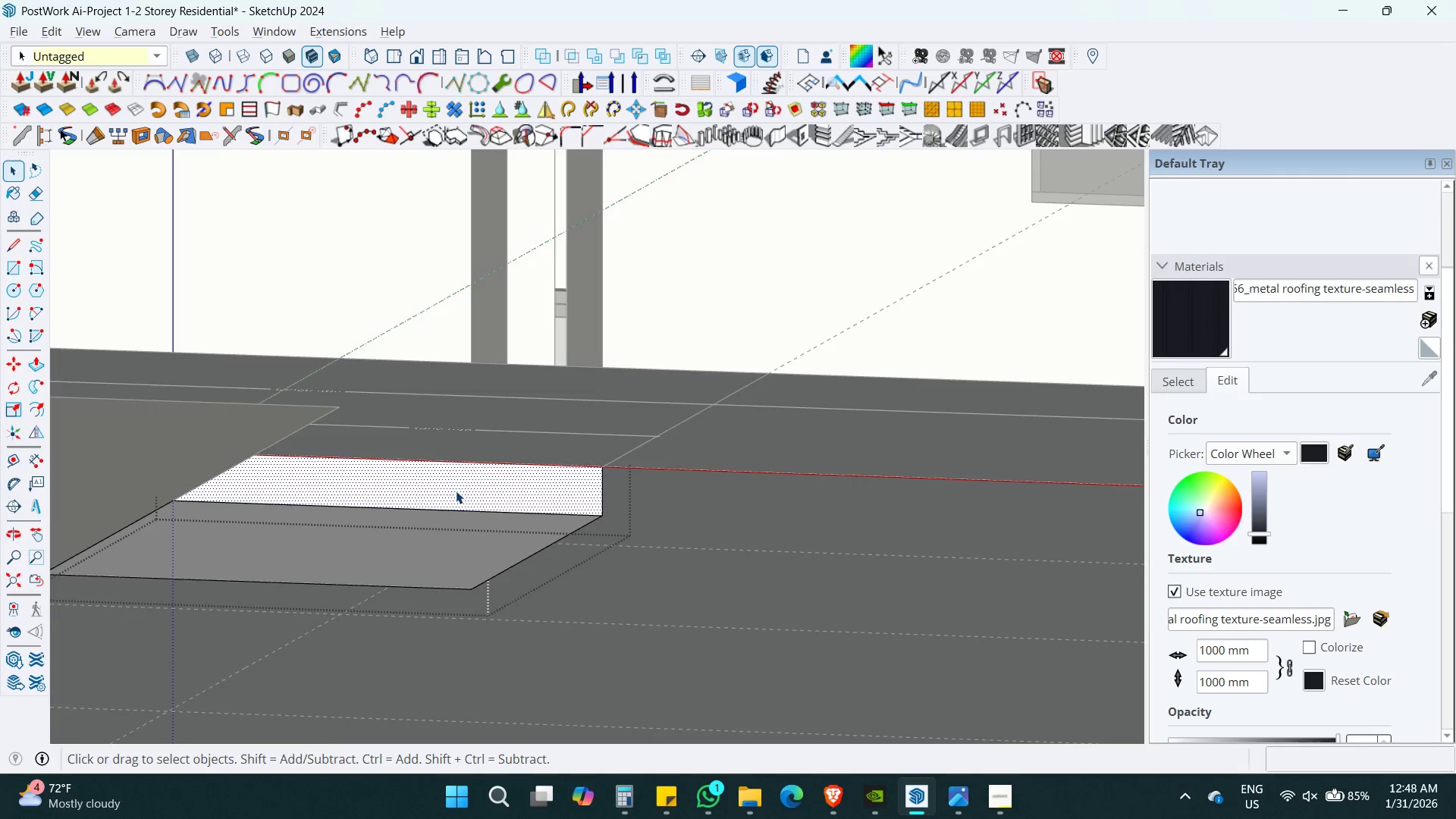 
key(Alt+AltLeft)
 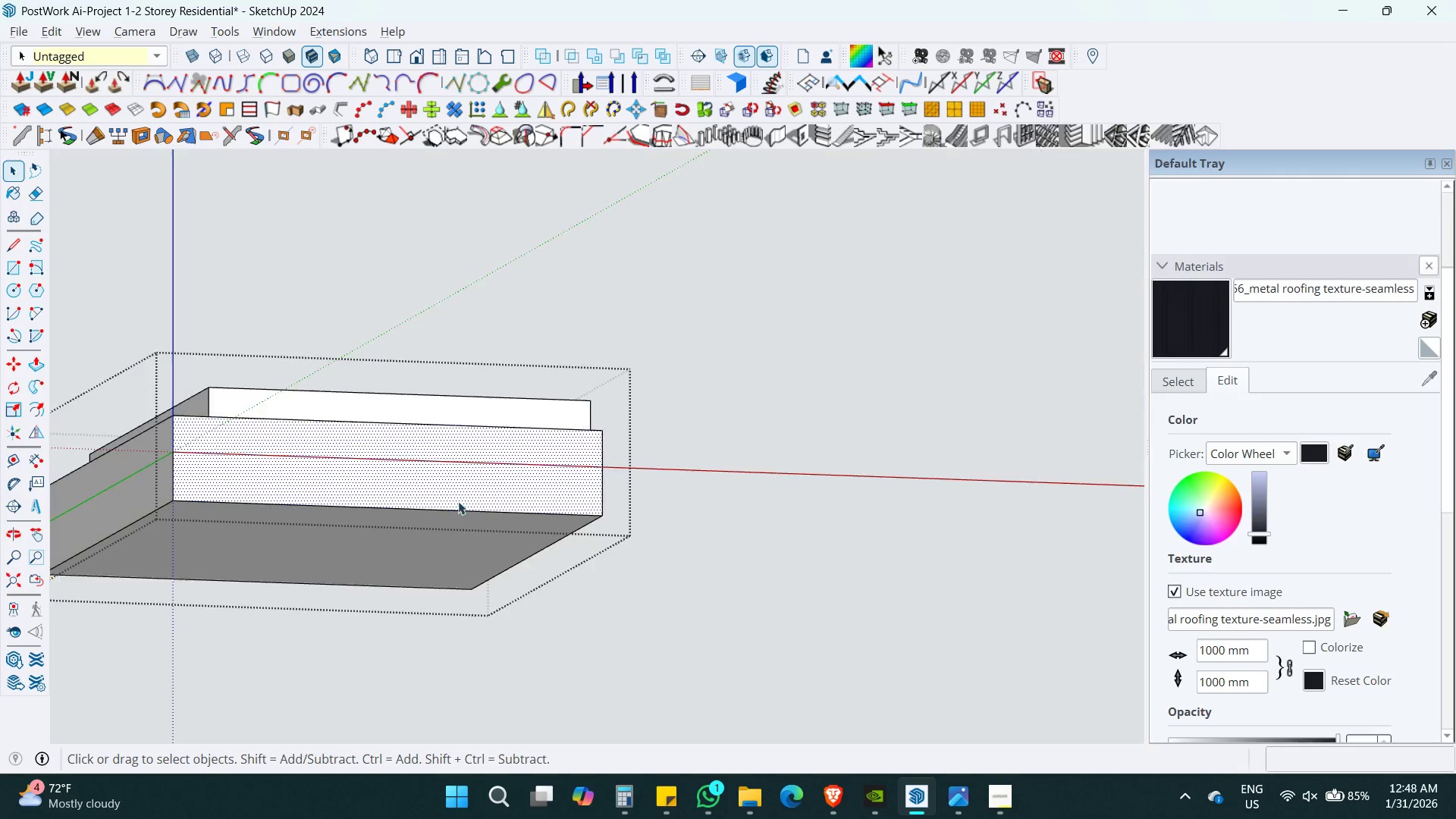 
key(Alt+Z)
 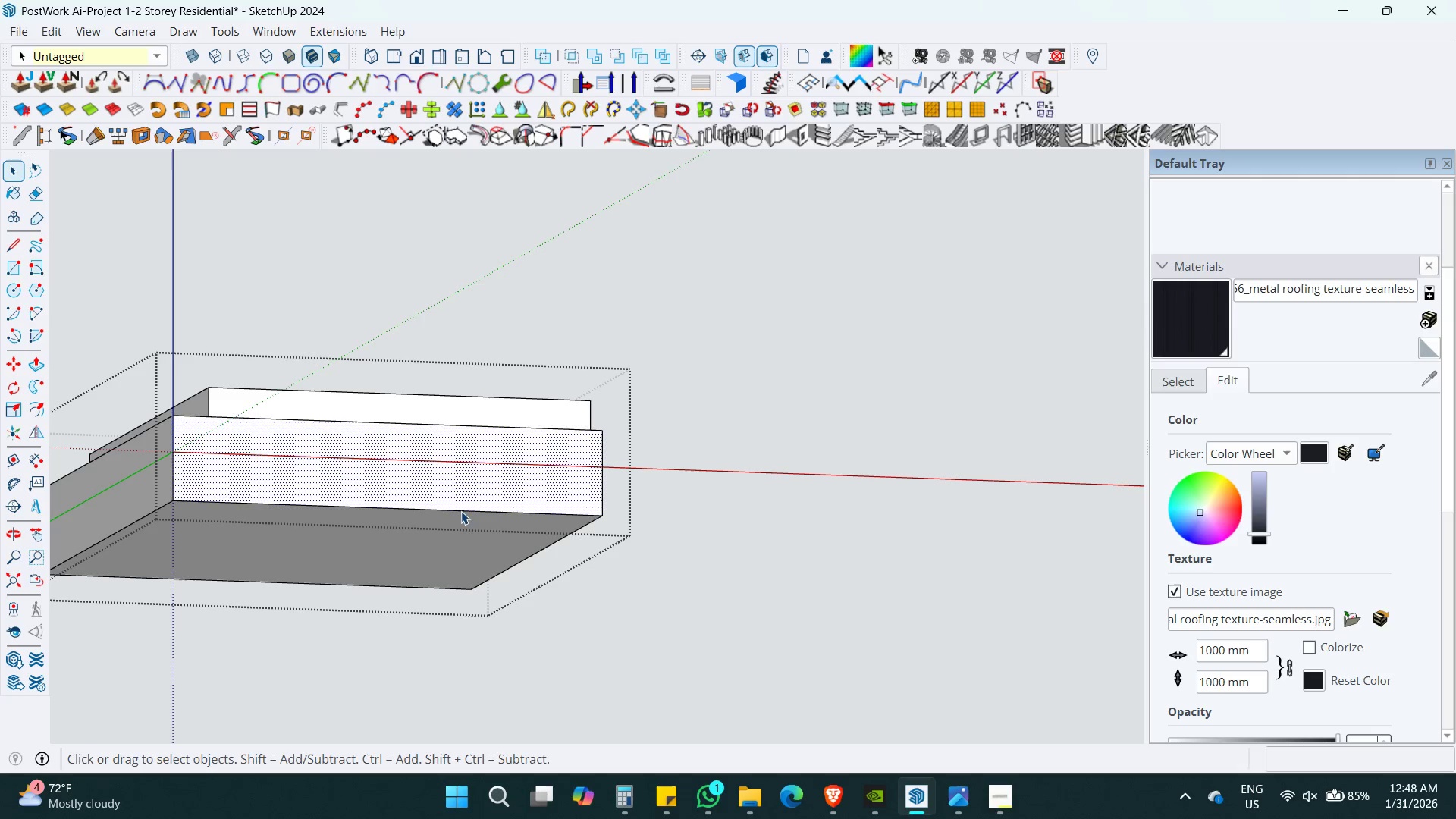 
double_click([463, 513])
 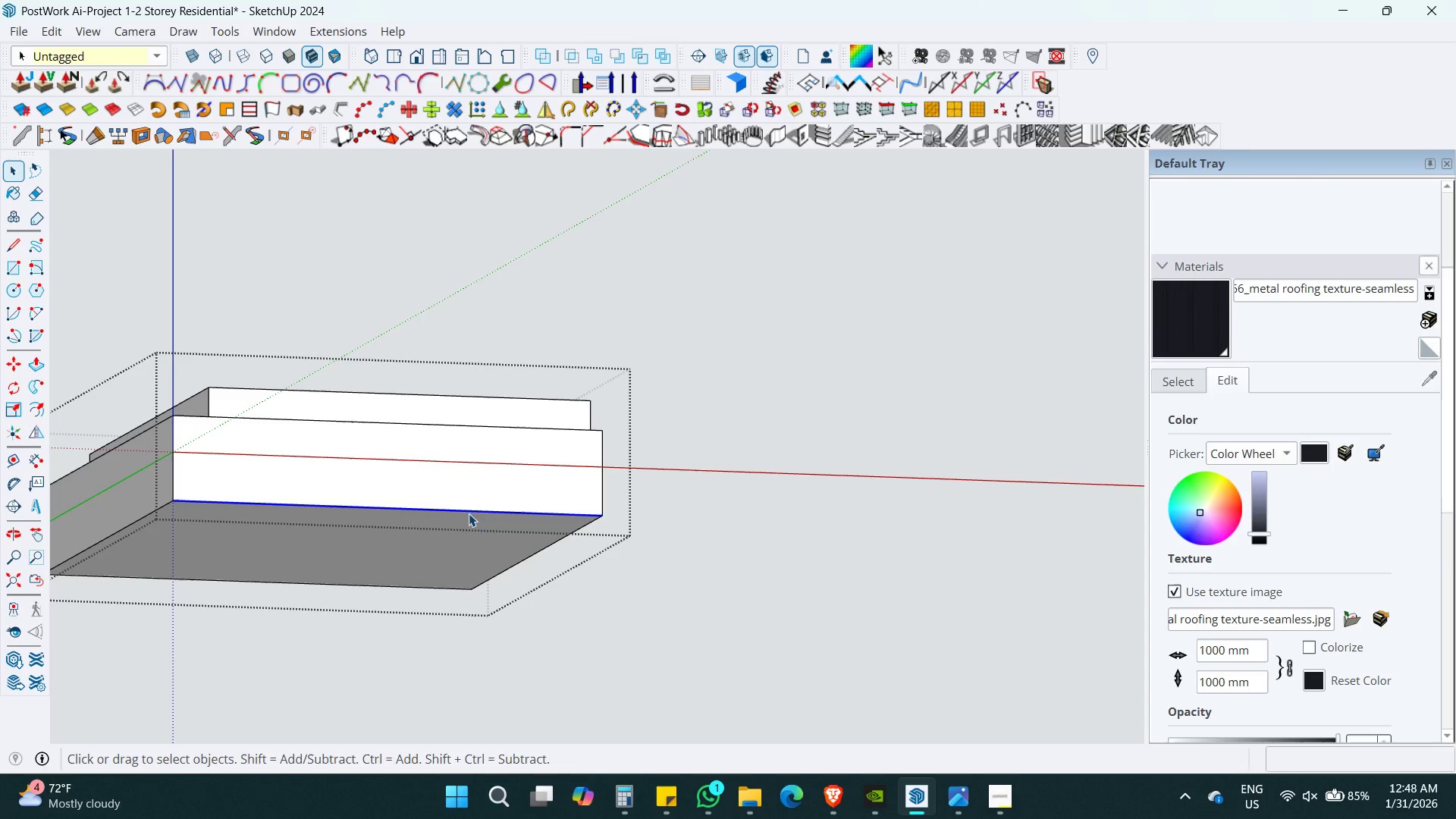 
key(M)
 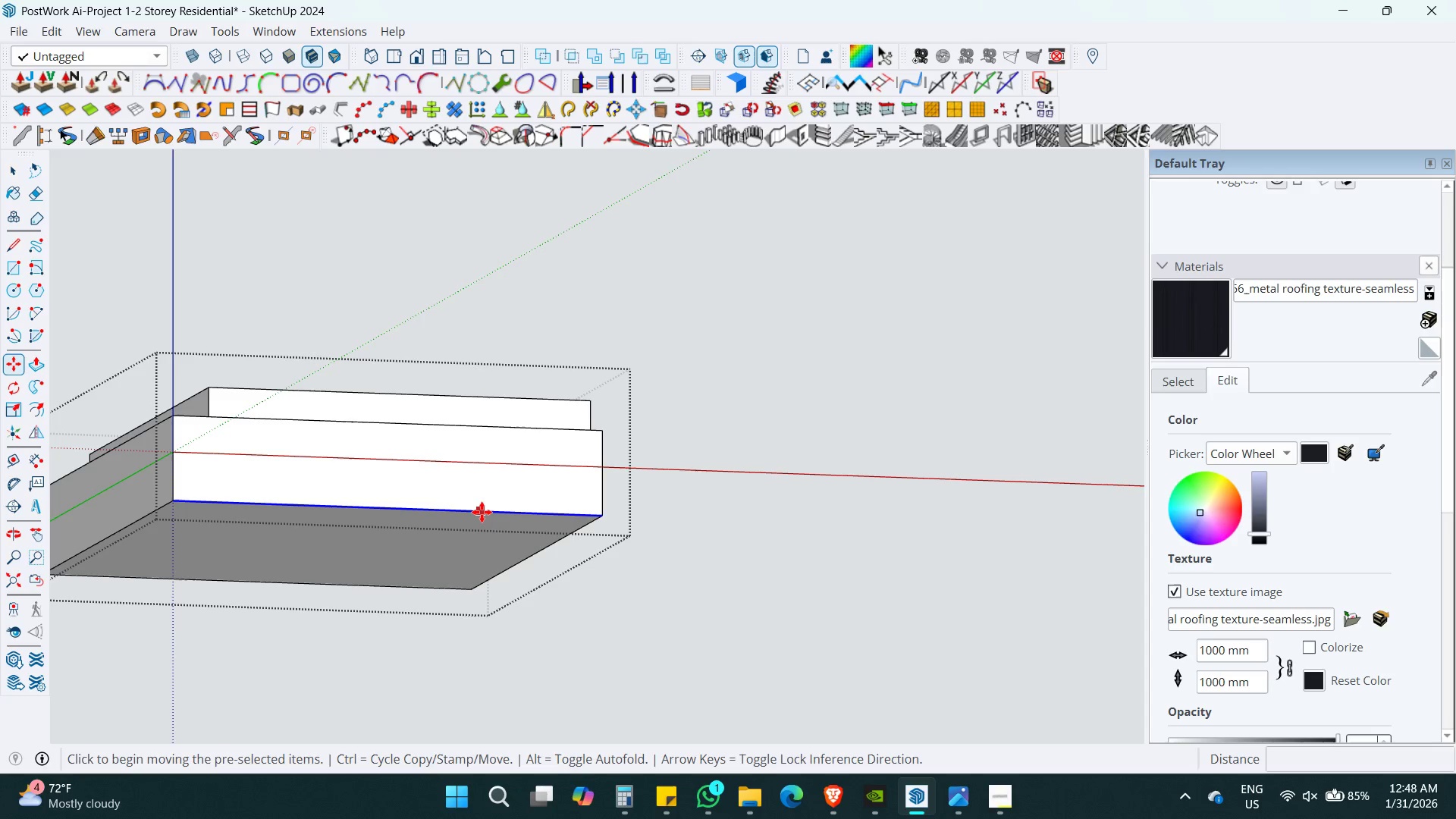 
key(Control+ControlLeft)
 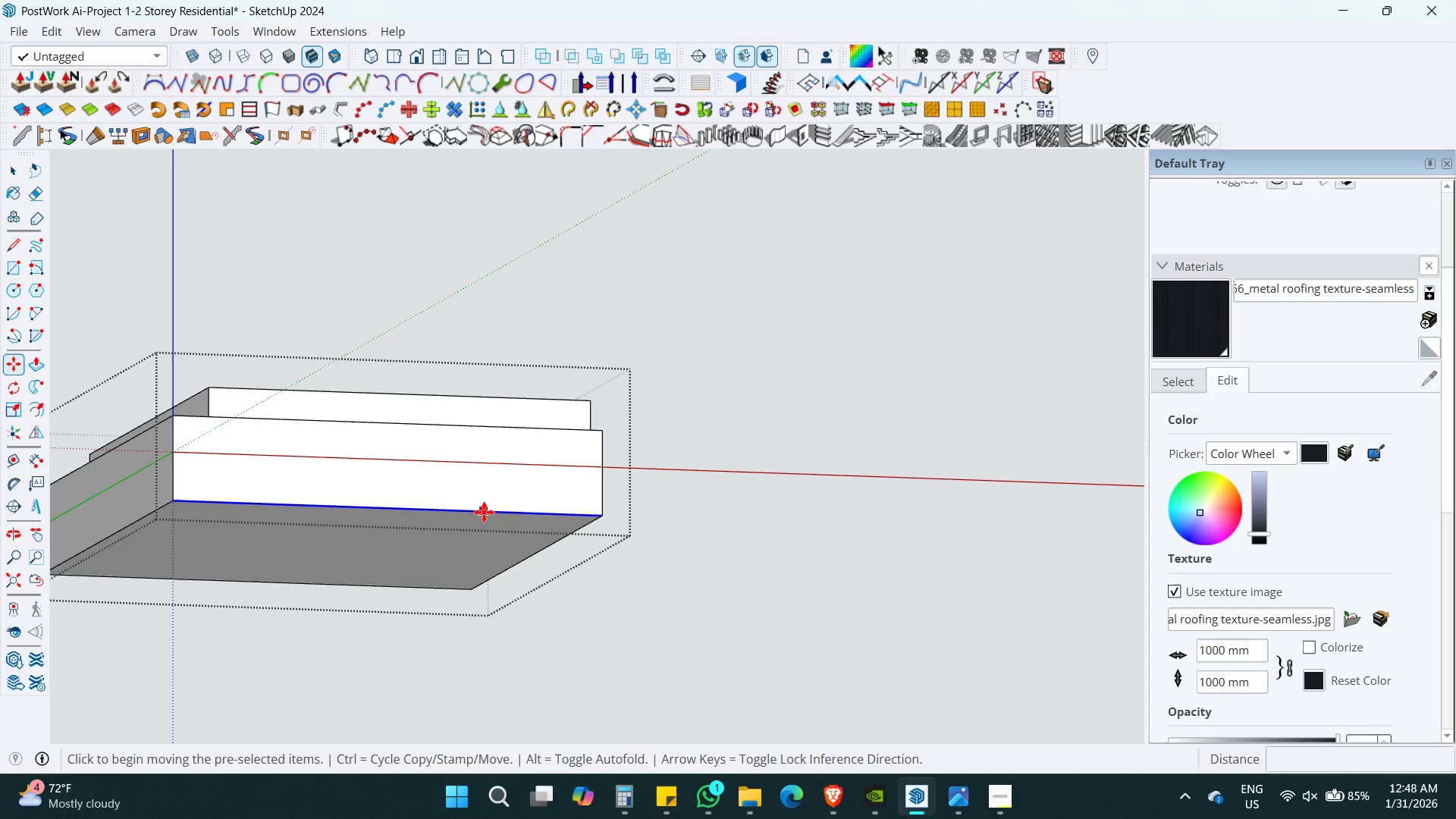 
left_click([484, 512])
 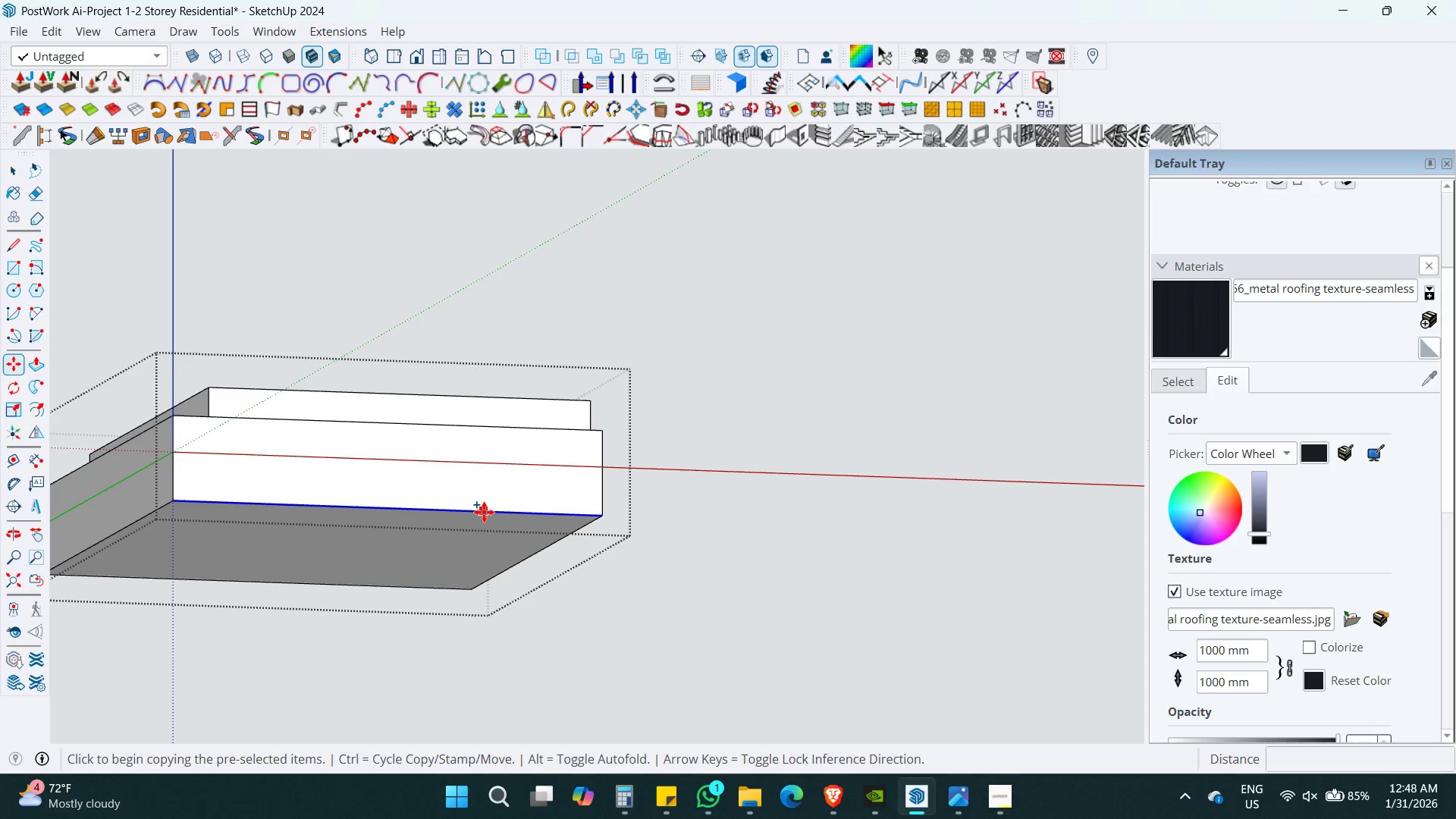 
key(ArrowUp)
 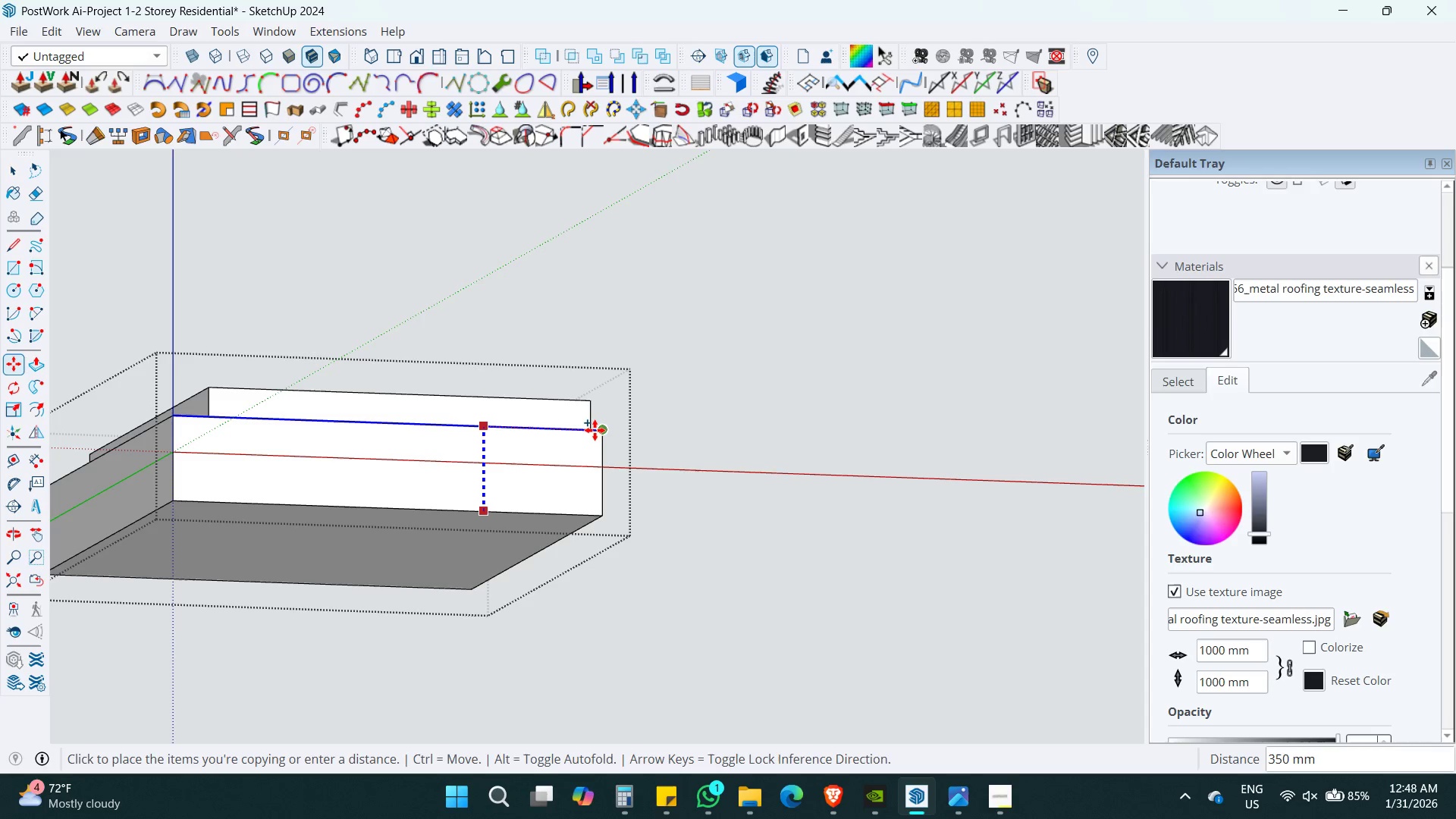 
key(Numpad1)
 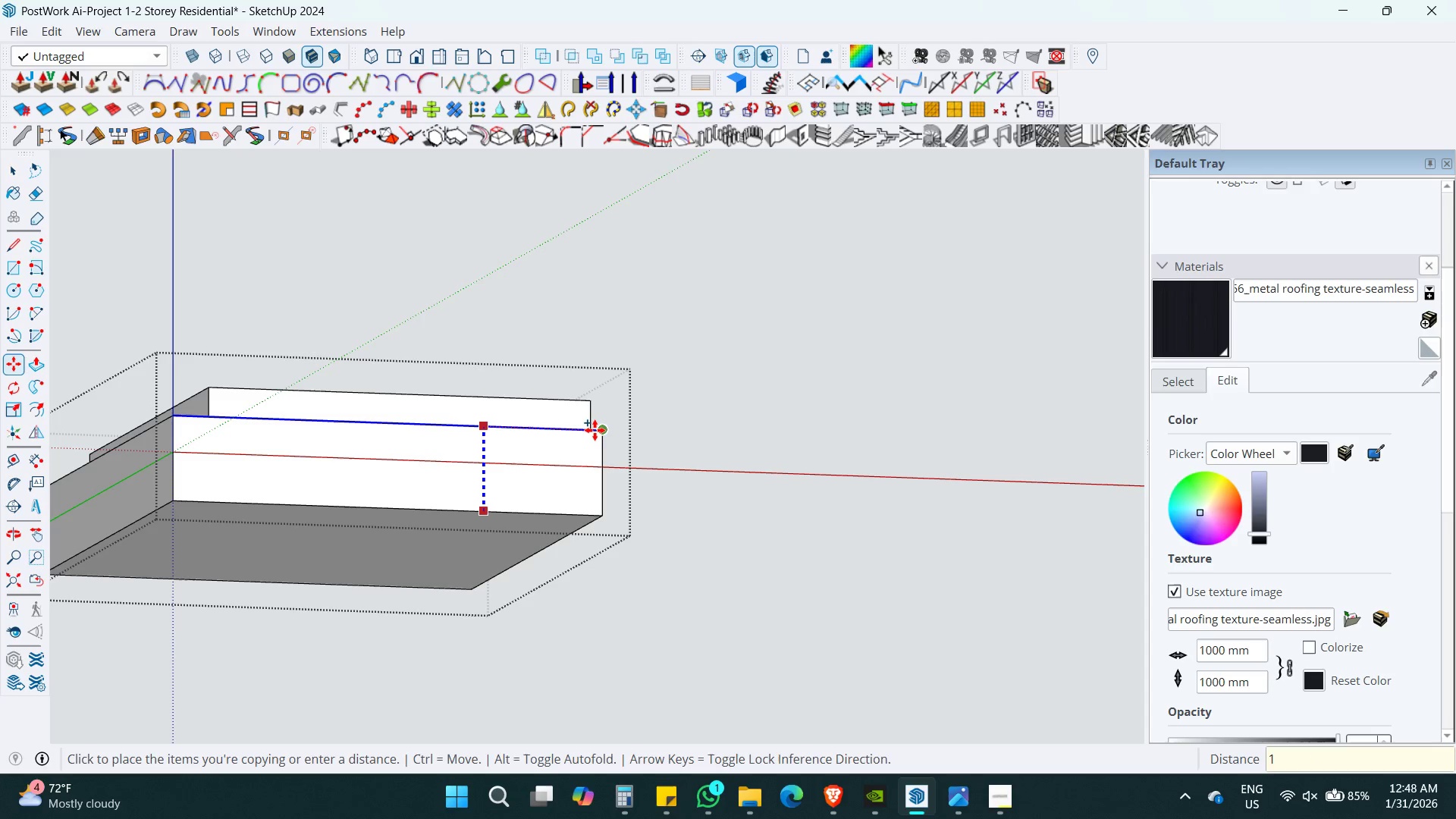 
key(Numpad5)
 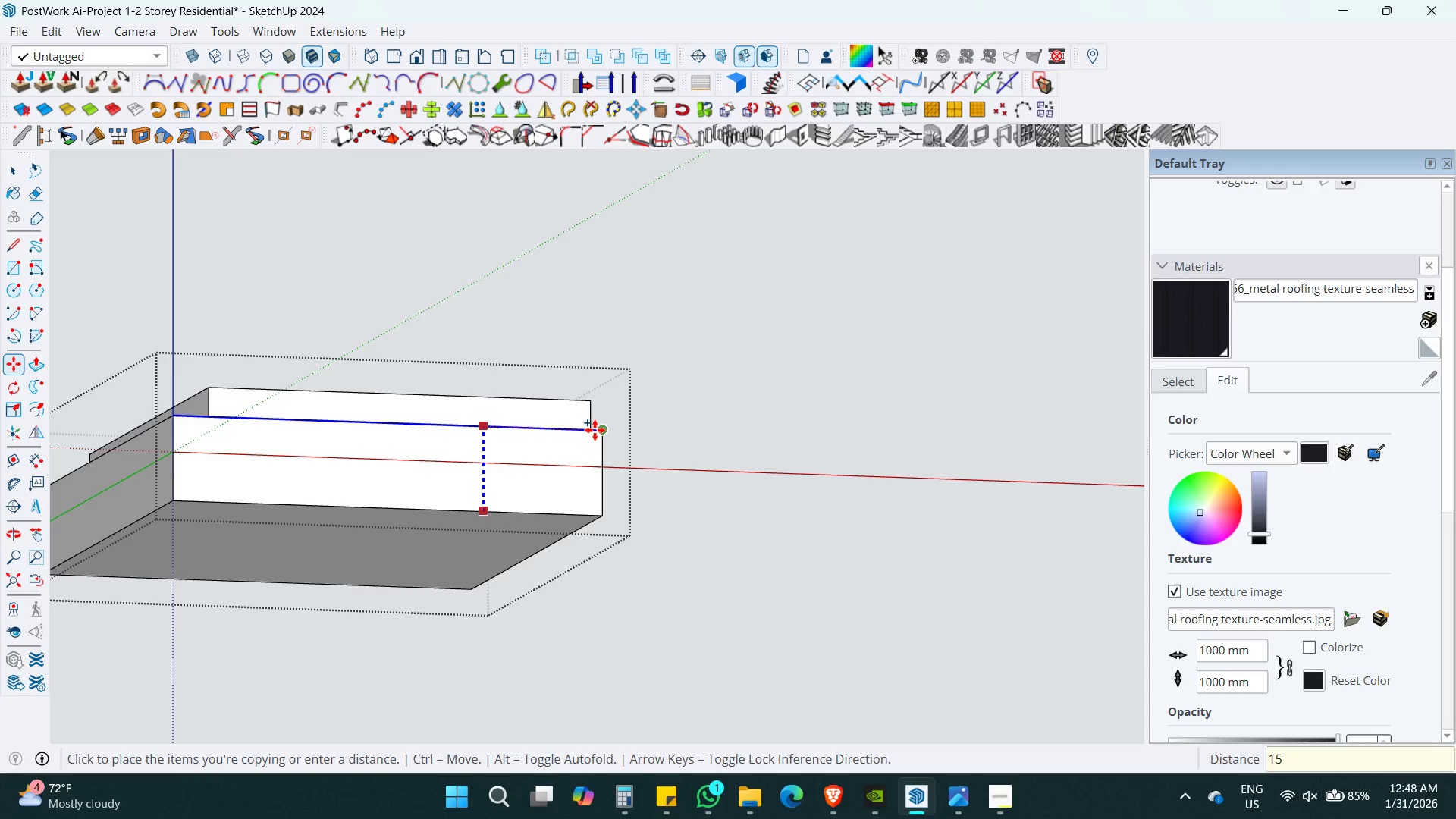 
key(Numpad0)
 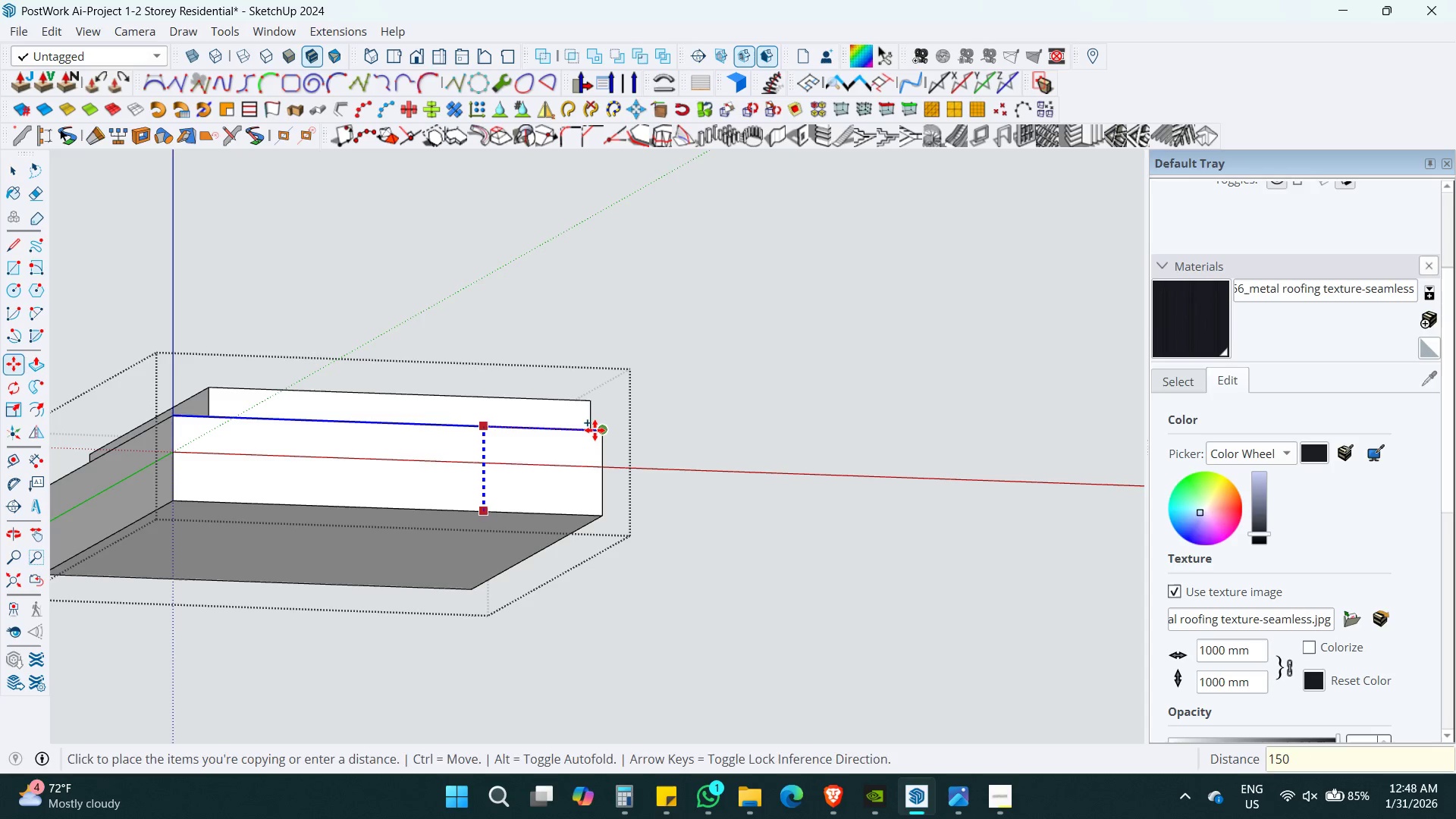 
key(Enter)
 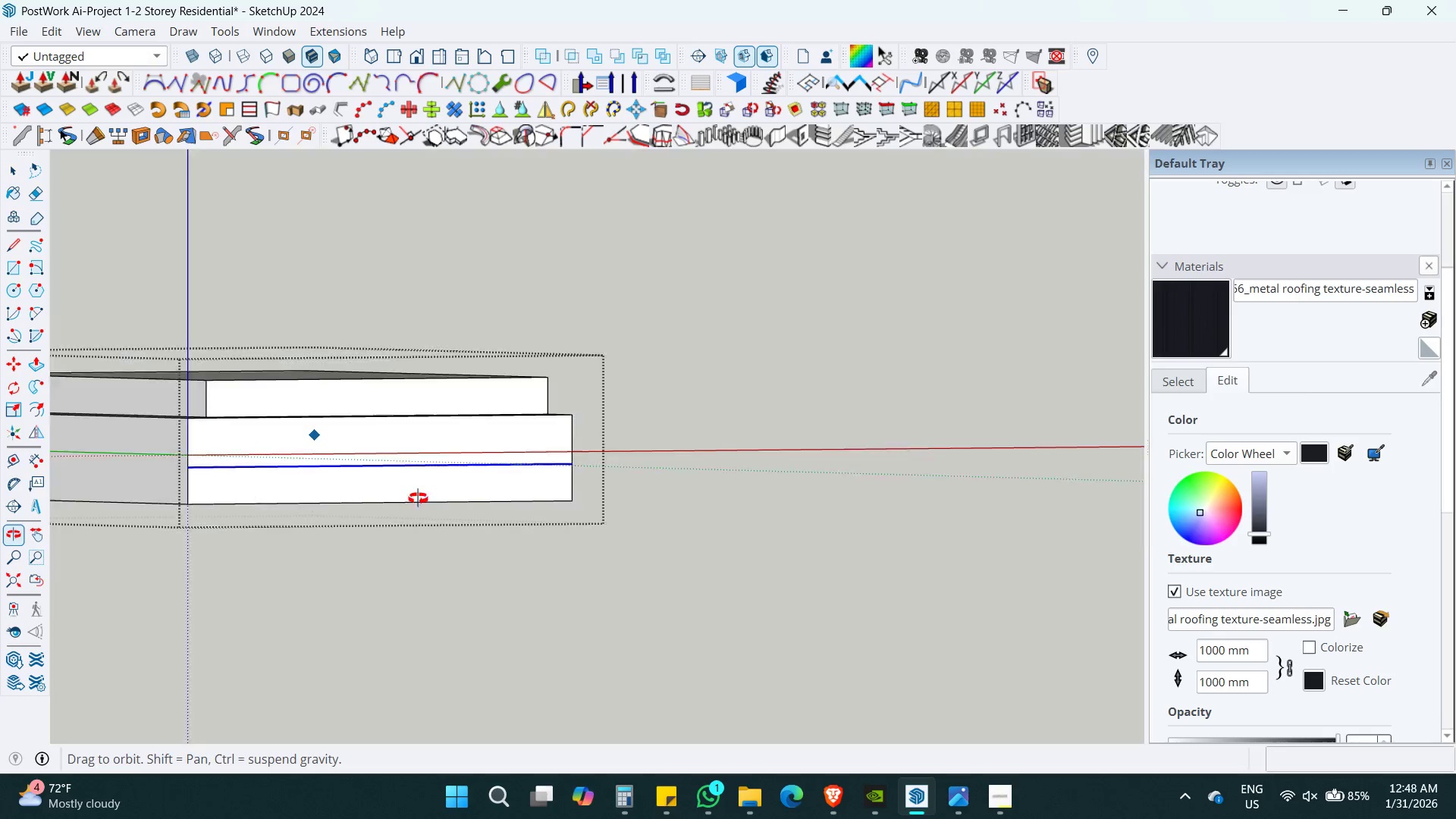 
key(Control+Z)
 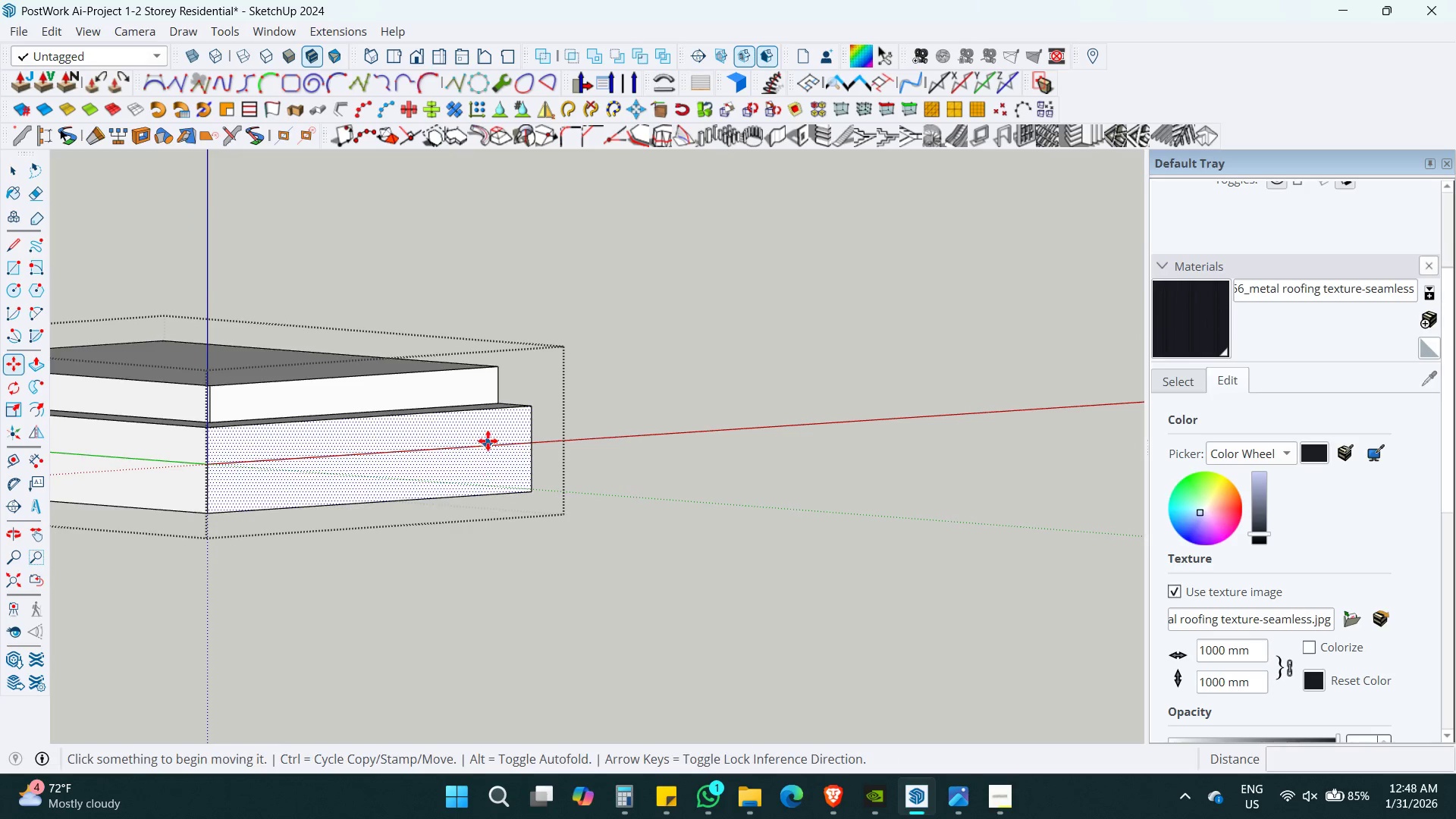 
key(Space)
 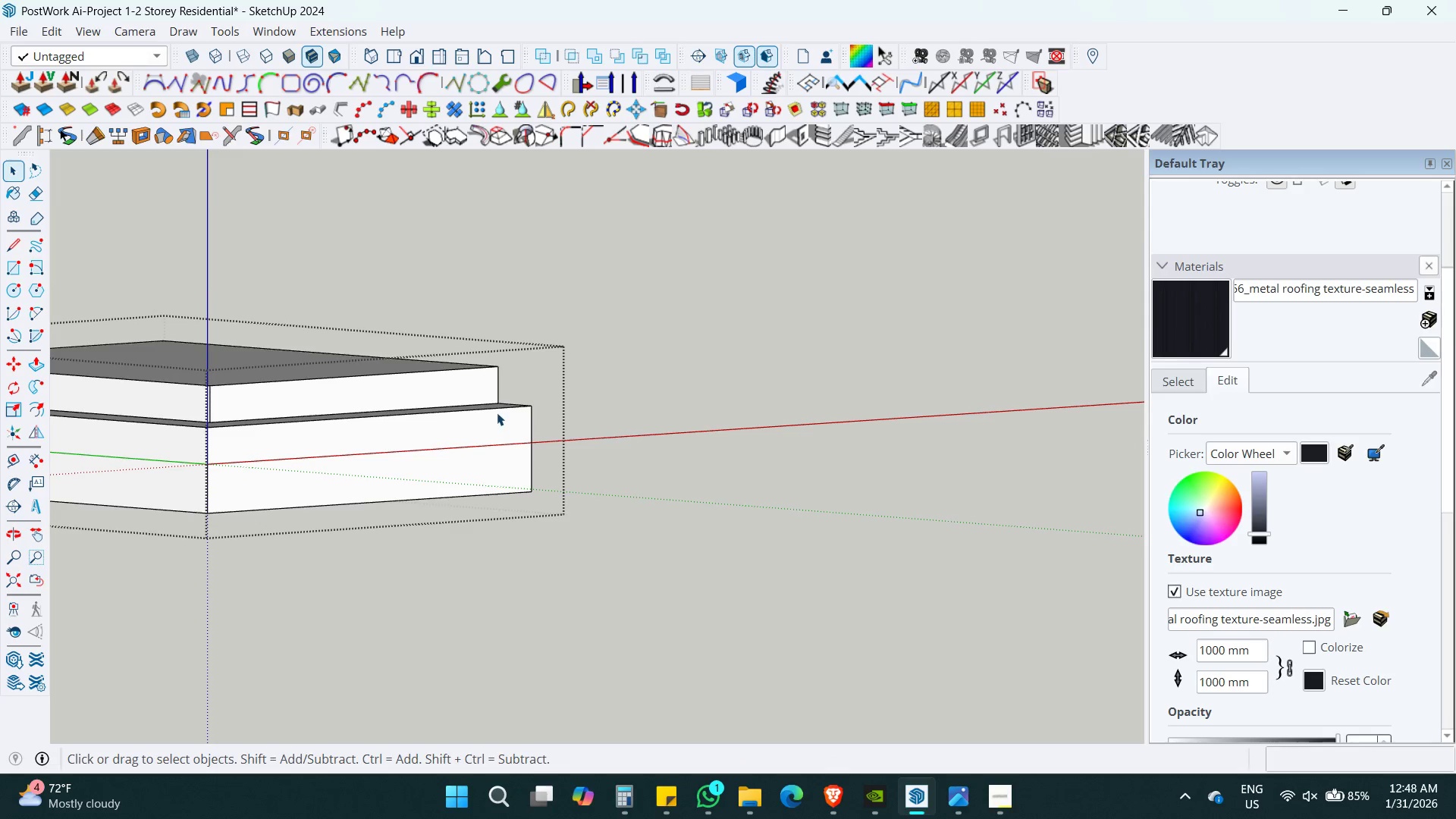 
left_click([498, 410])
 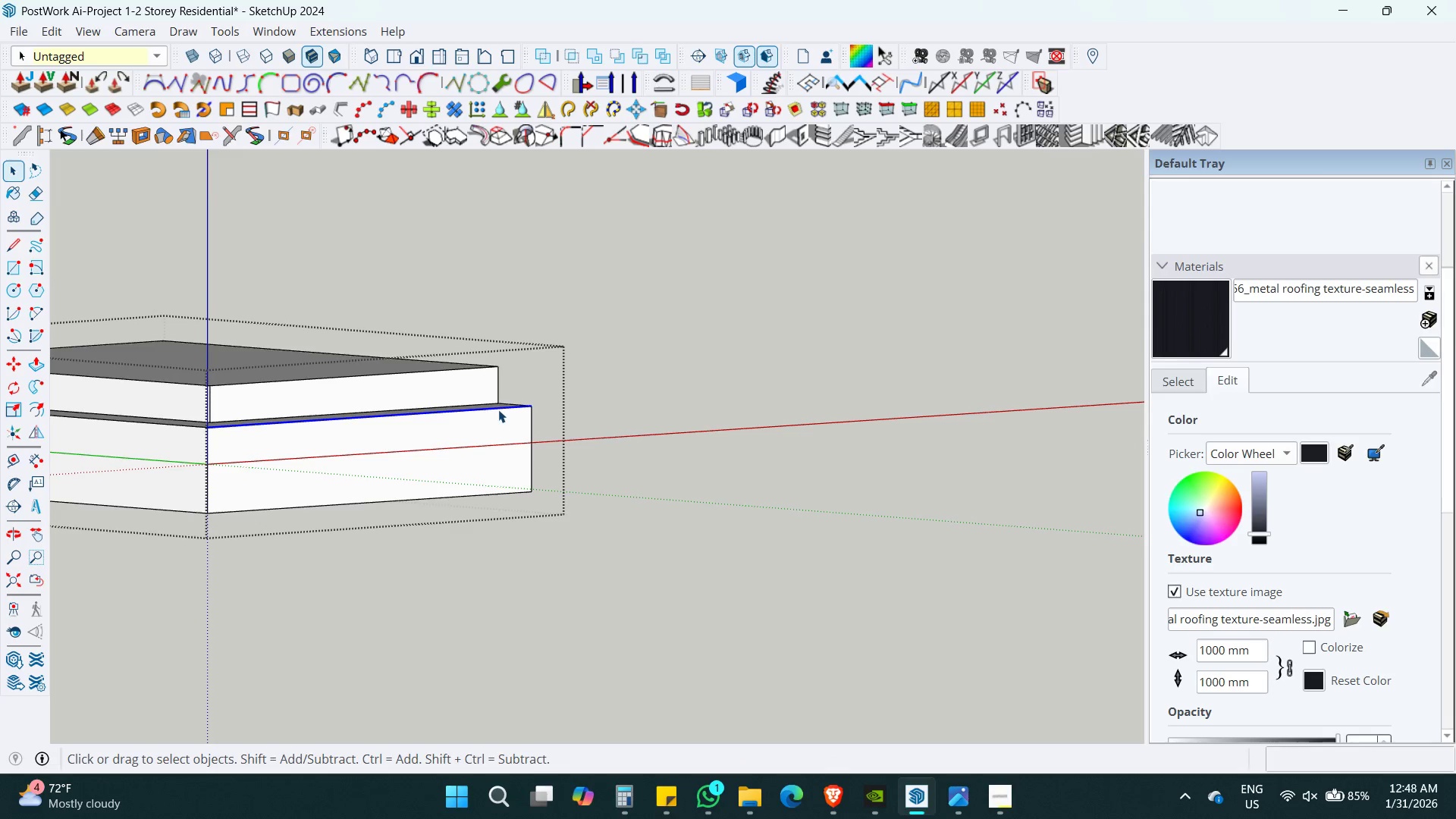 
key(M)
 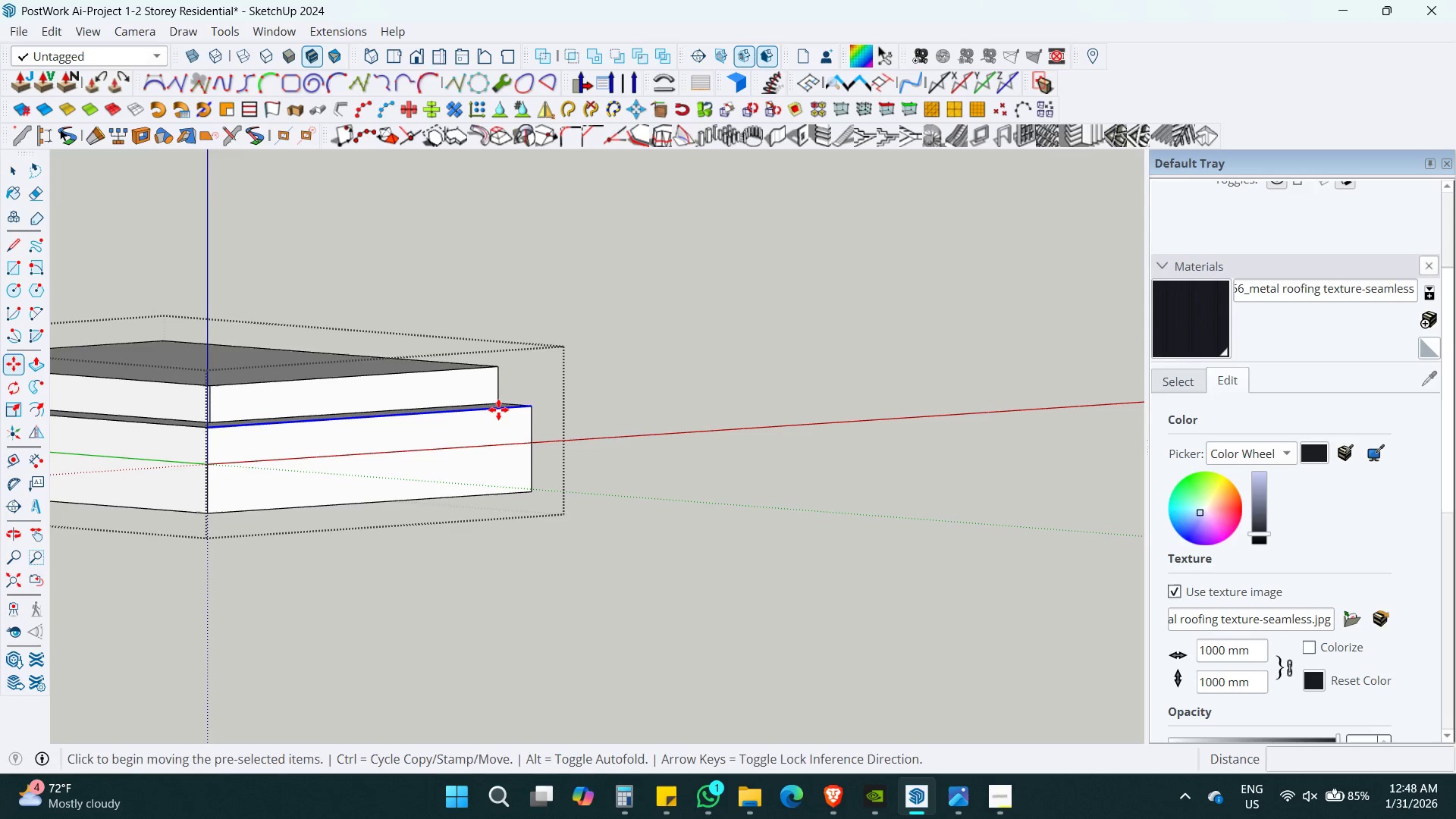 
left_click([498, 410])
 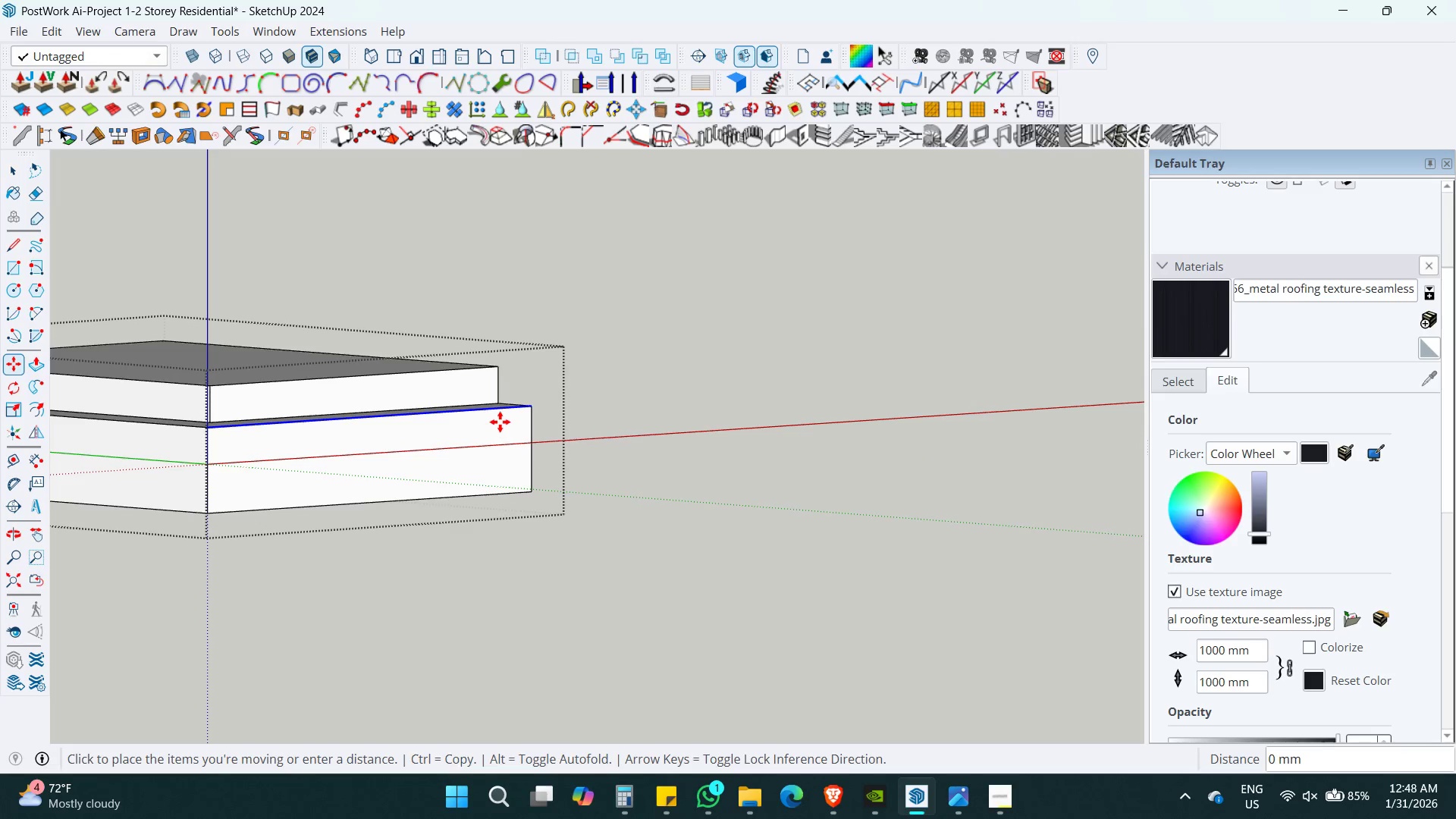 
key(Control+ControlLeft)
 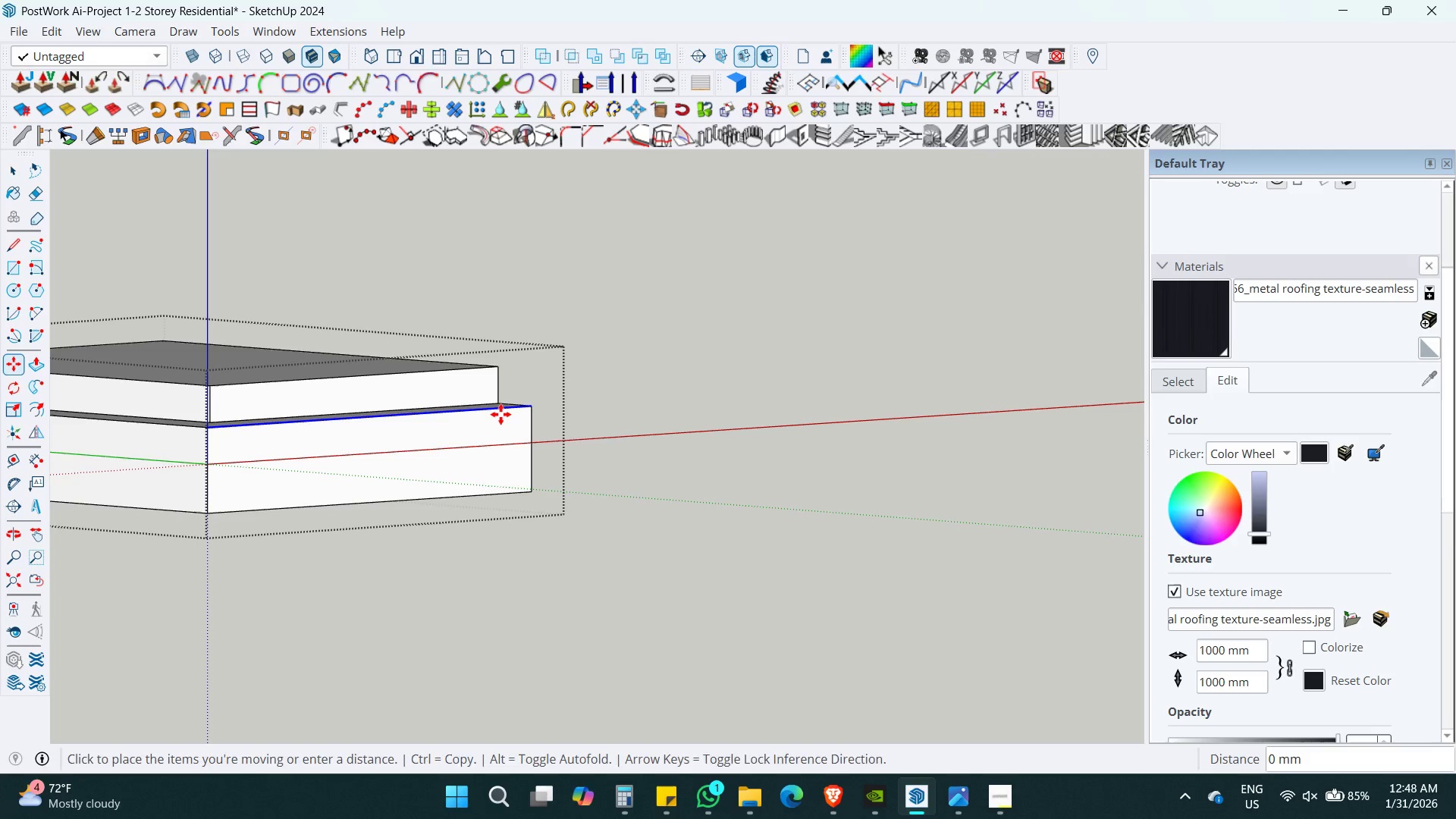 
left_click([500, 414])
 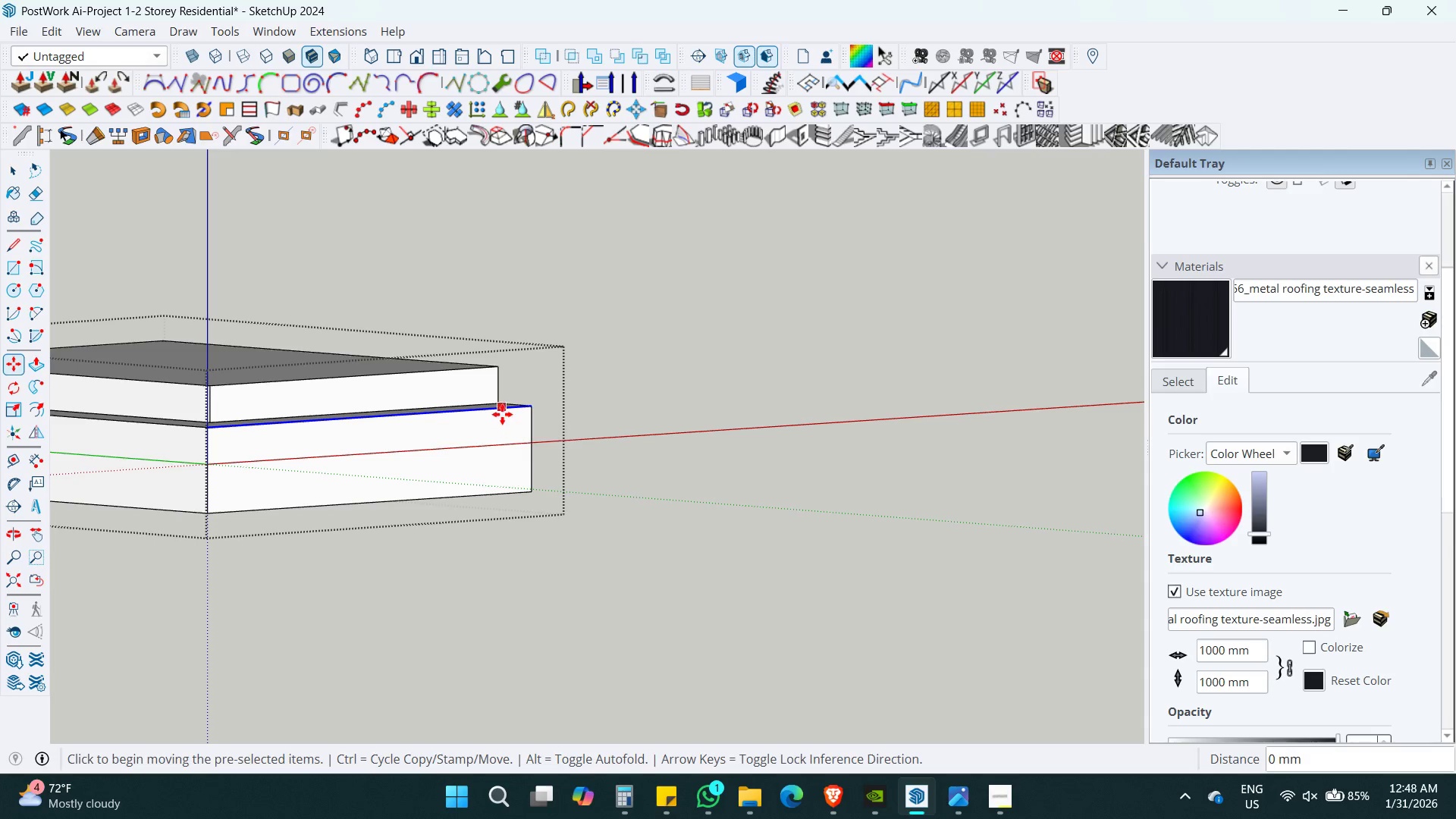 
left_click([502, 410])
 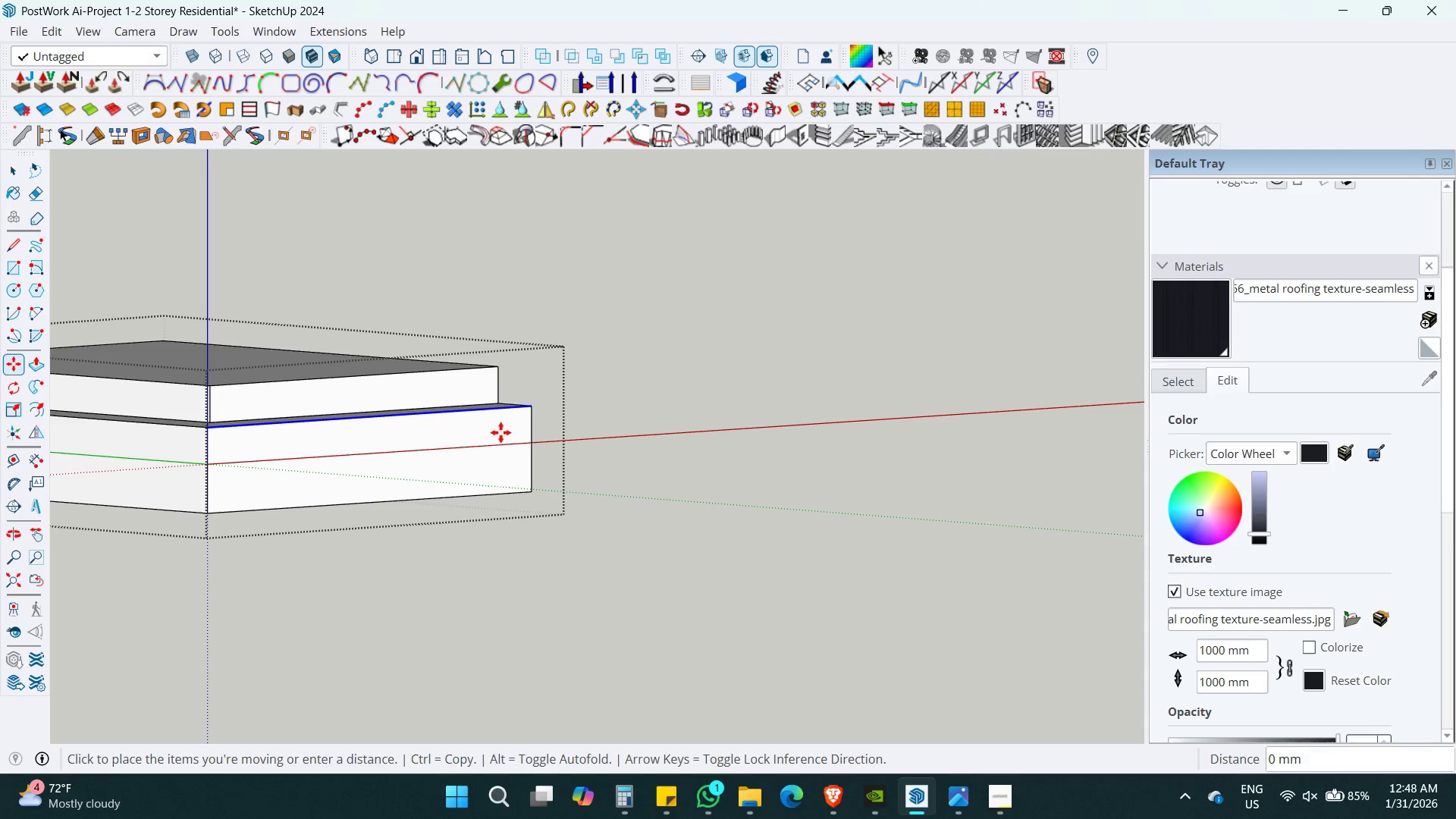 
key(Control+ControlLeft)
 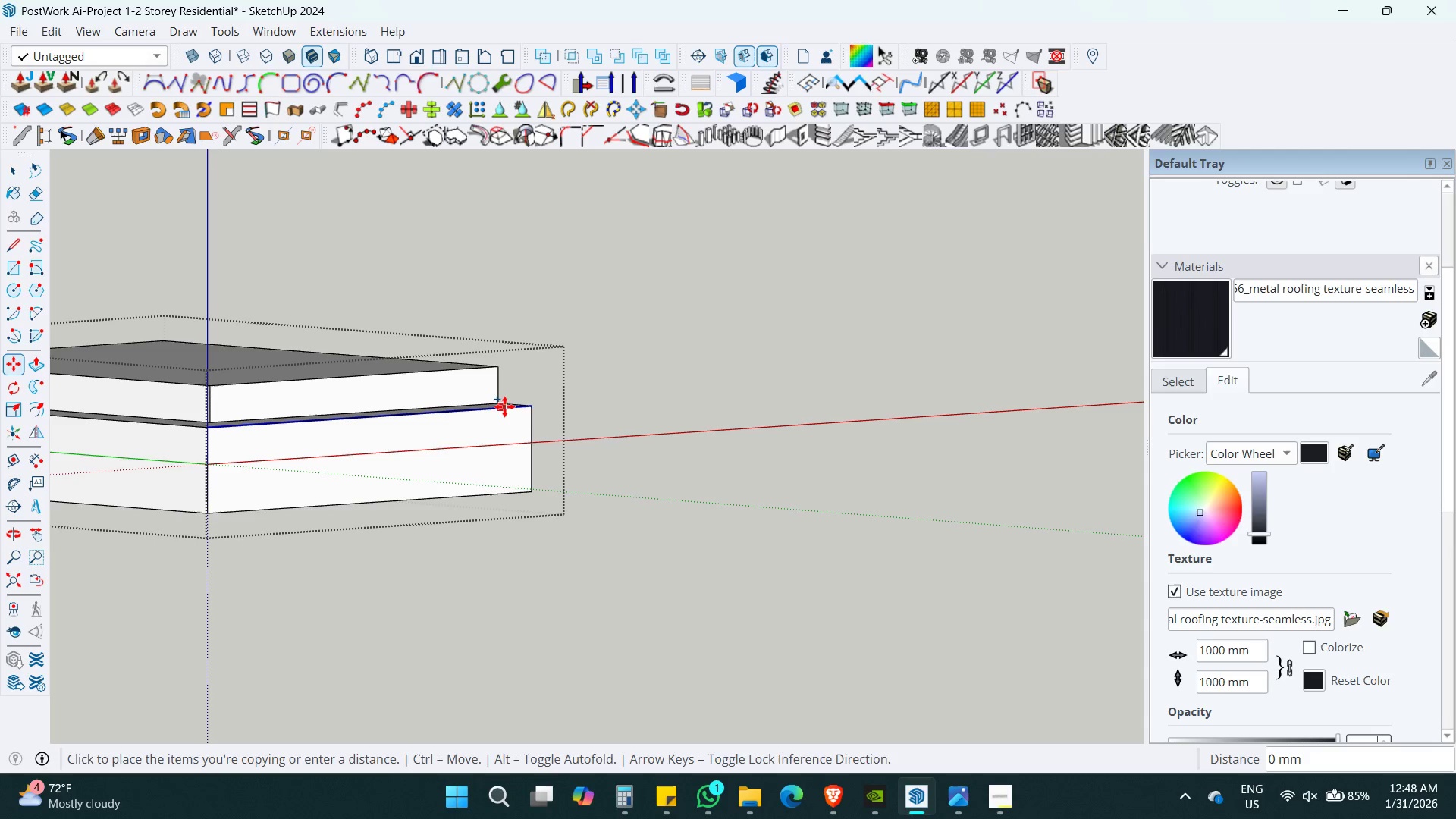 
left_click([504, 406])
 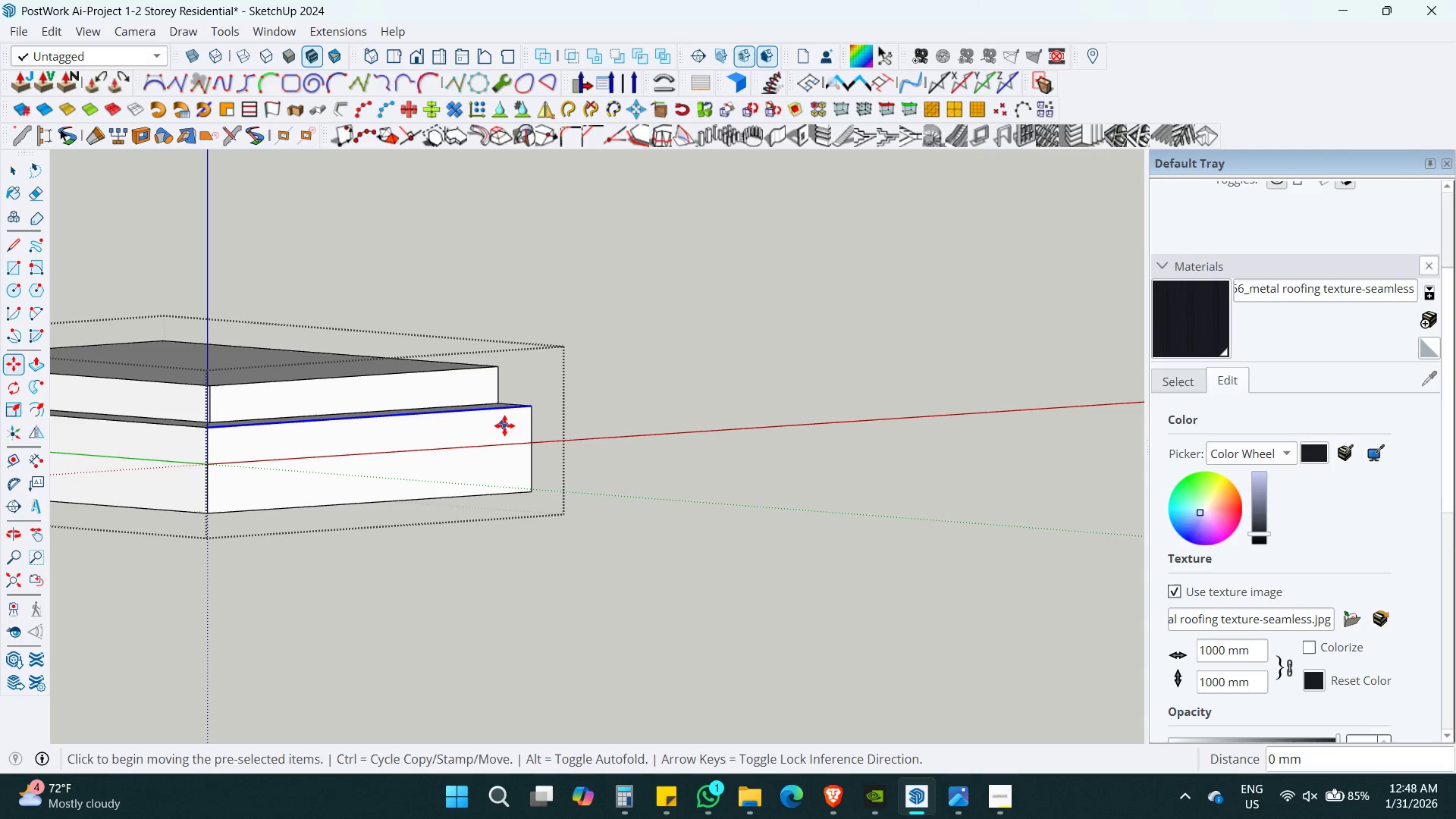 
key(Space)
 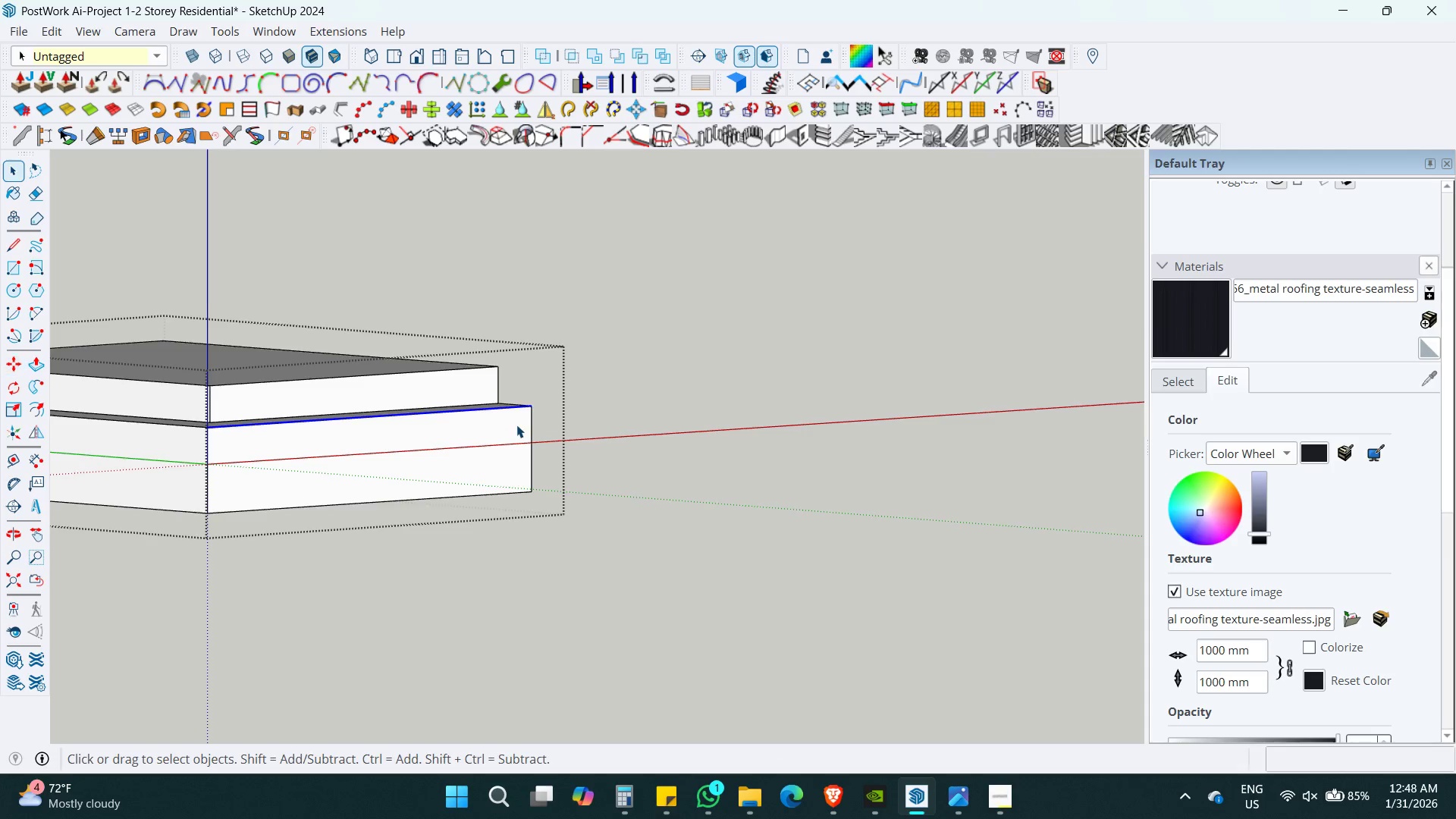 
hold_key(key=ShiftLeft, duration=0.39)
 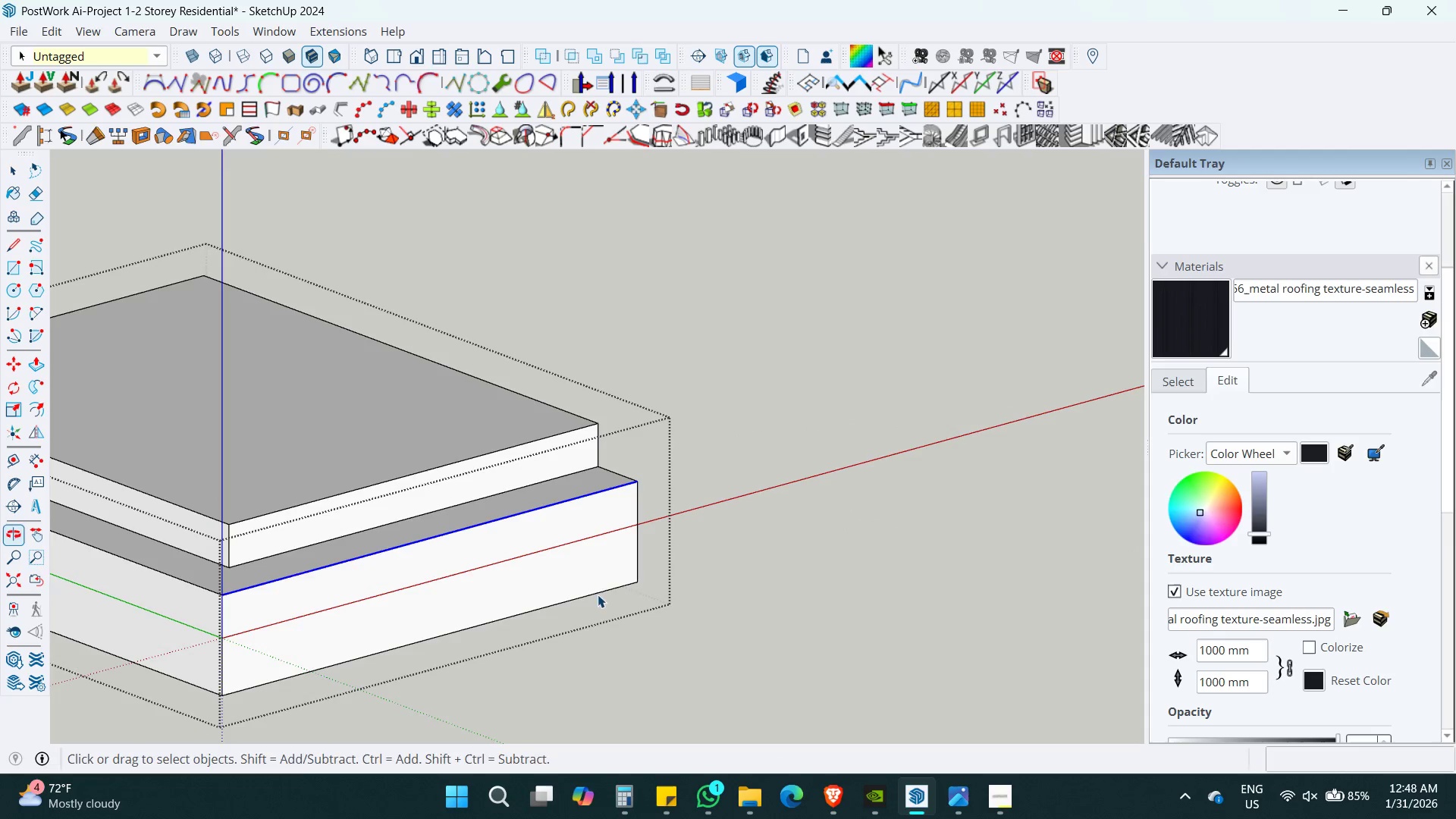 
scroll: coordinate [517, 422], scroll_direction: up, amount: 2.0
 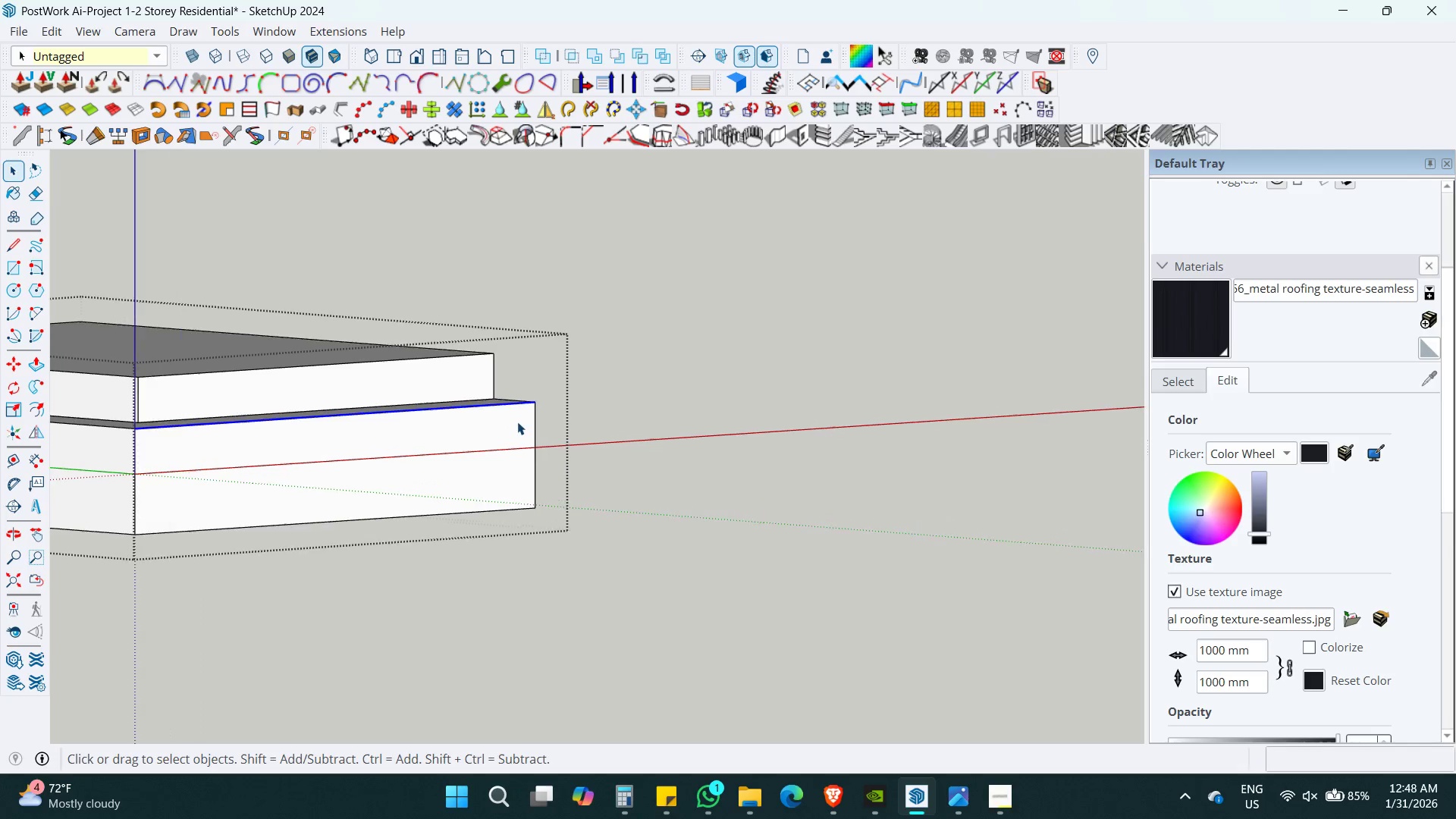 
key(Shift+ShiftLeft)
 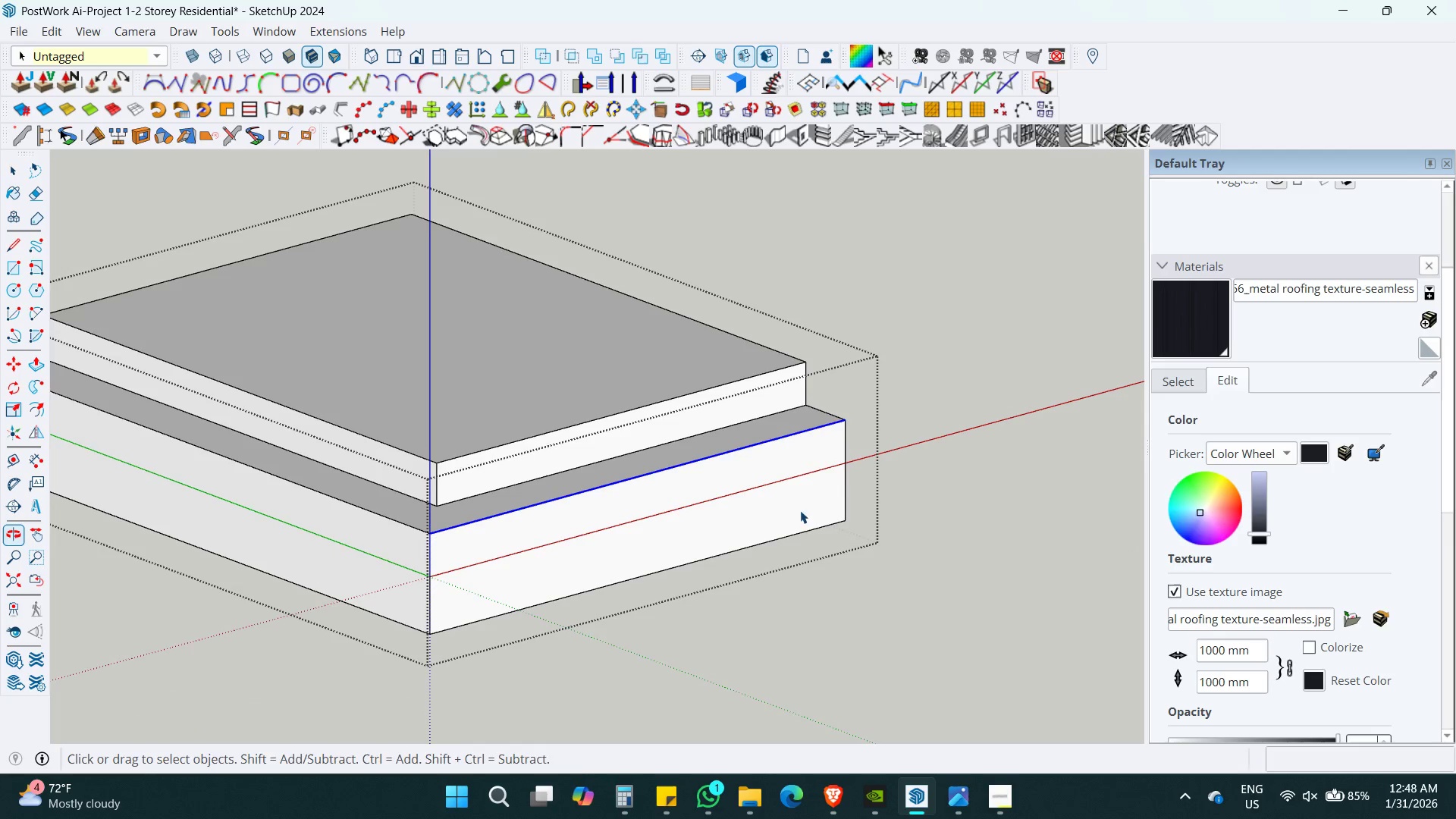 
key(M)
 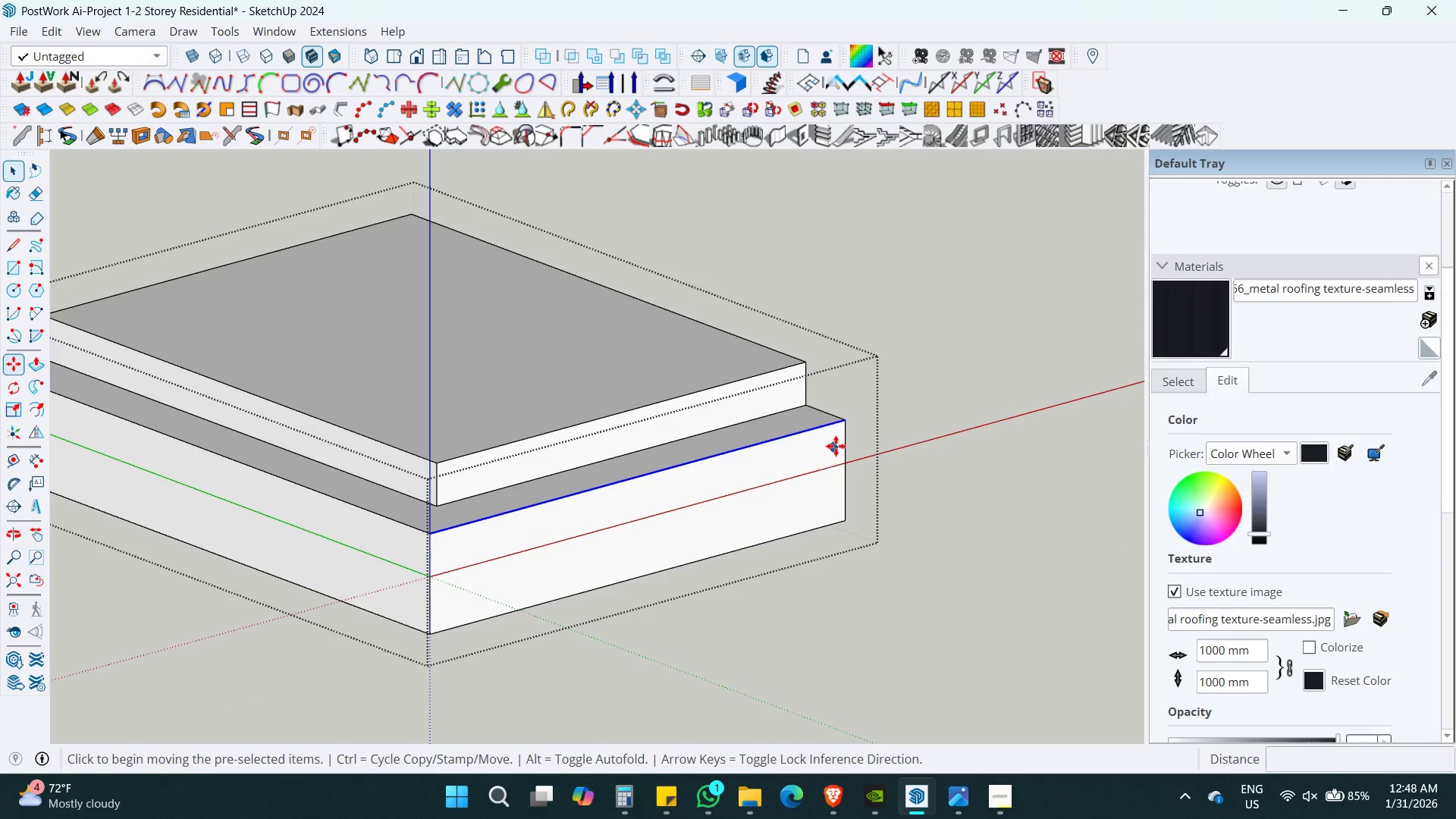 
key(Control+ControlLeft)
 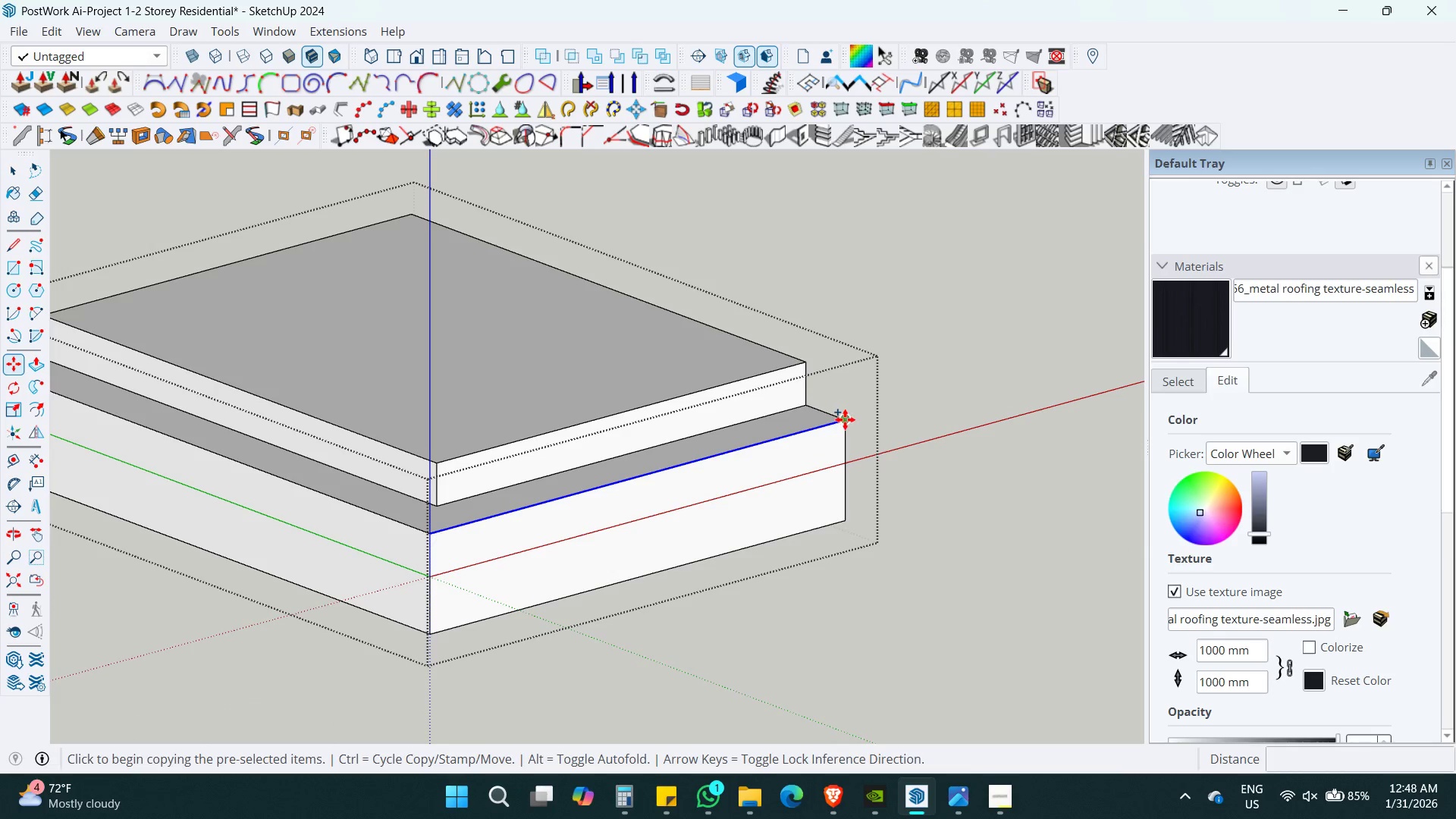 
left_click([845, 425])
 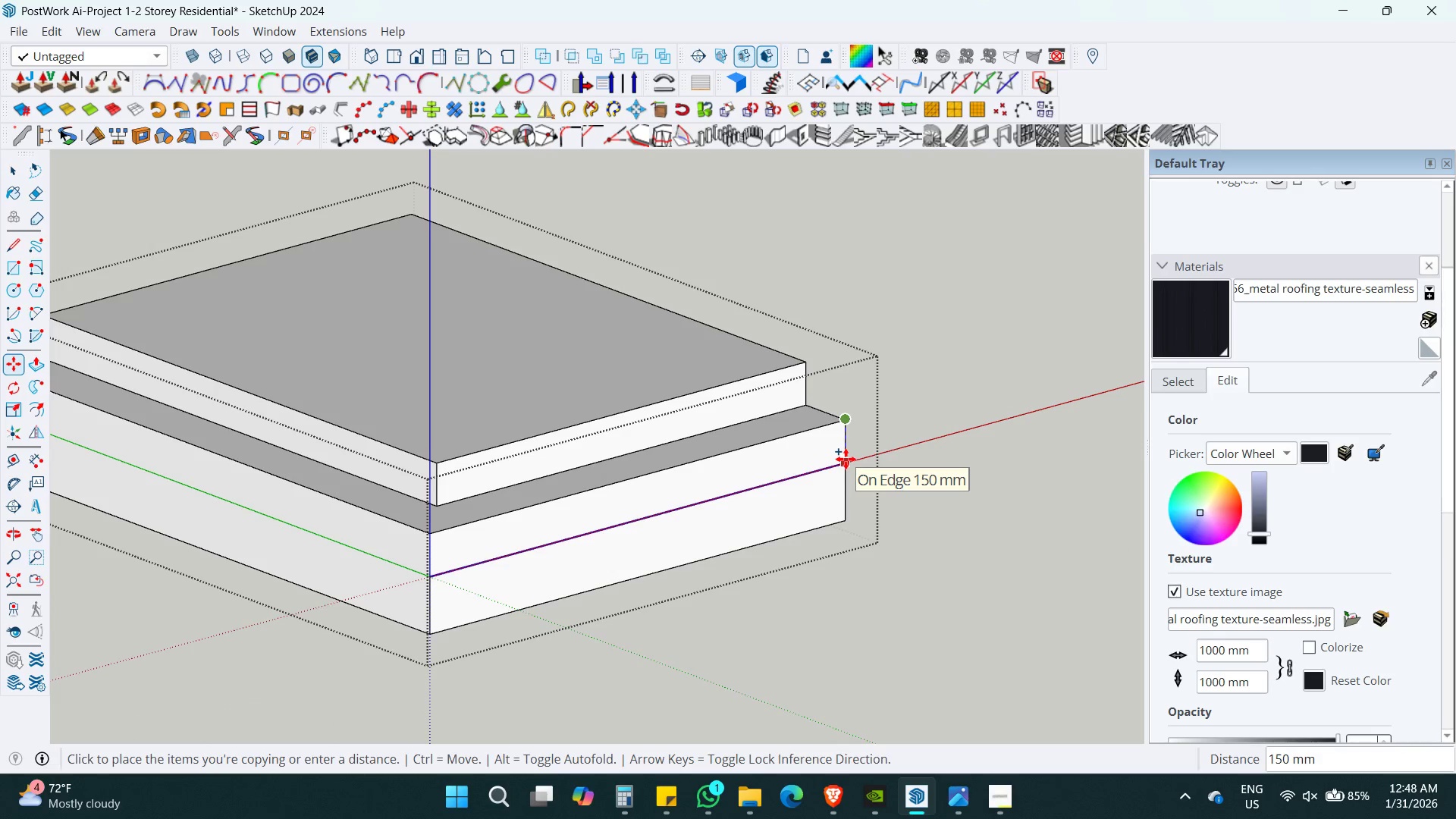 
key(Numpad1)
 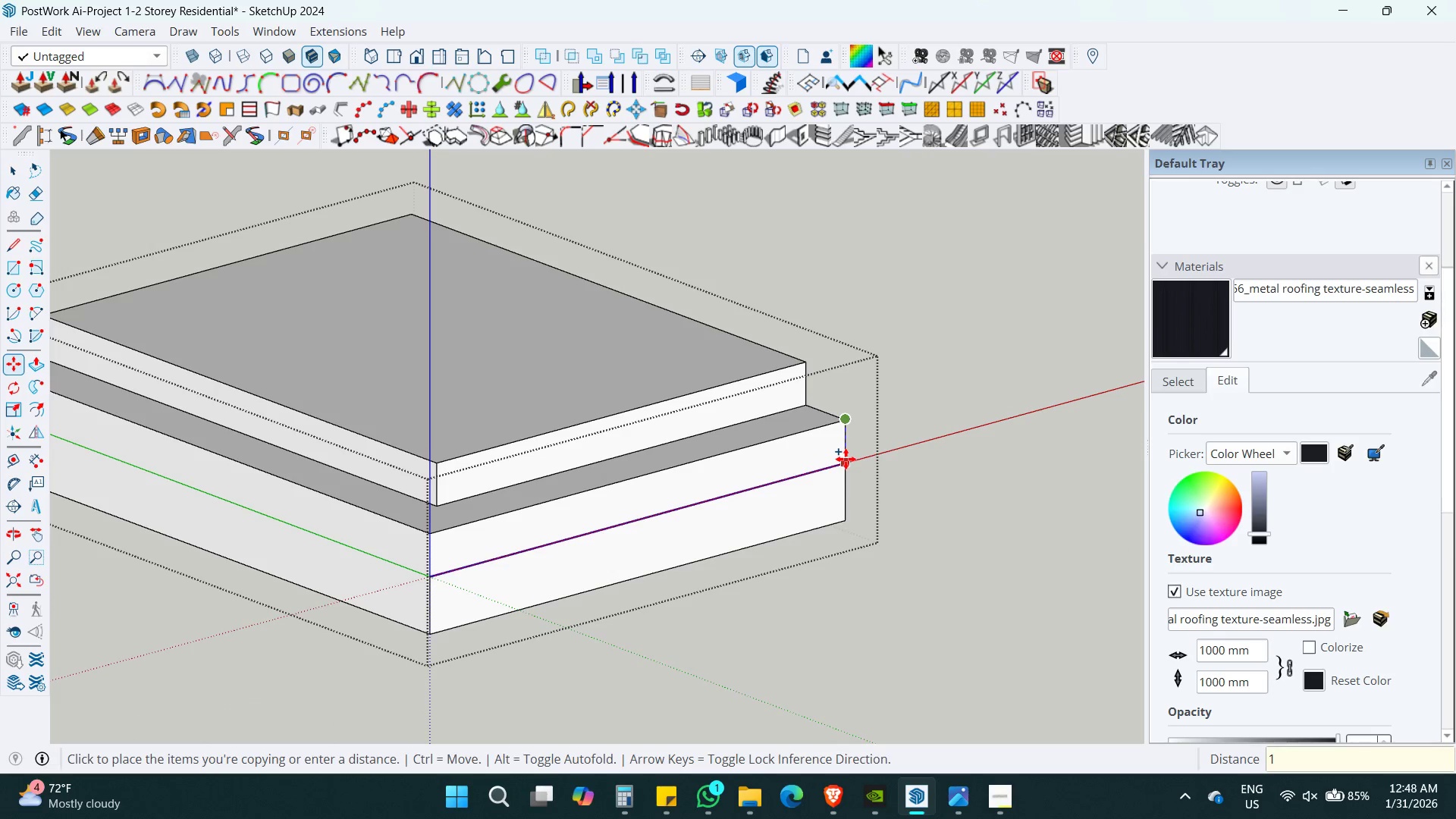 
key(Numpad5)
 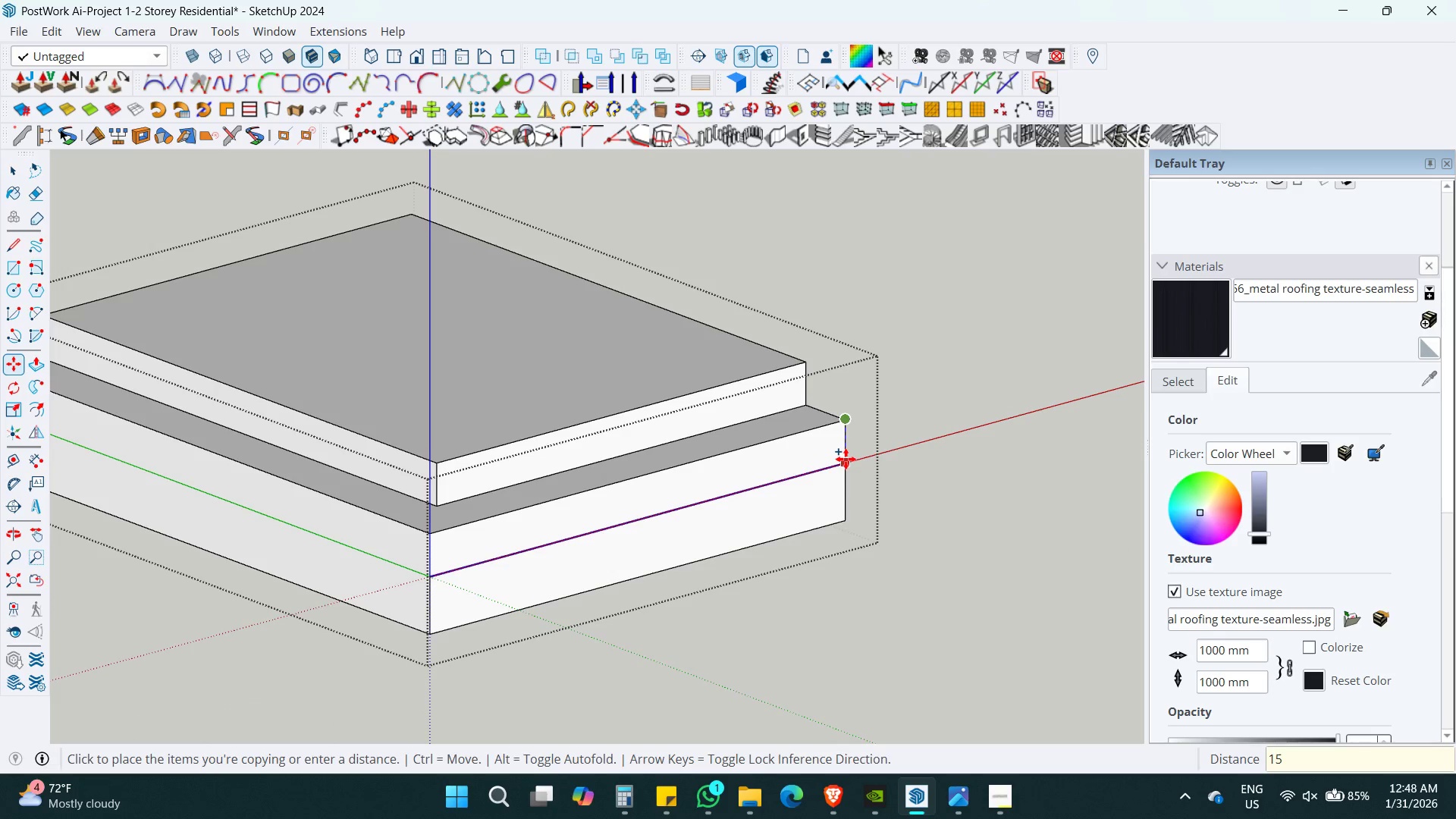 
key(Numpad0)
 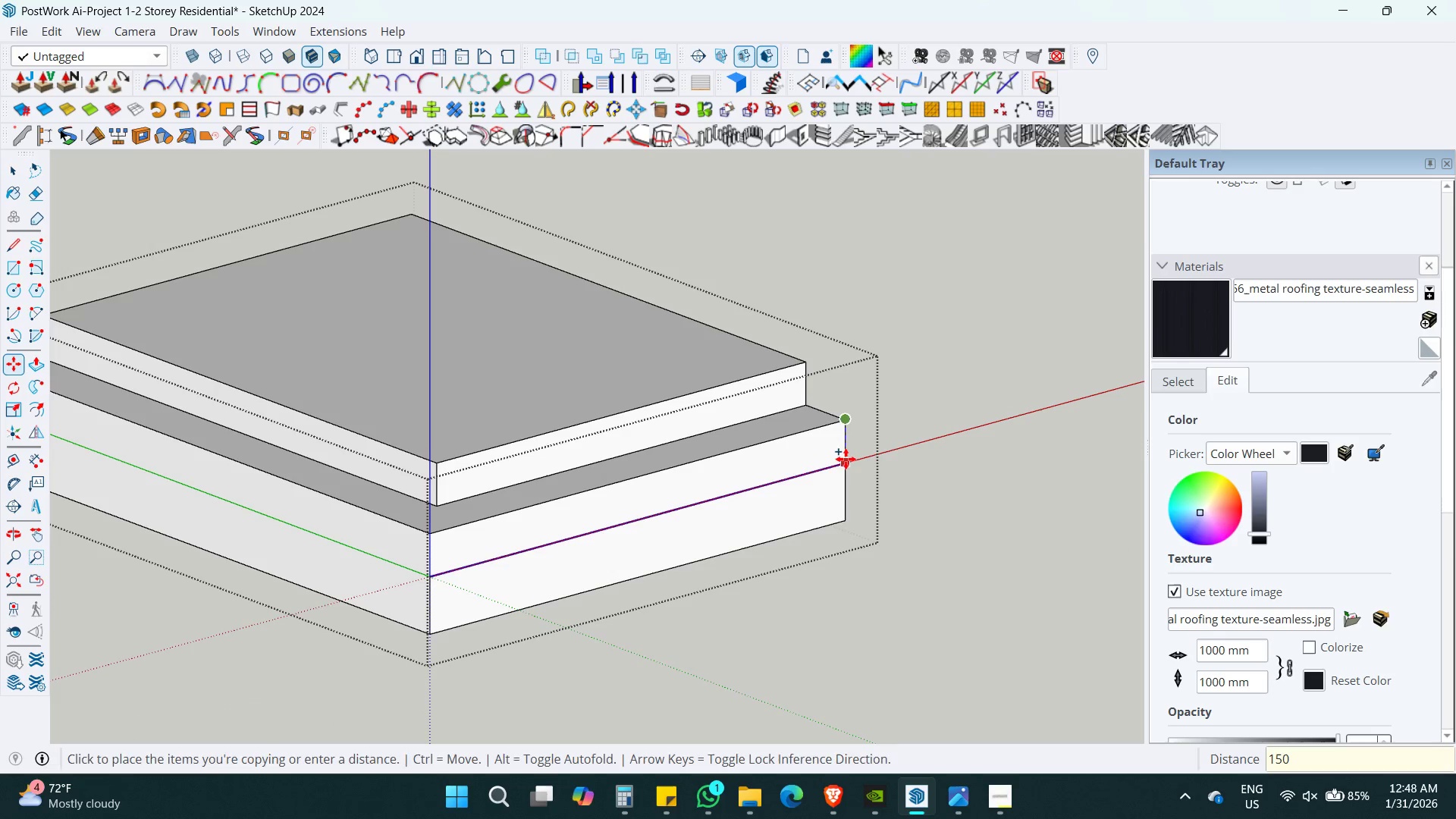 
key(Enter)
 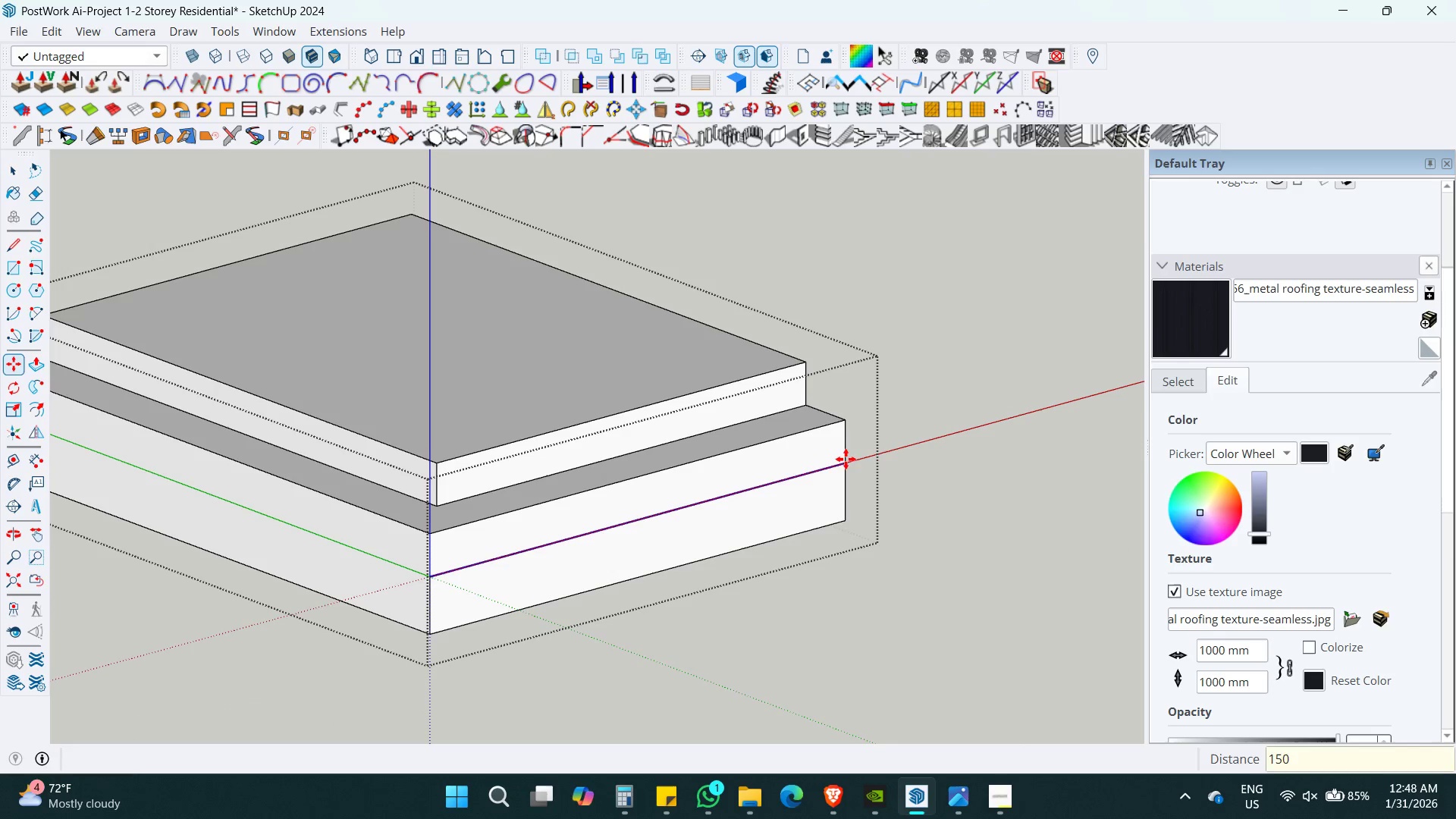 
key(Space)
 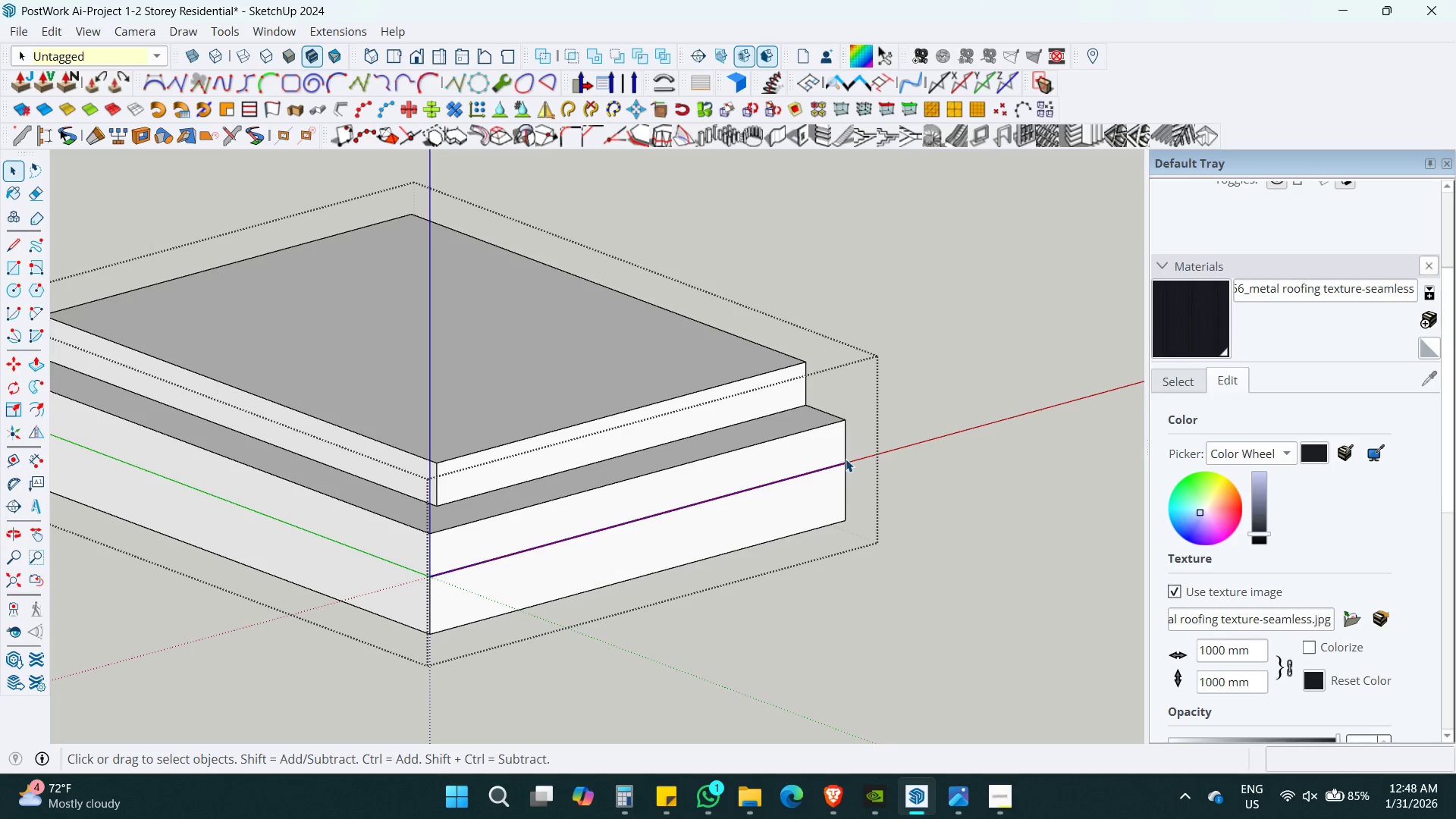 
key(P)
 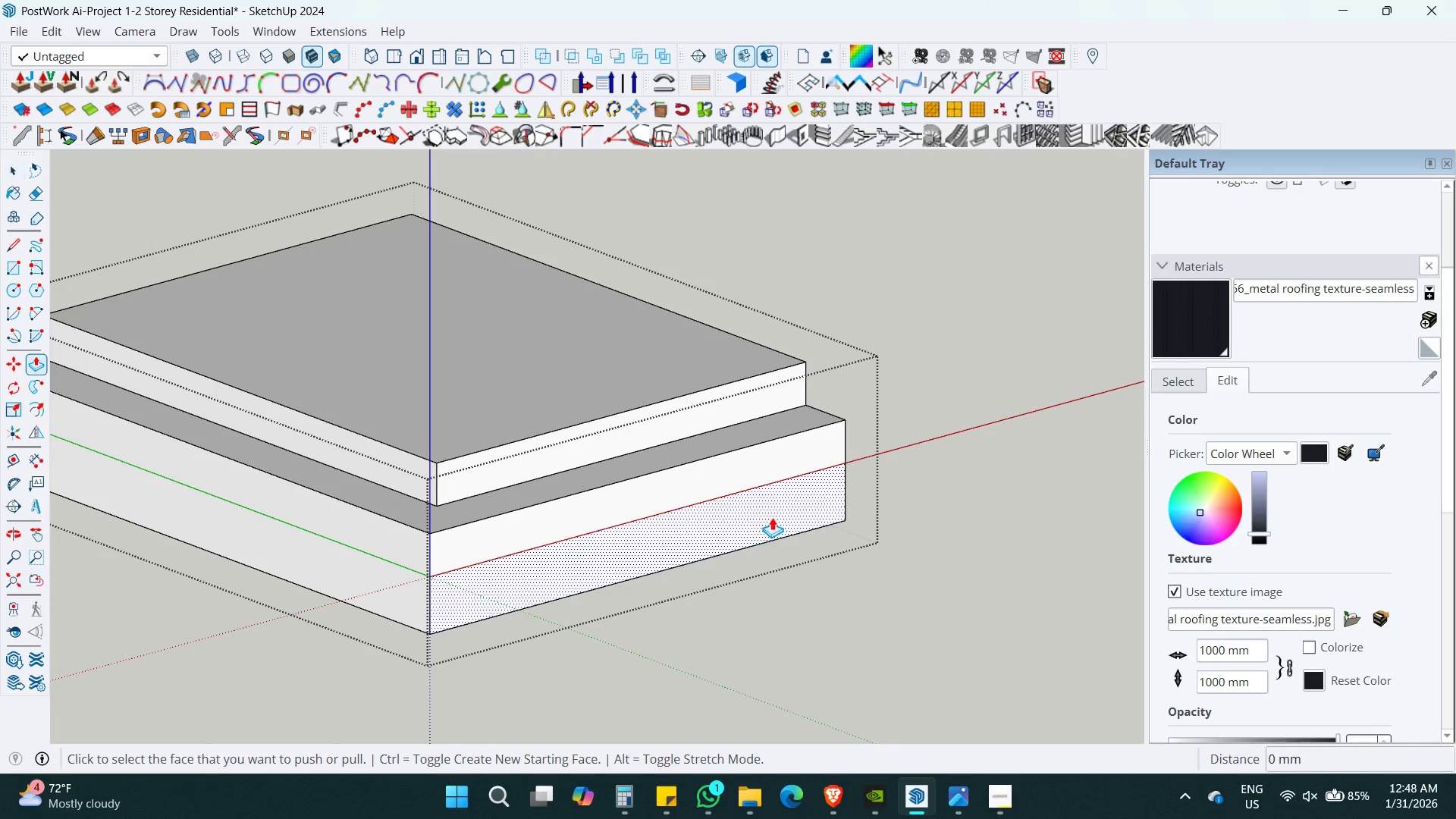 
left_click([773, 516])
 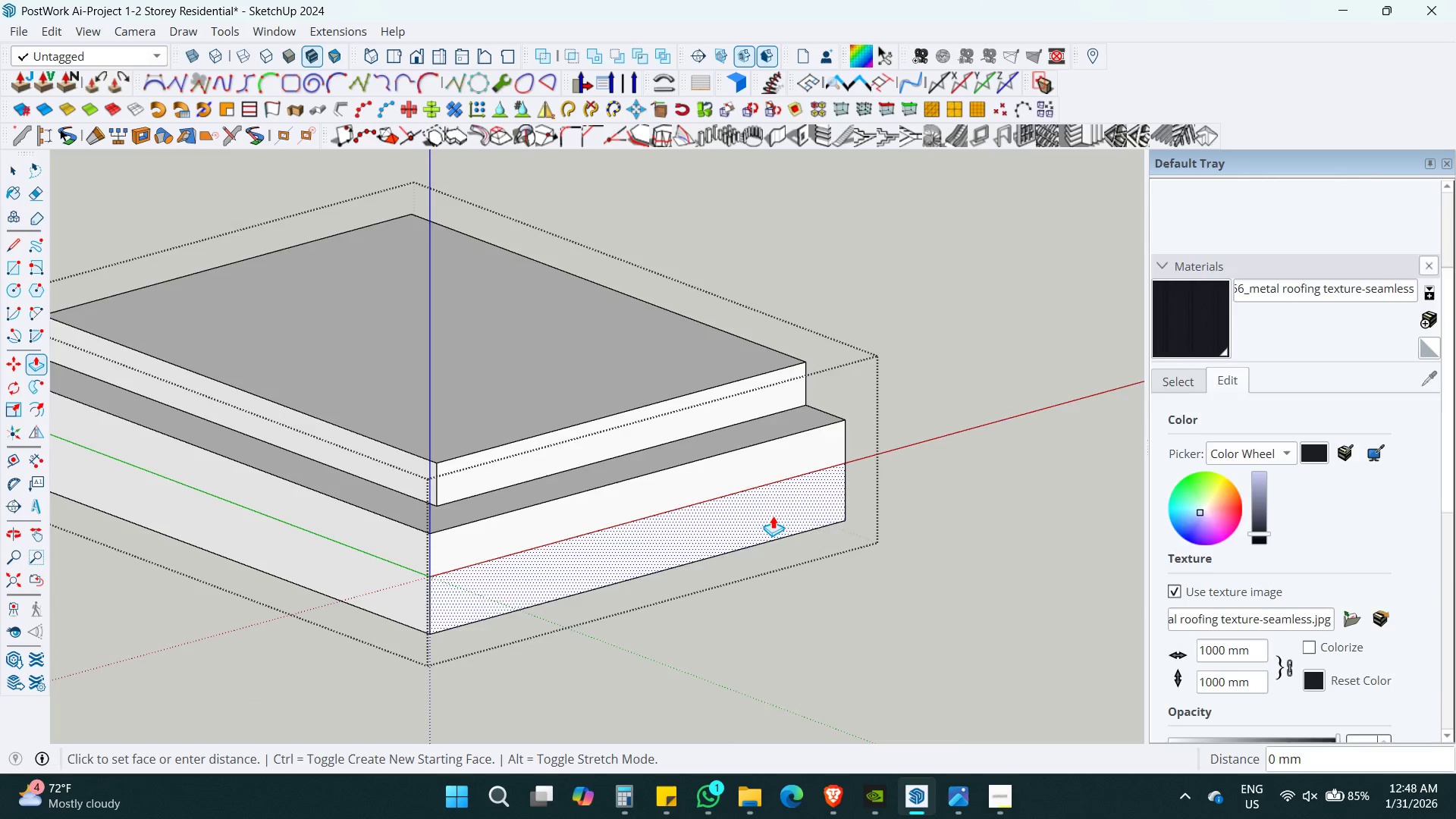 
hold_key(key=ShiftLeft, duration=0.41)
 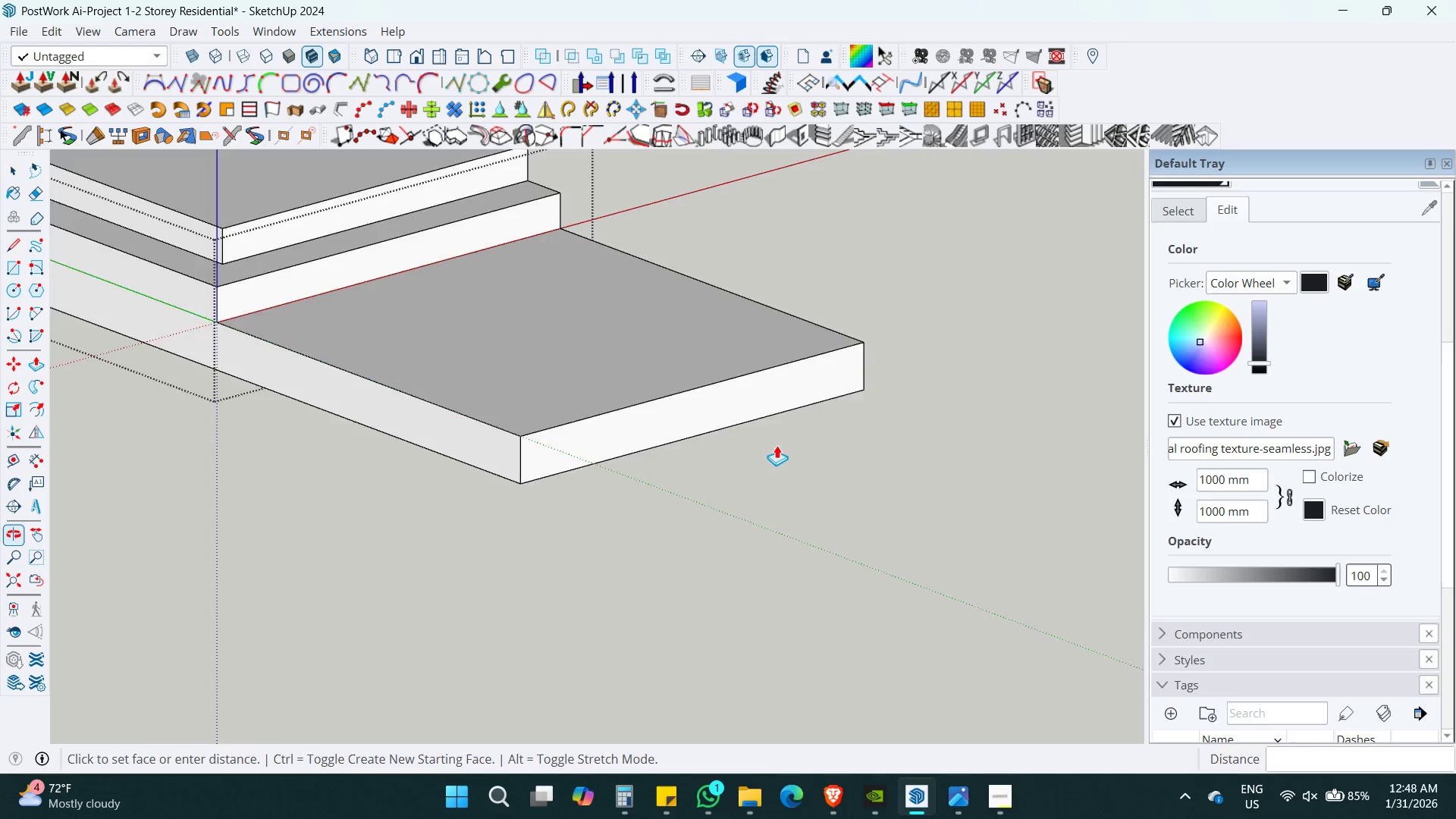 
scroll: coordinate [1183, 723], scroll_direction: down, amount: 4.0
 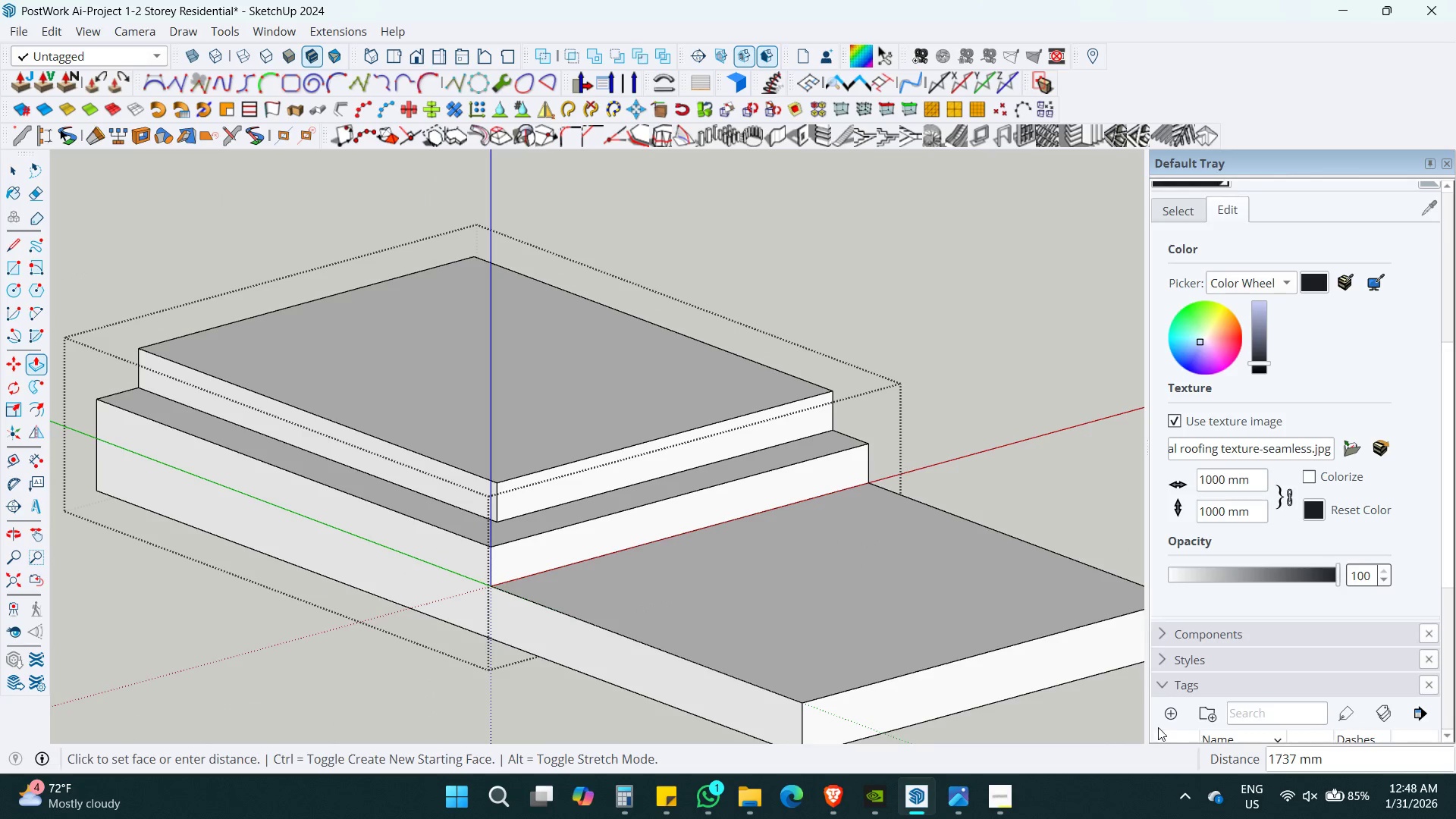 
key(Alt+AltLeft)
 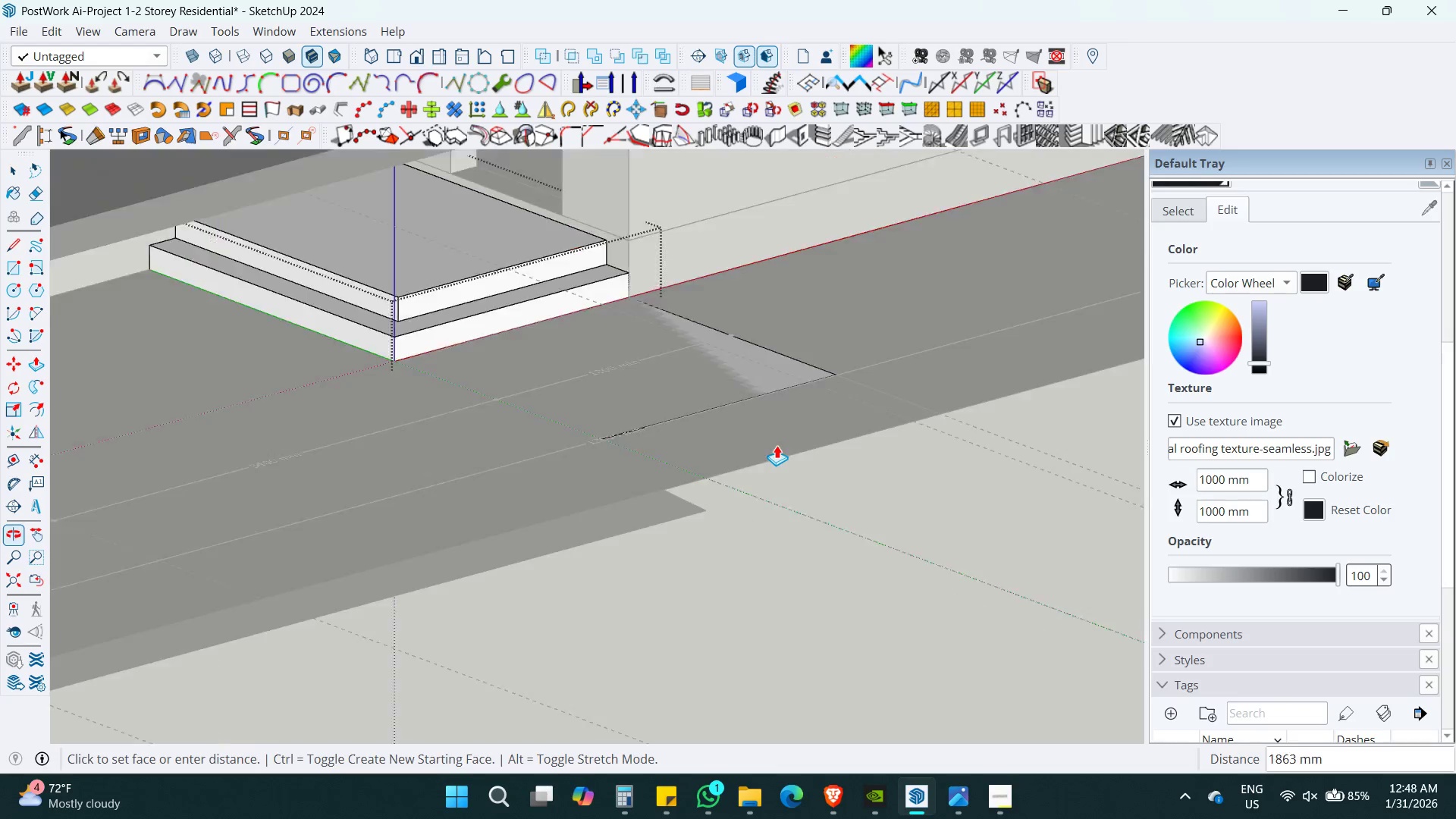 
key(Alt+Z)
 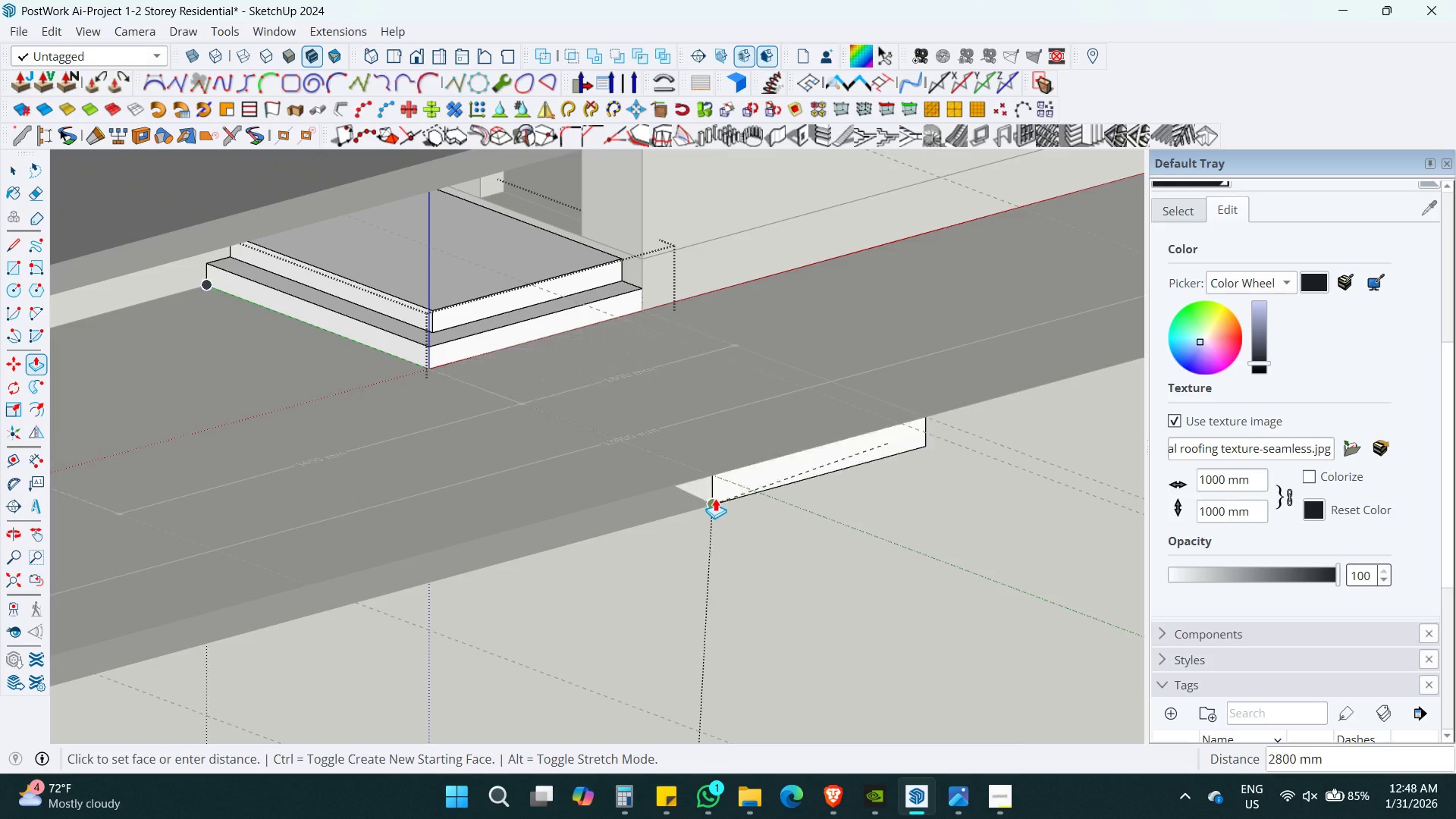 
scroll: coordinate [777, 445], scroll_direction: down, amount: 6.0
 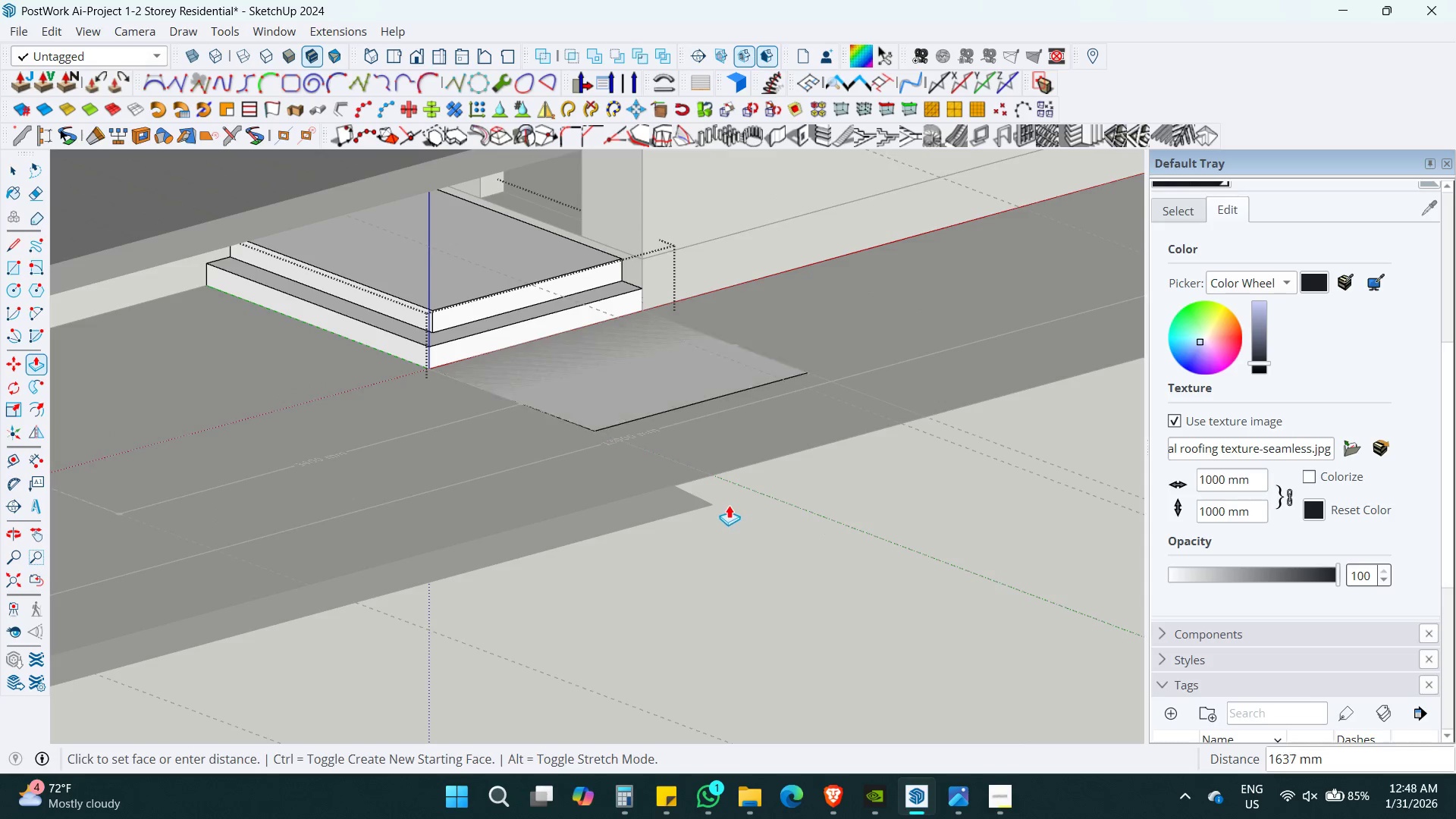 
left_click([713, 498])
 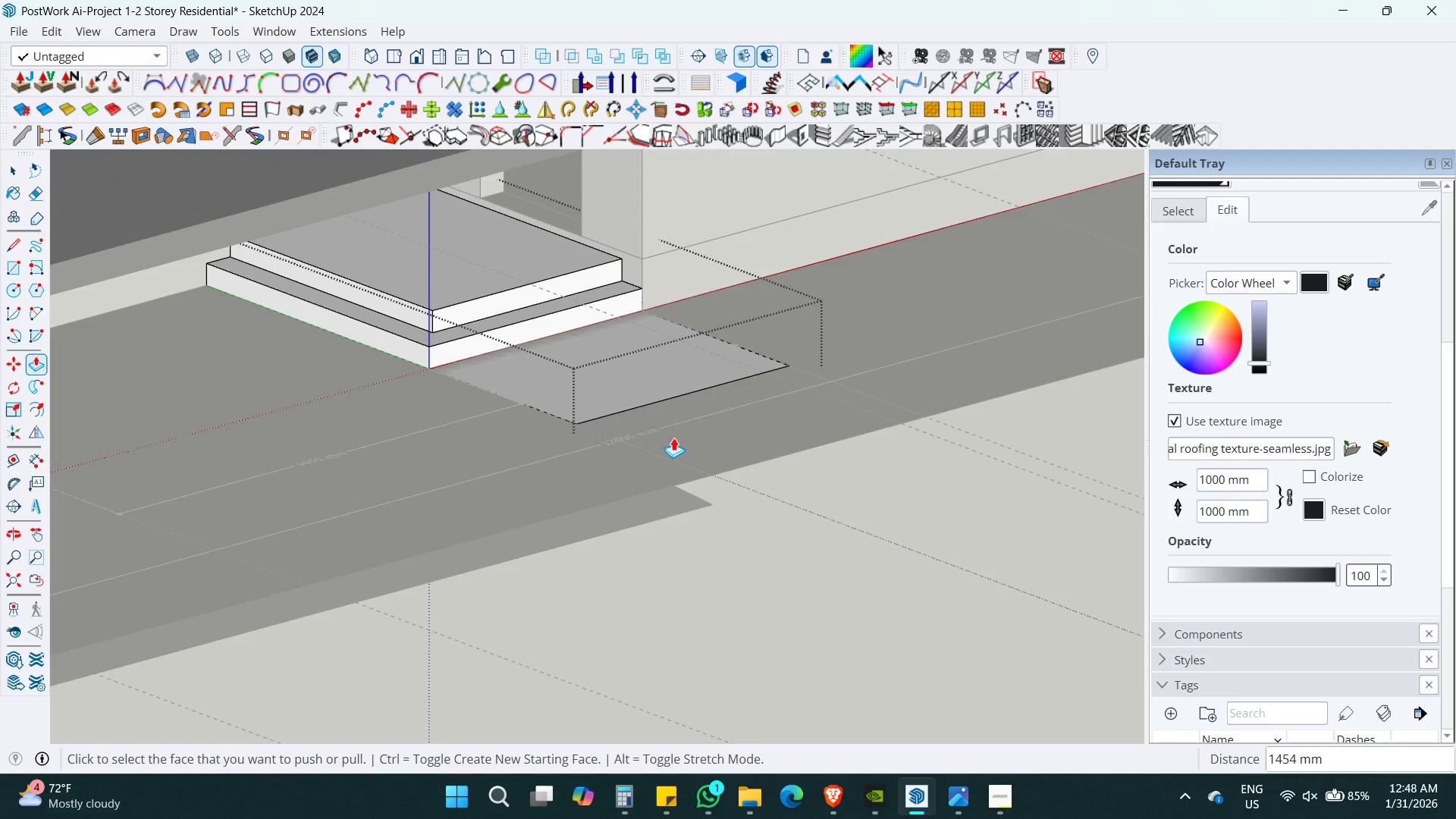 
key(Control+ControlLeft)
 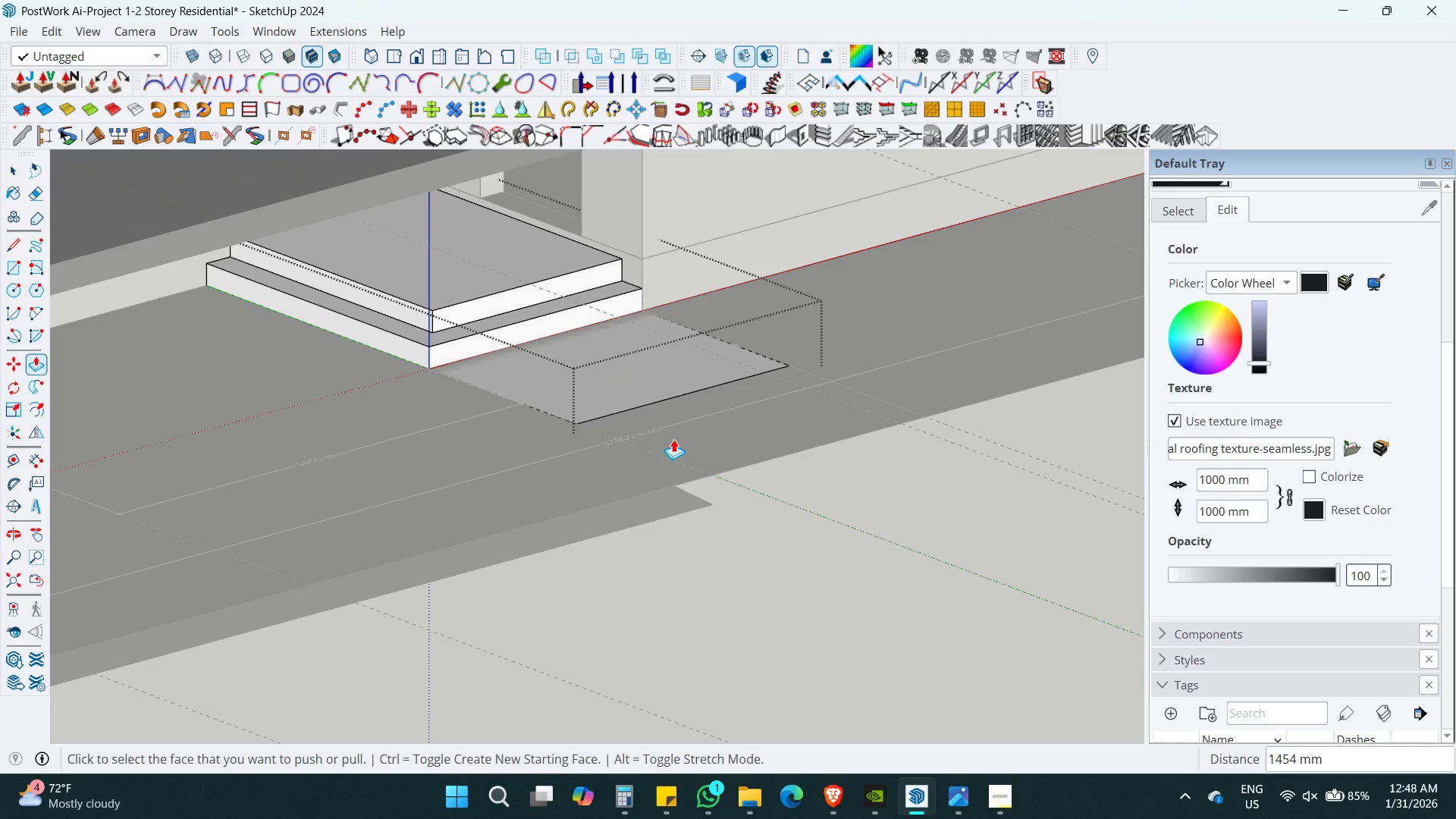 
key(Alt+AltLeft)
 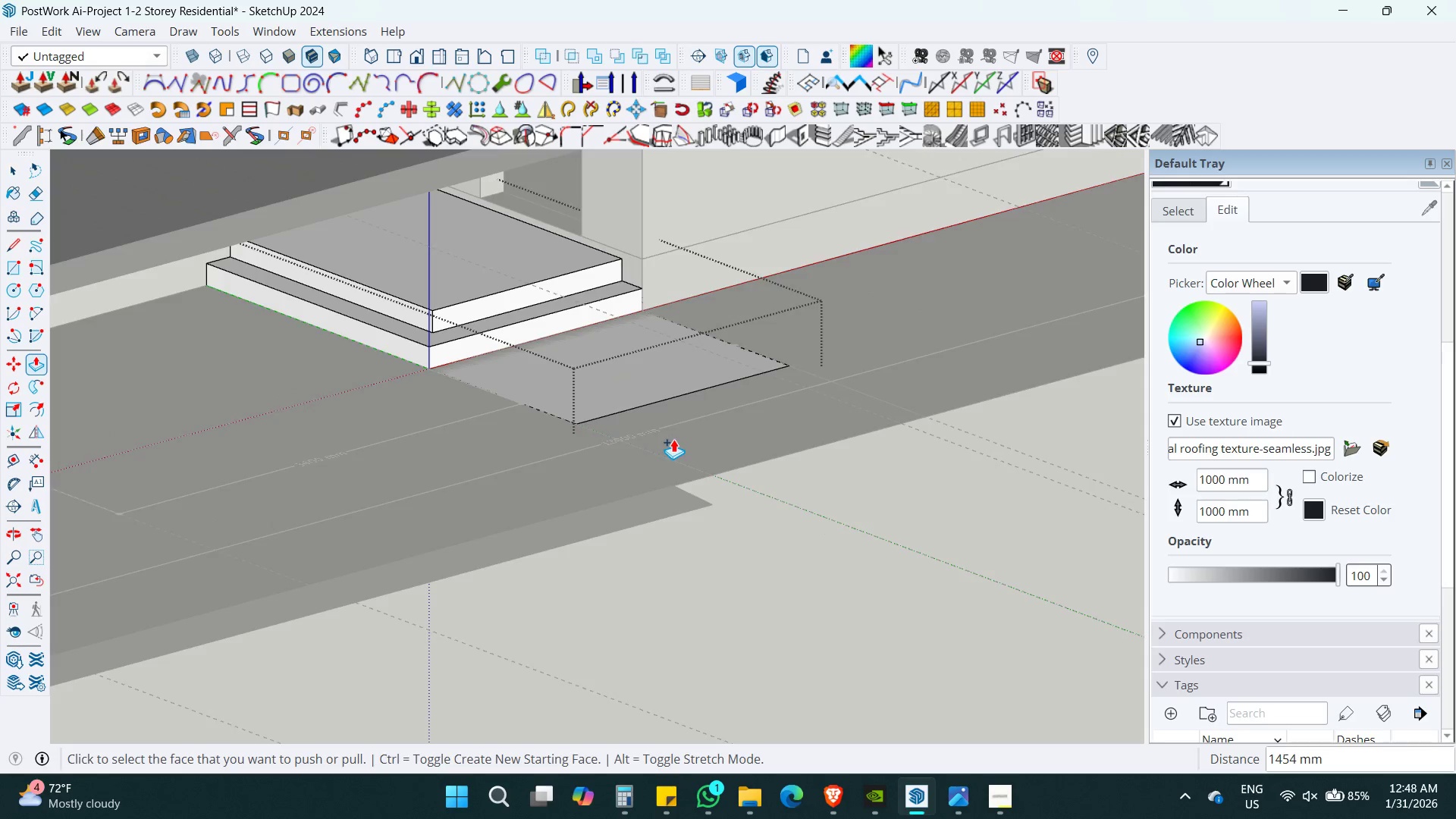 
key(Alt+Z)
 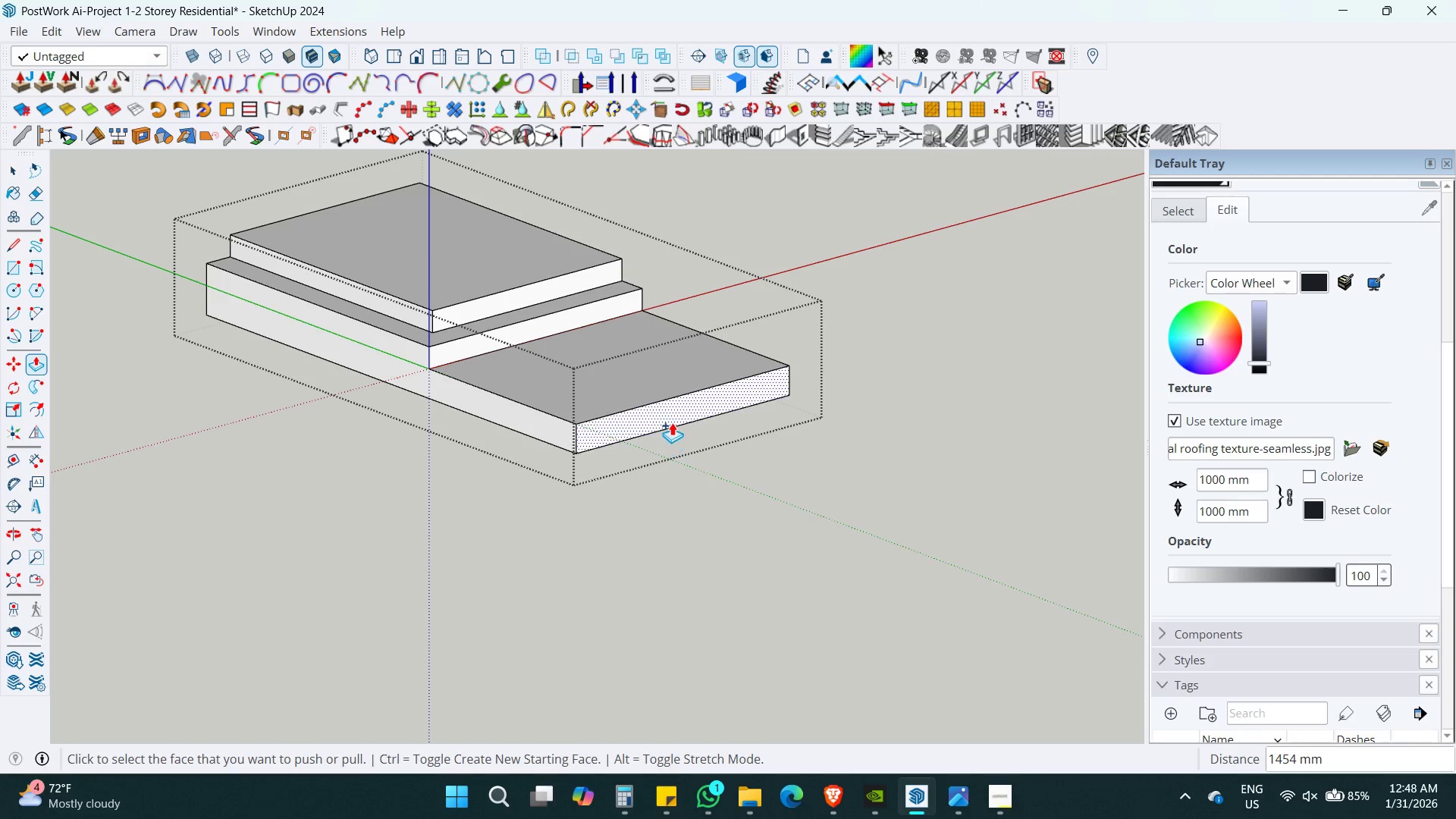 
left_click([670, 421])
 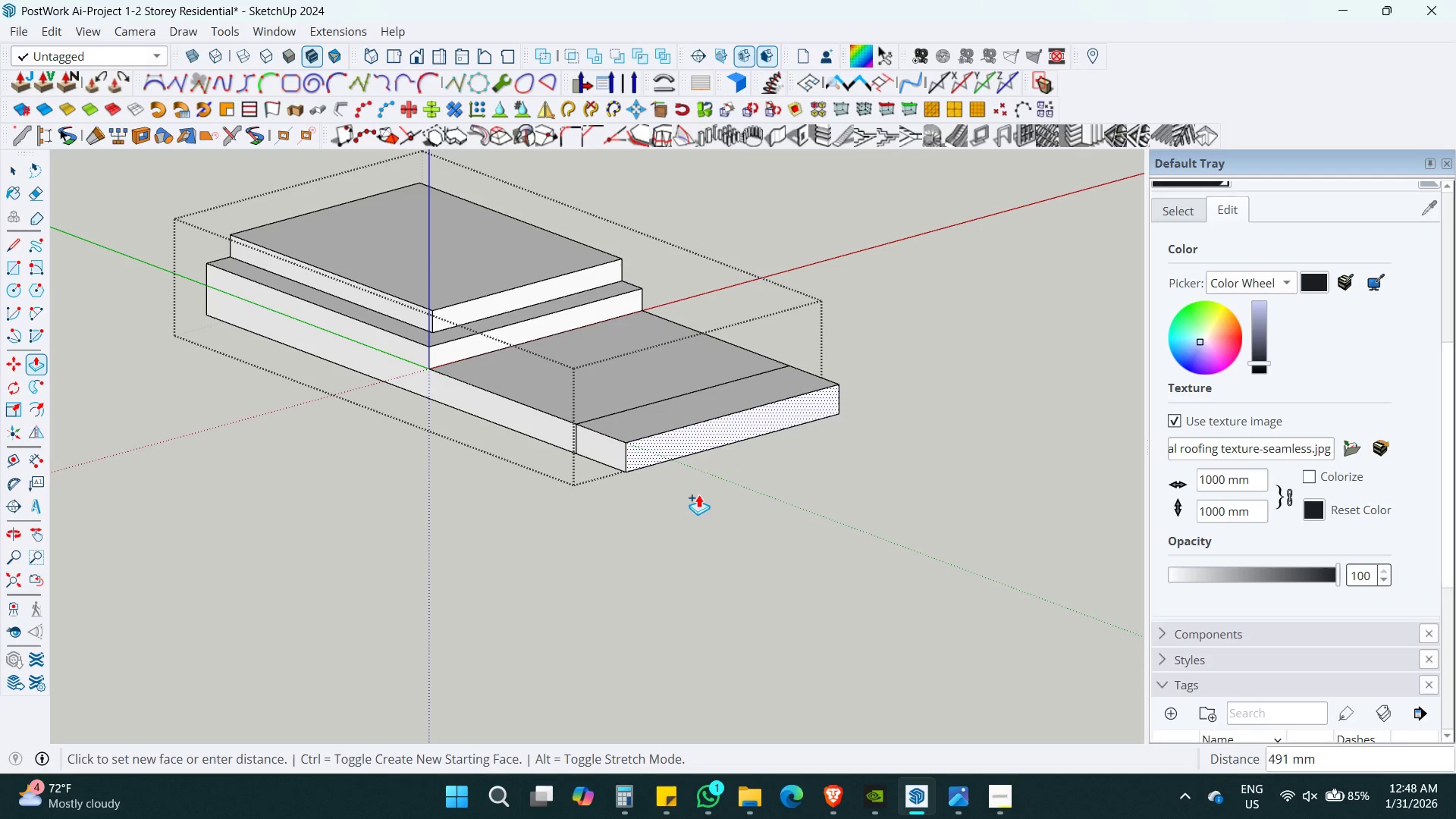 
key(Alt+AltLeft)
 